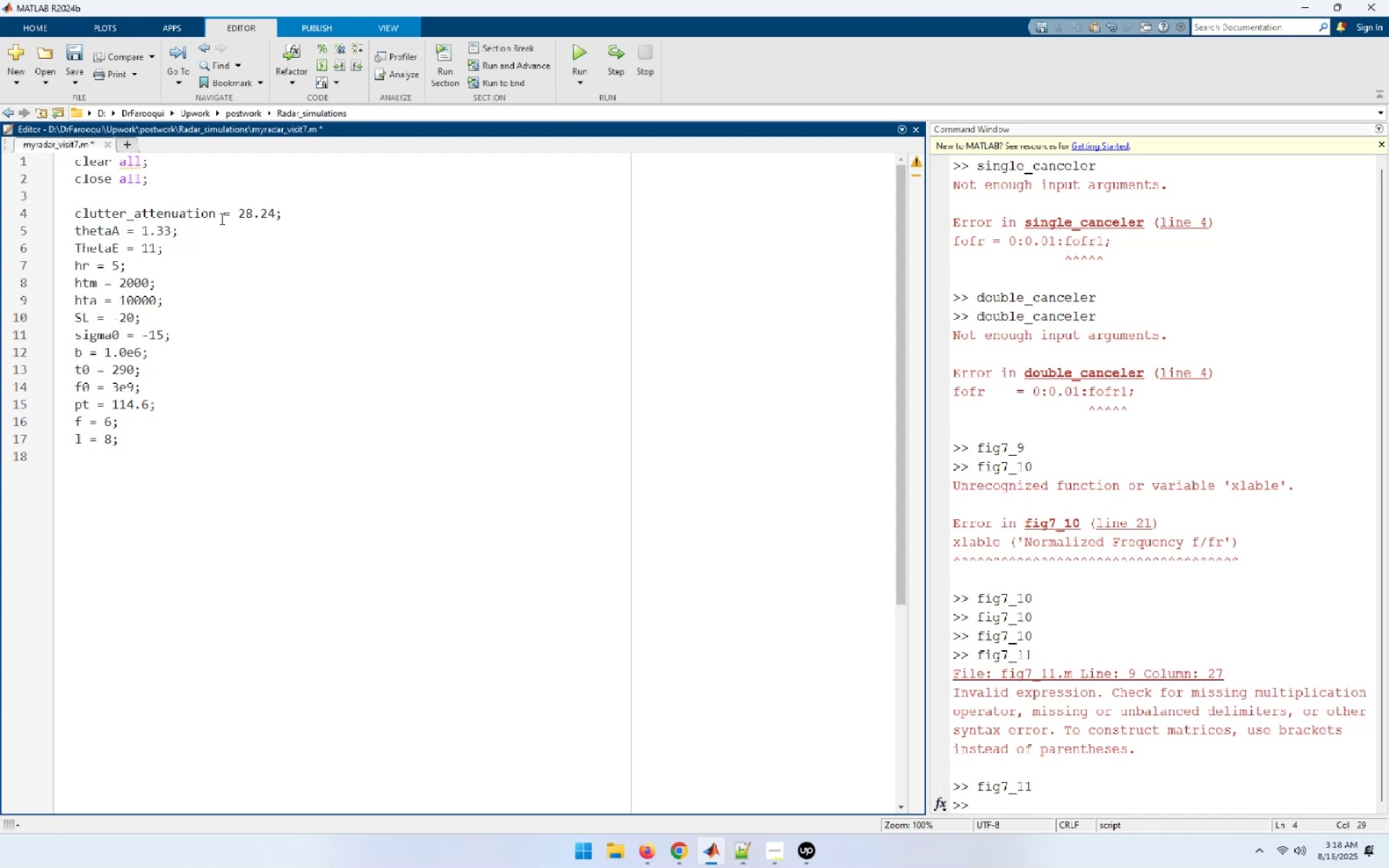 
left_click([127, 231])
 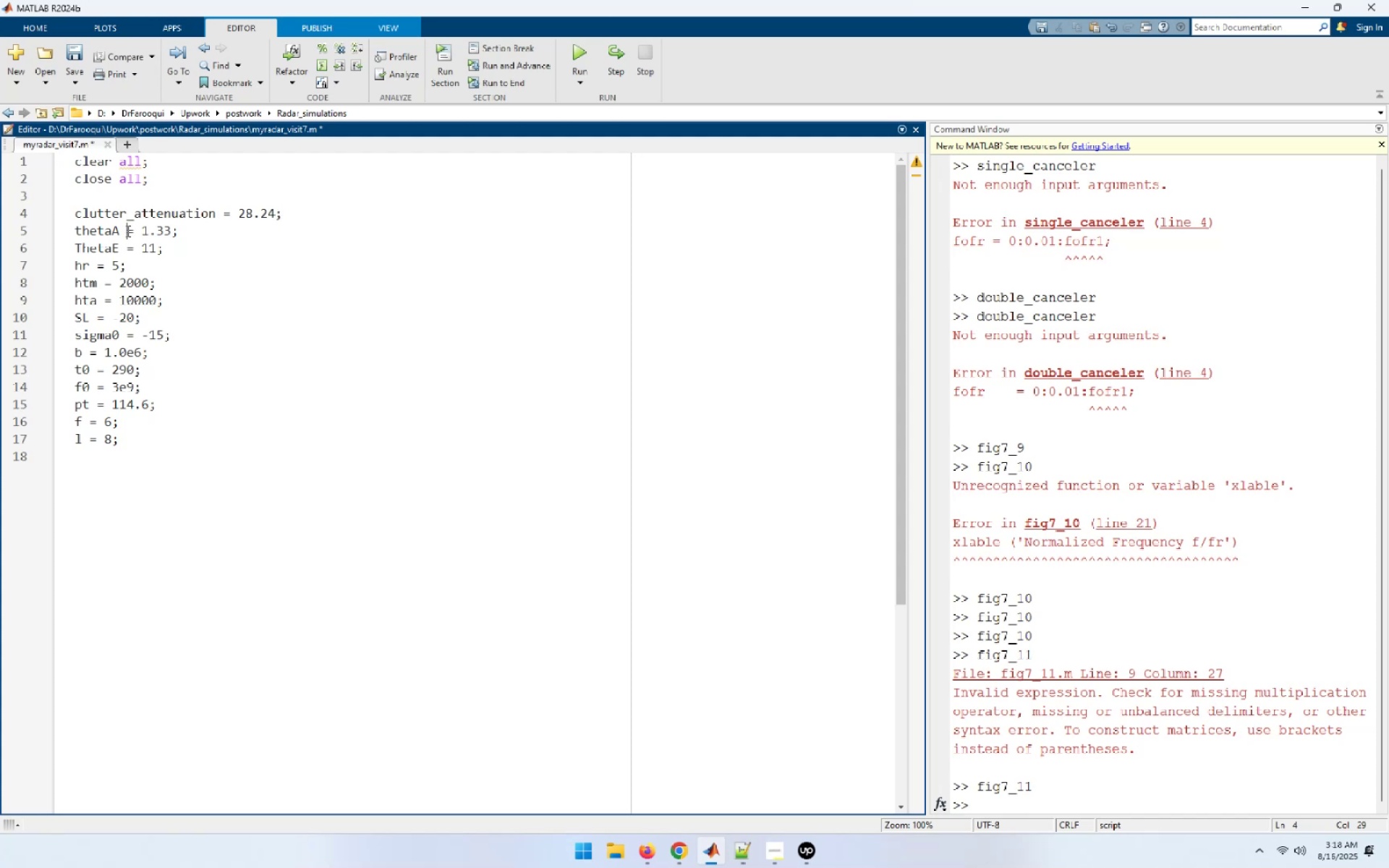 
key(Tab)
 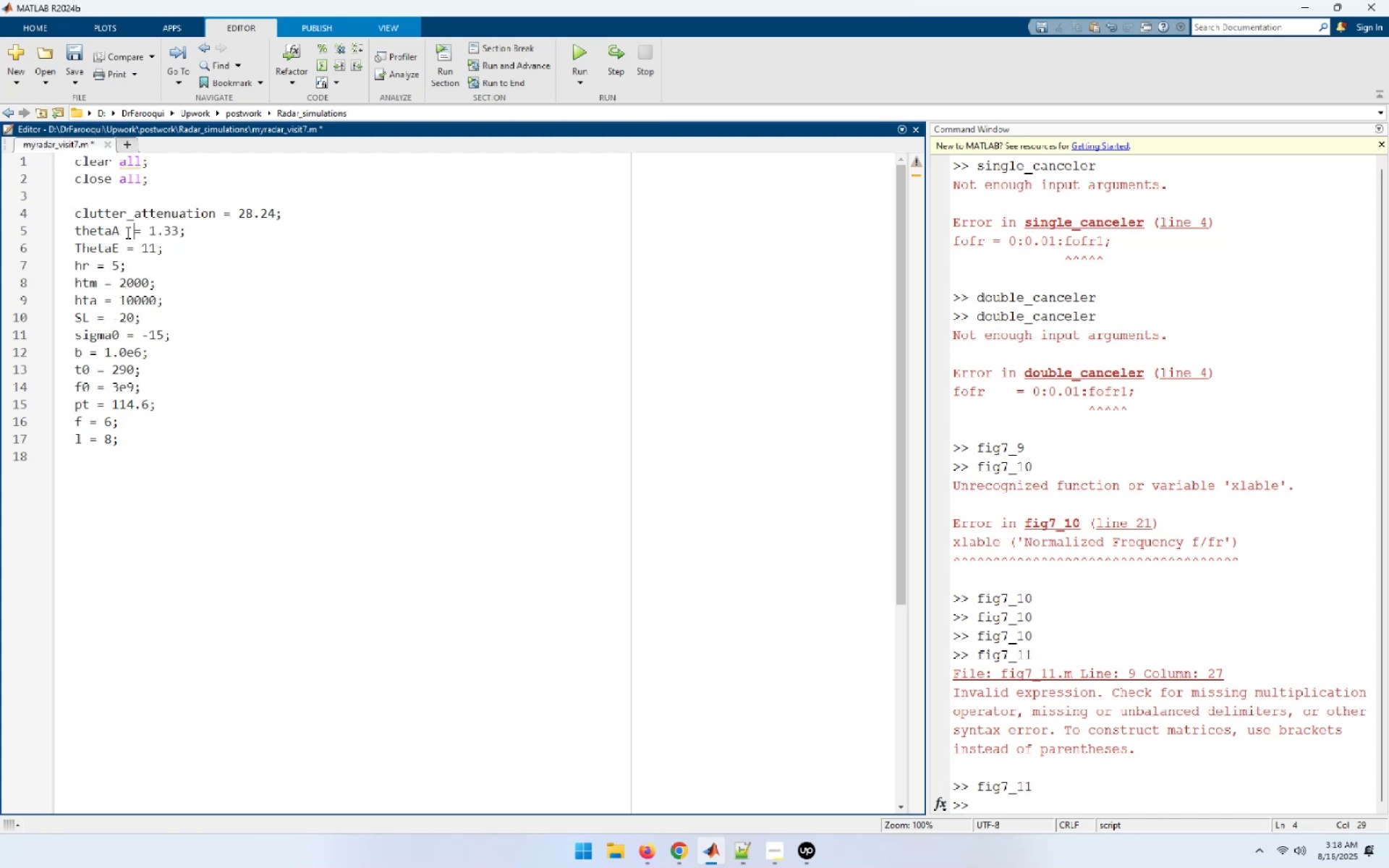 
key(Tab)
 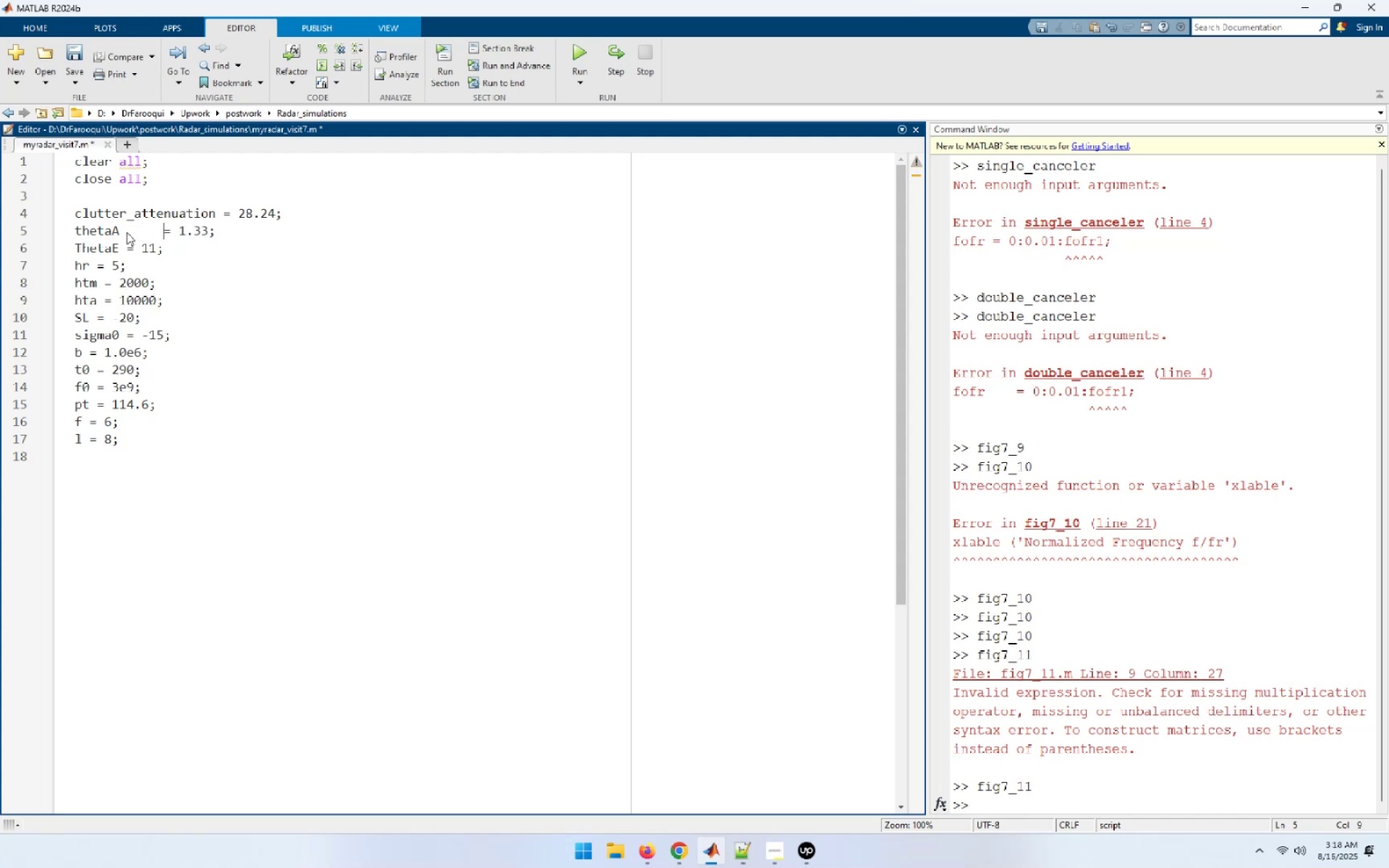 
key(Tab)
 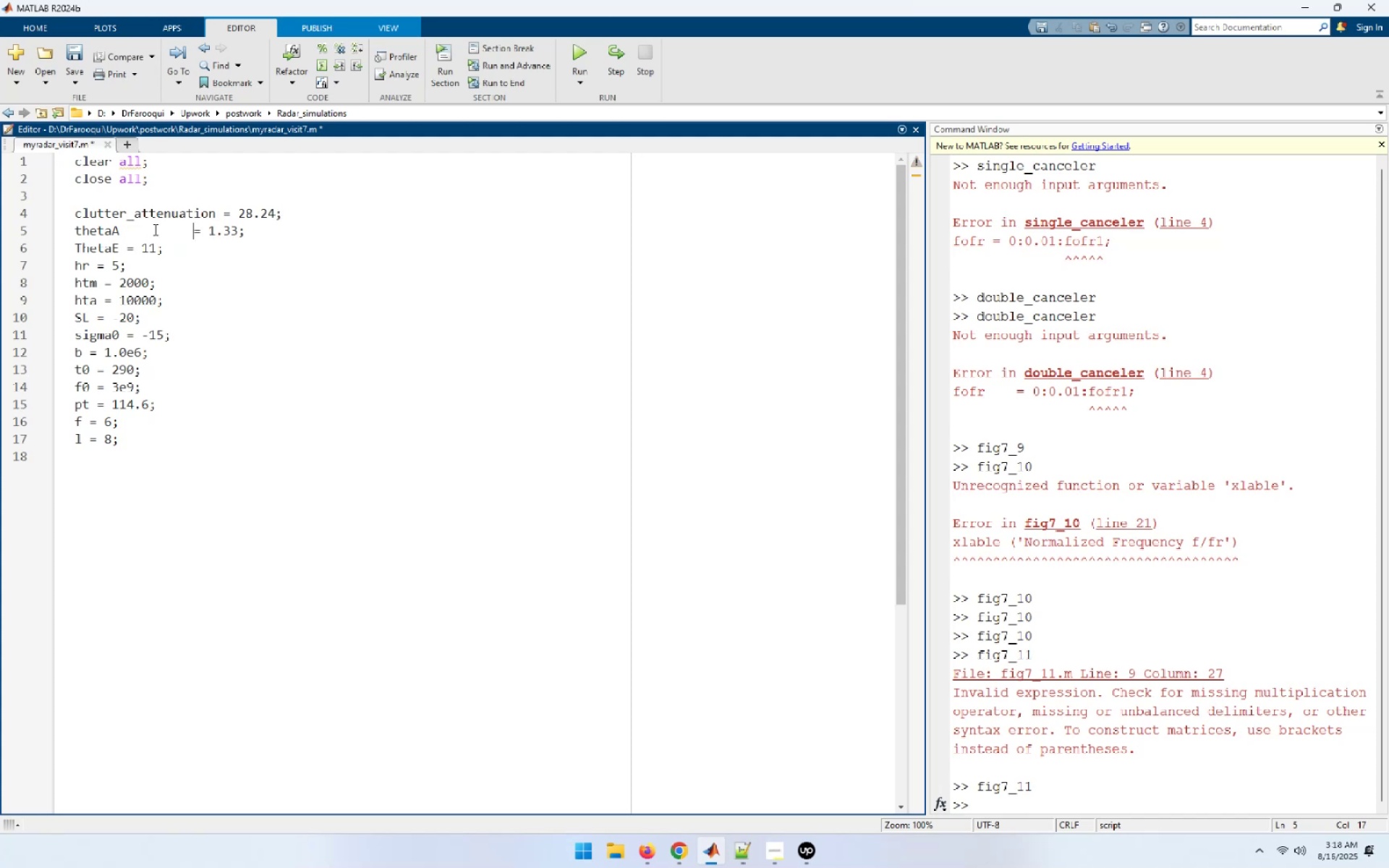 
key(Tab)
 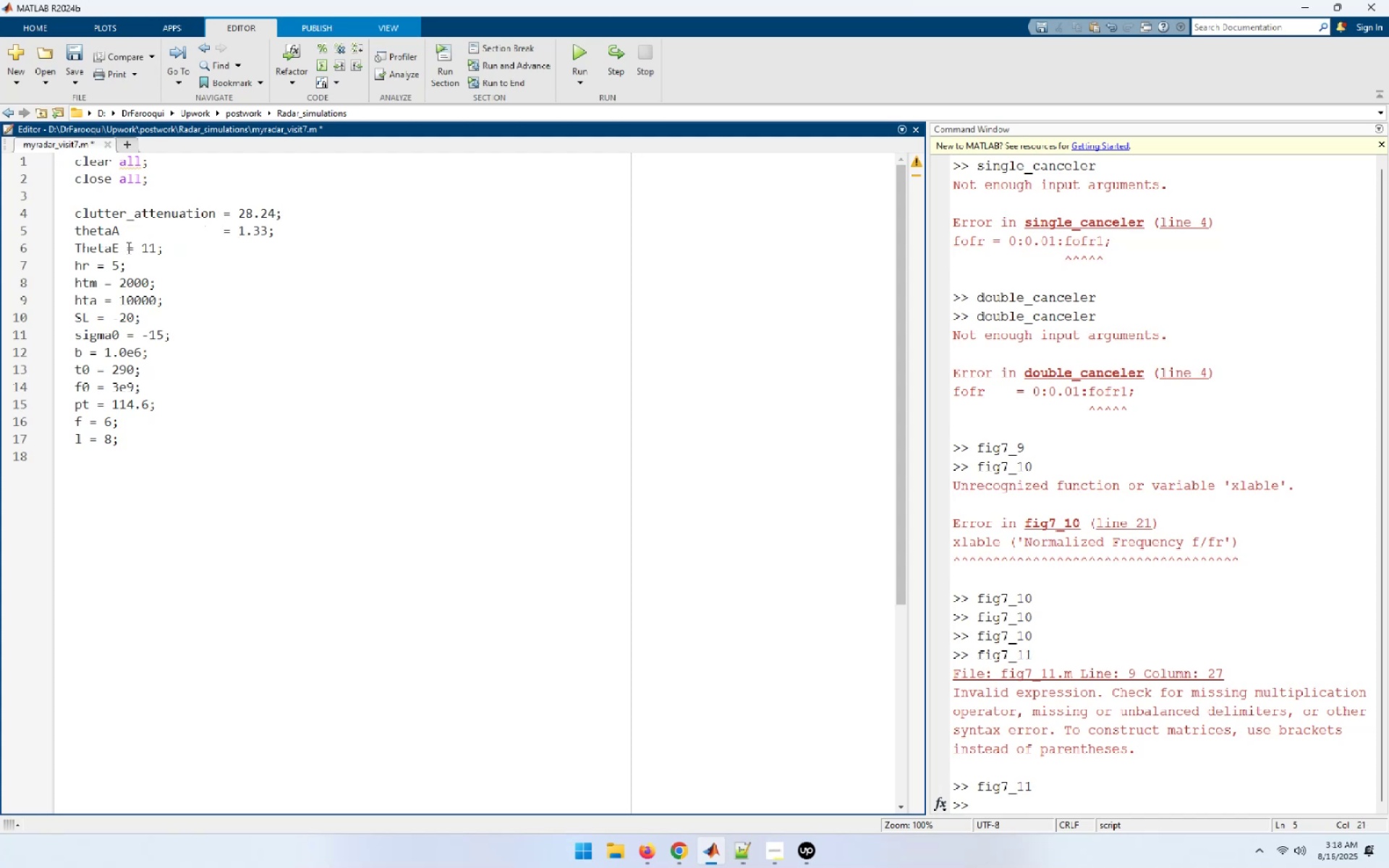 
left_click([127, 247])
 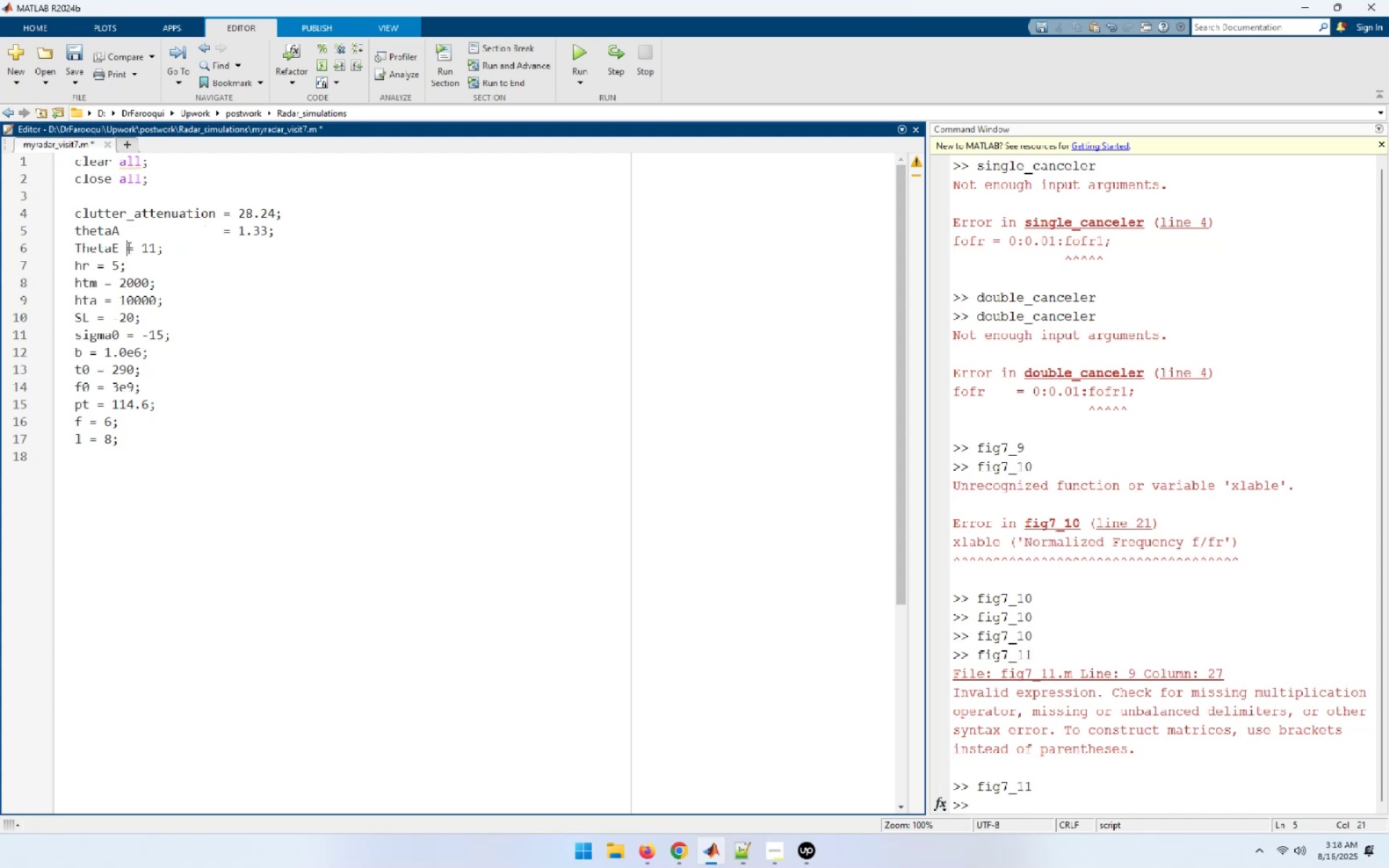 
key(Tab)
 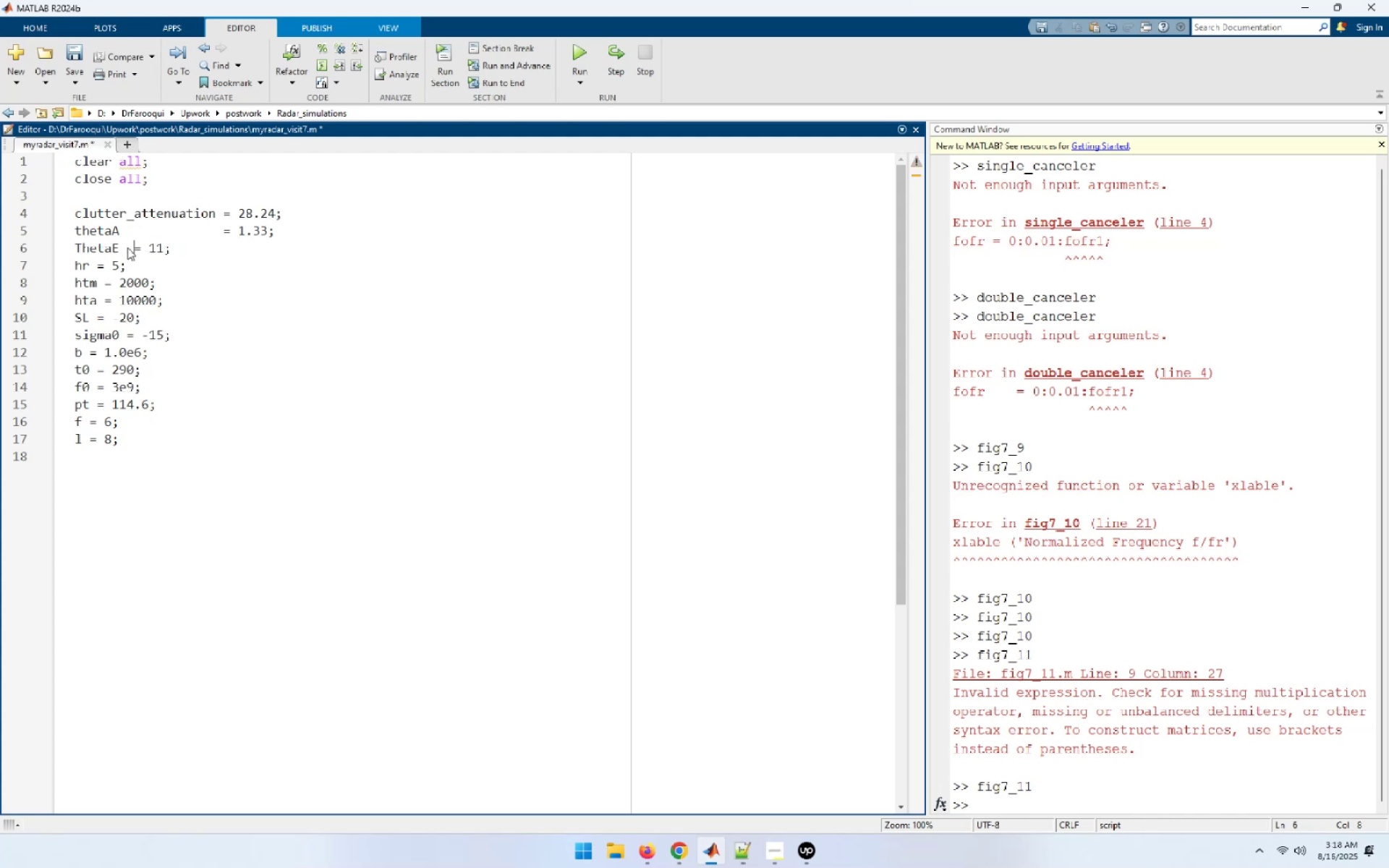 
key(Tab)
 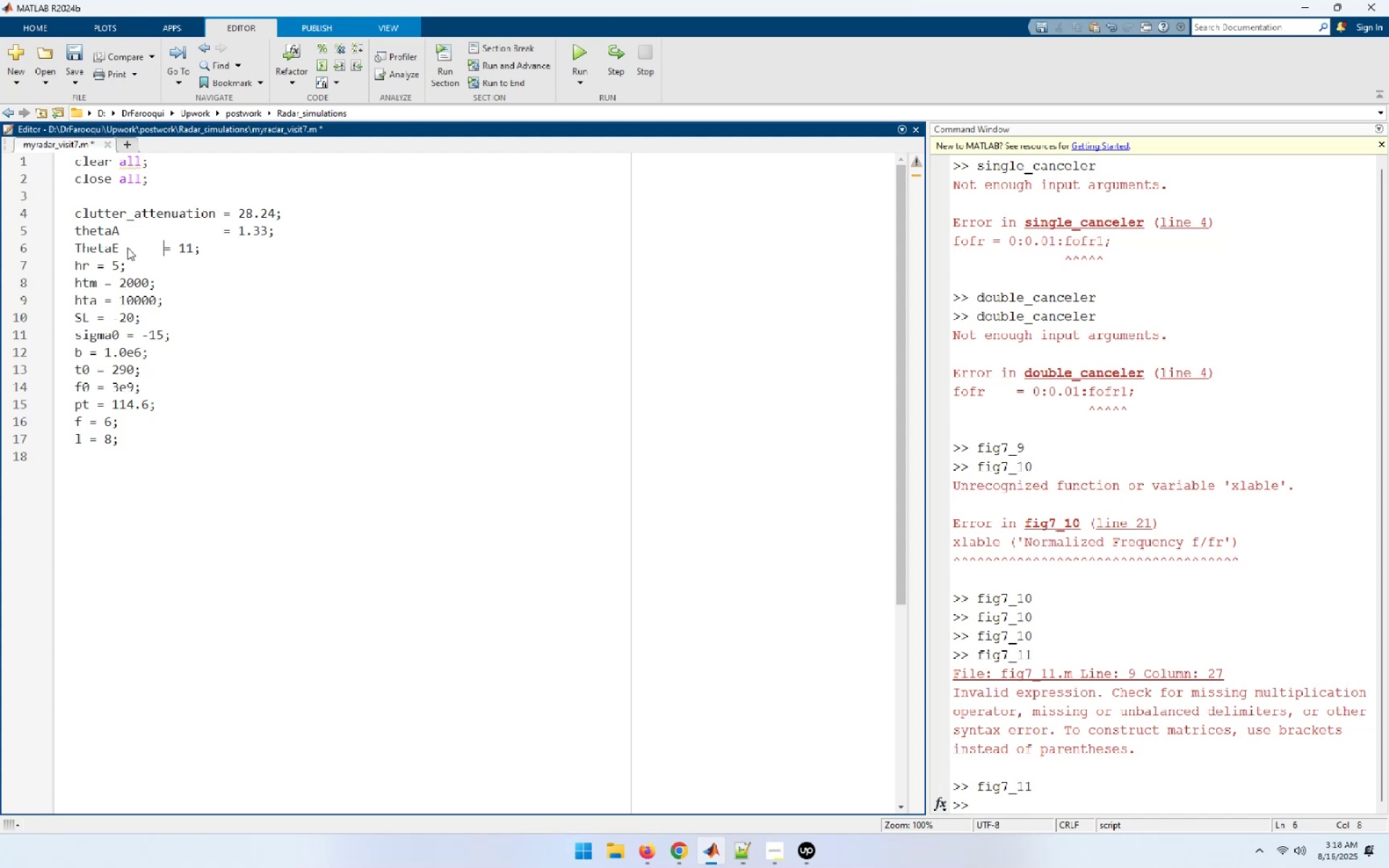 
key(Tab)
 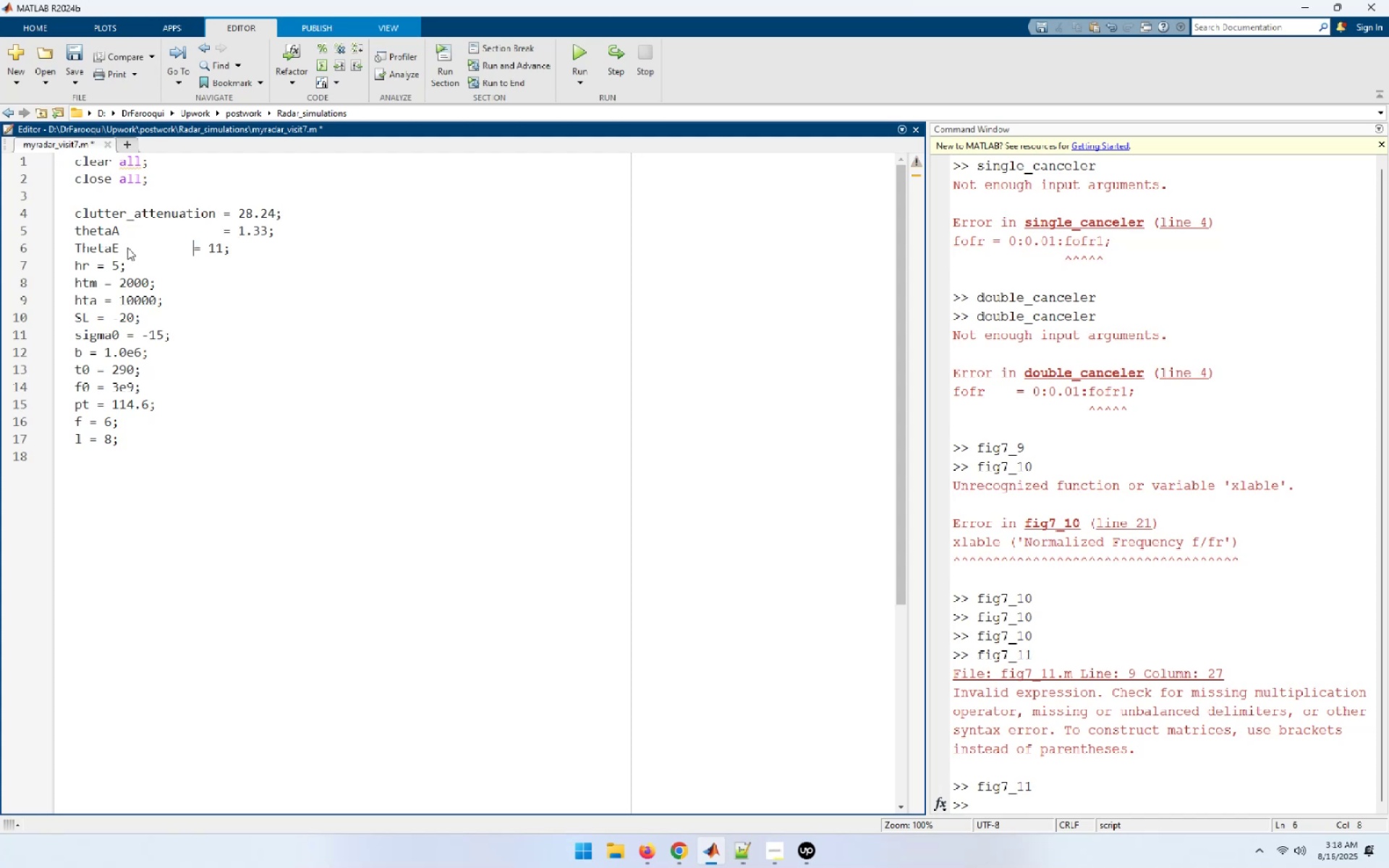 
key(Tab)
 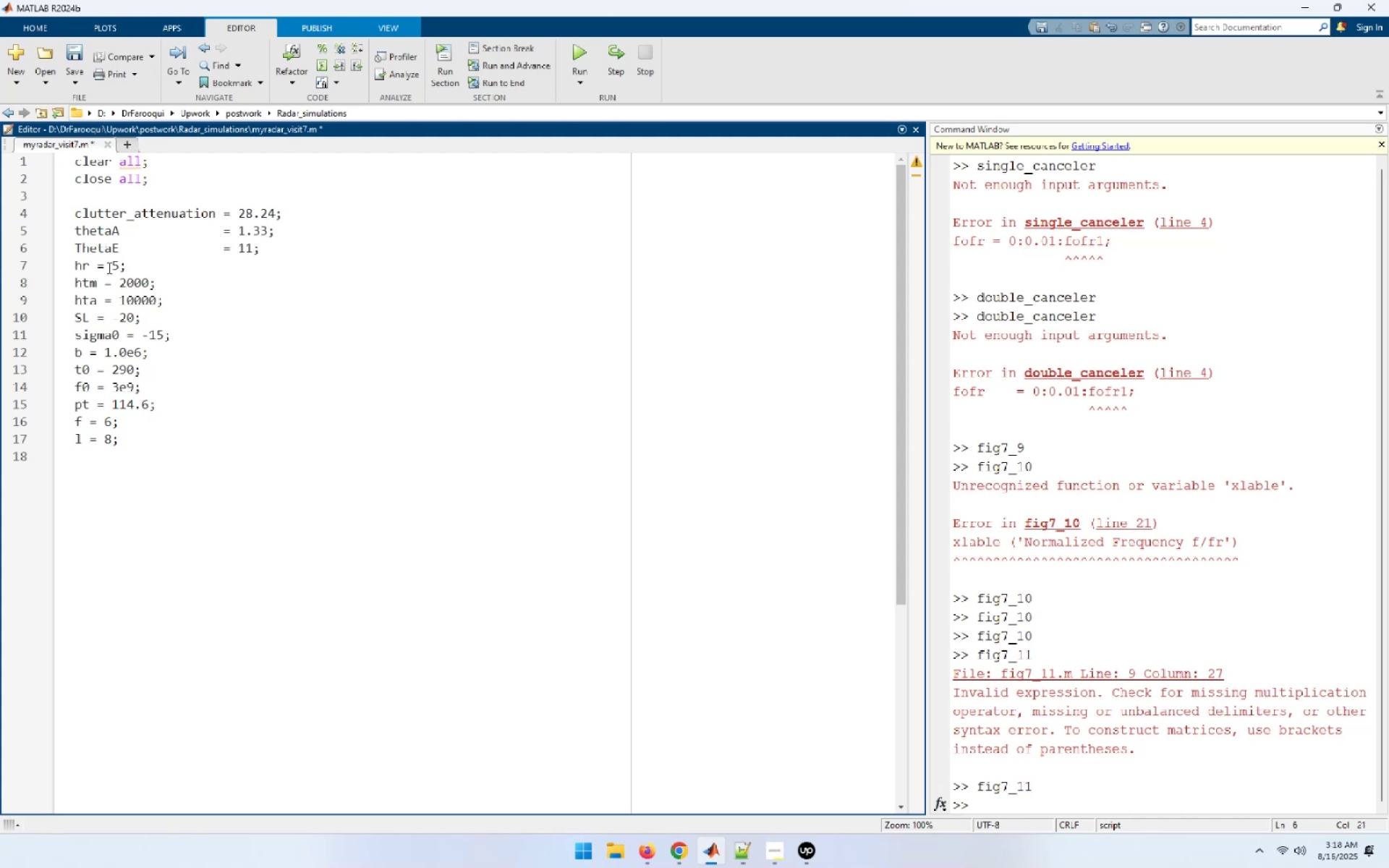 
left_click([101, 268])
 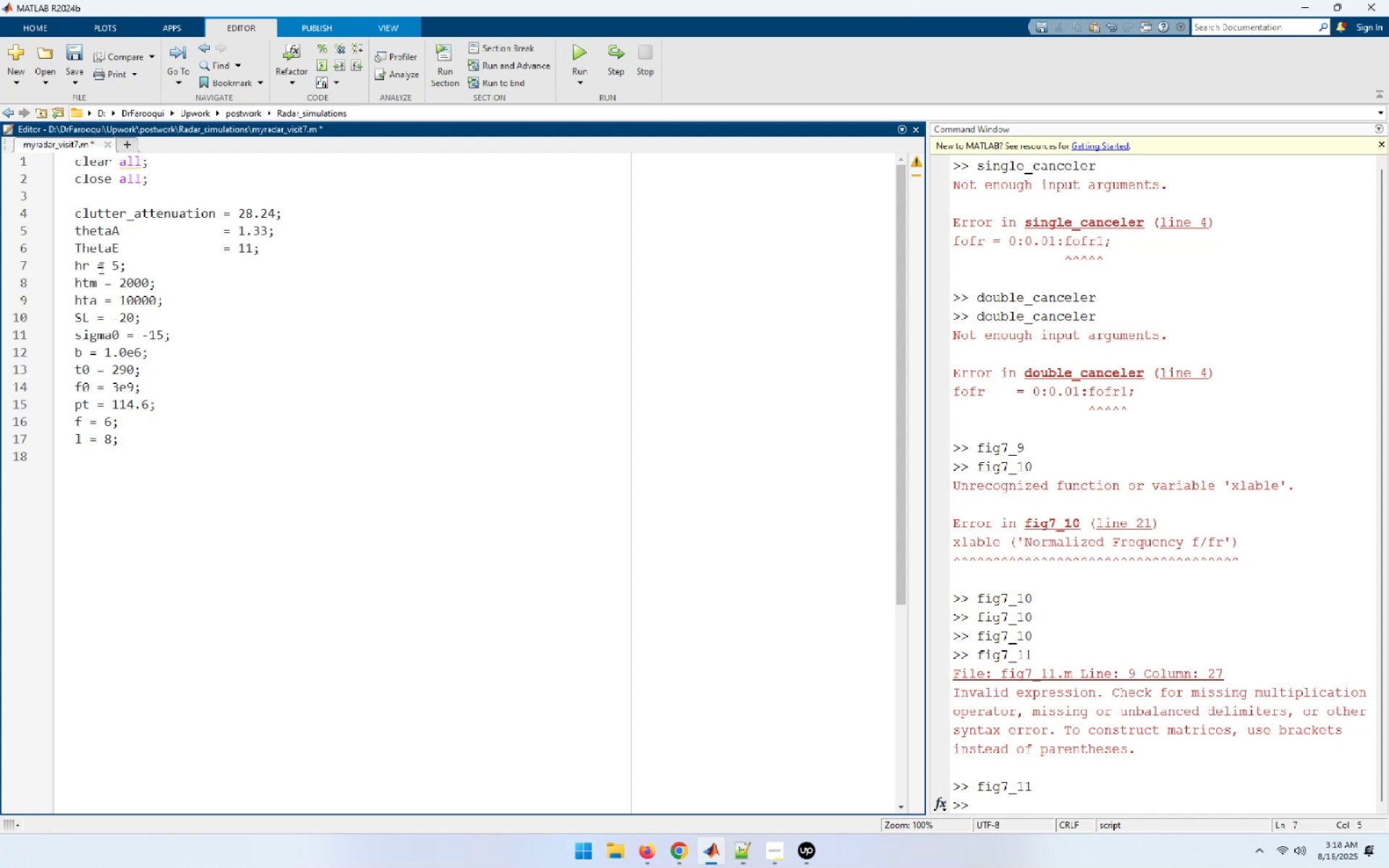 
left_click([99, 268])
 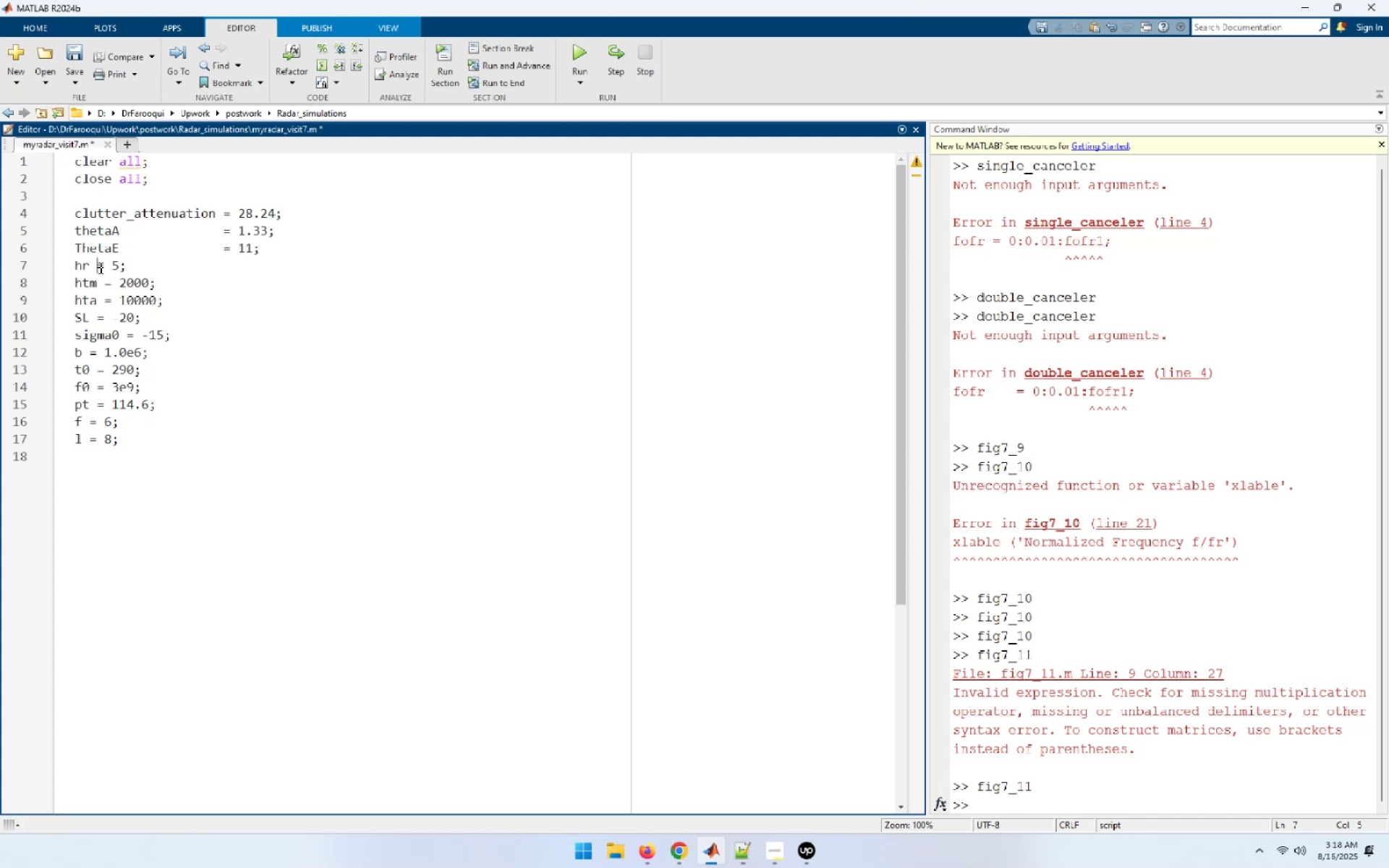 
key(Tab)
 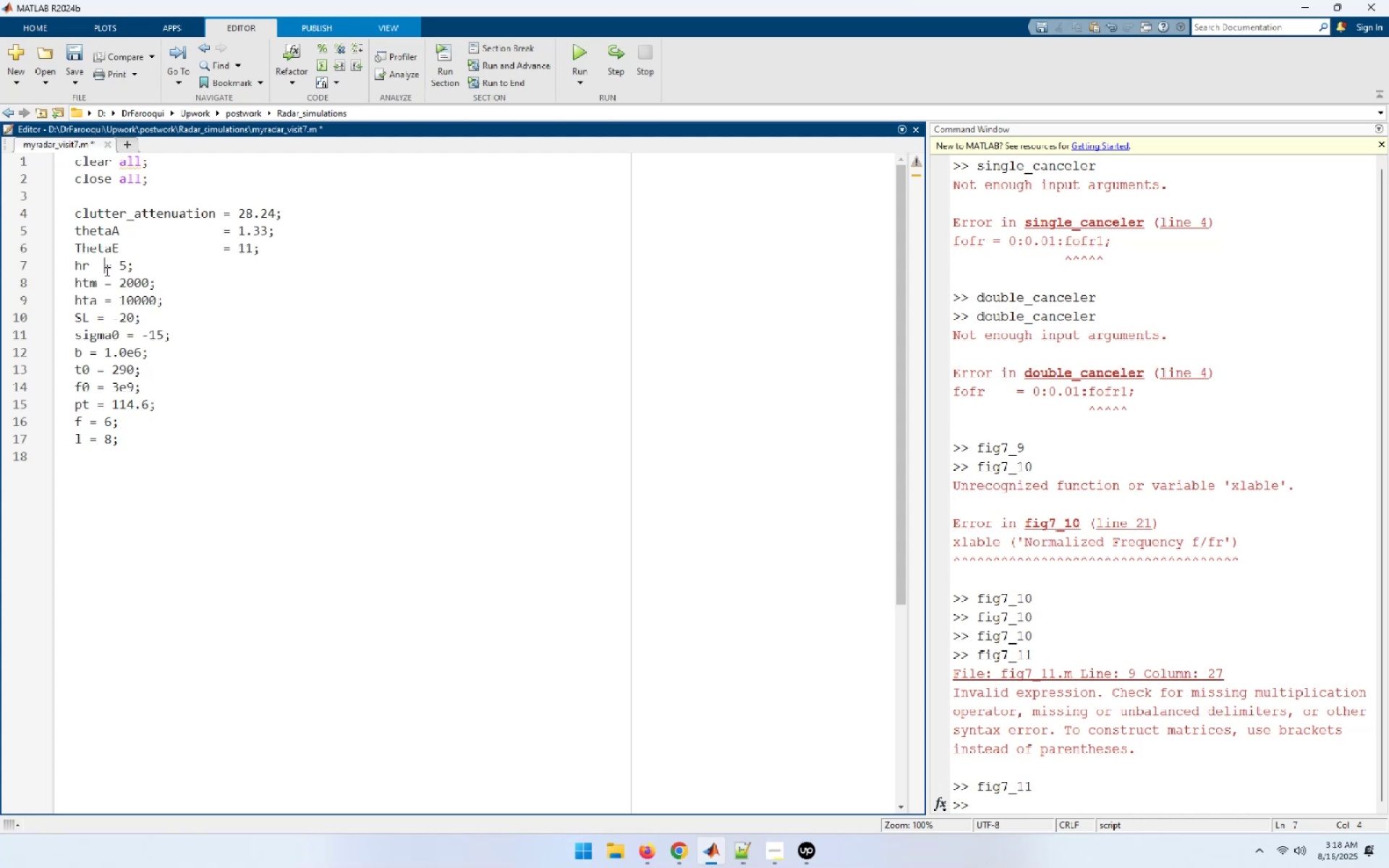 
key(Tab)
 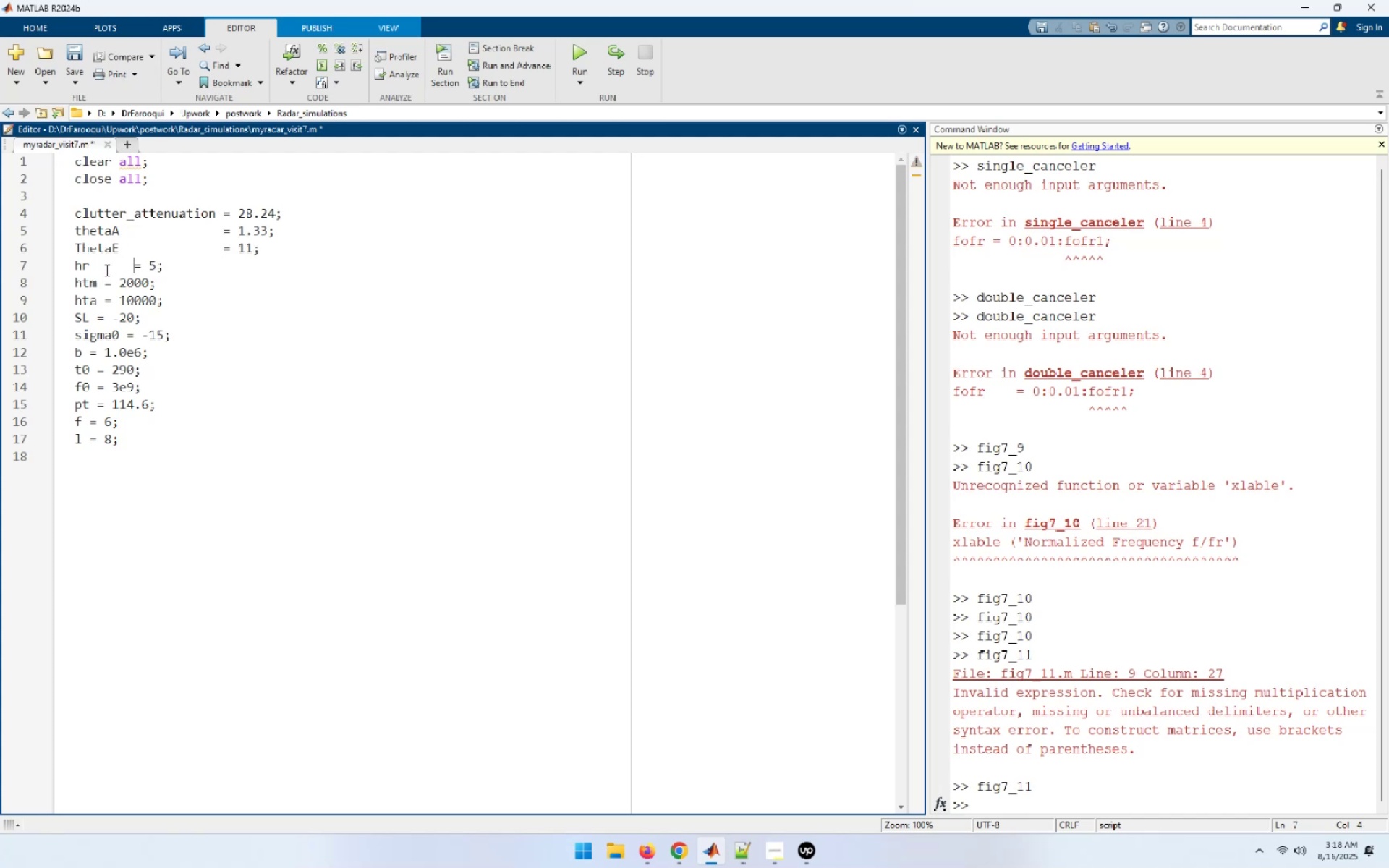 
key(Tab)
 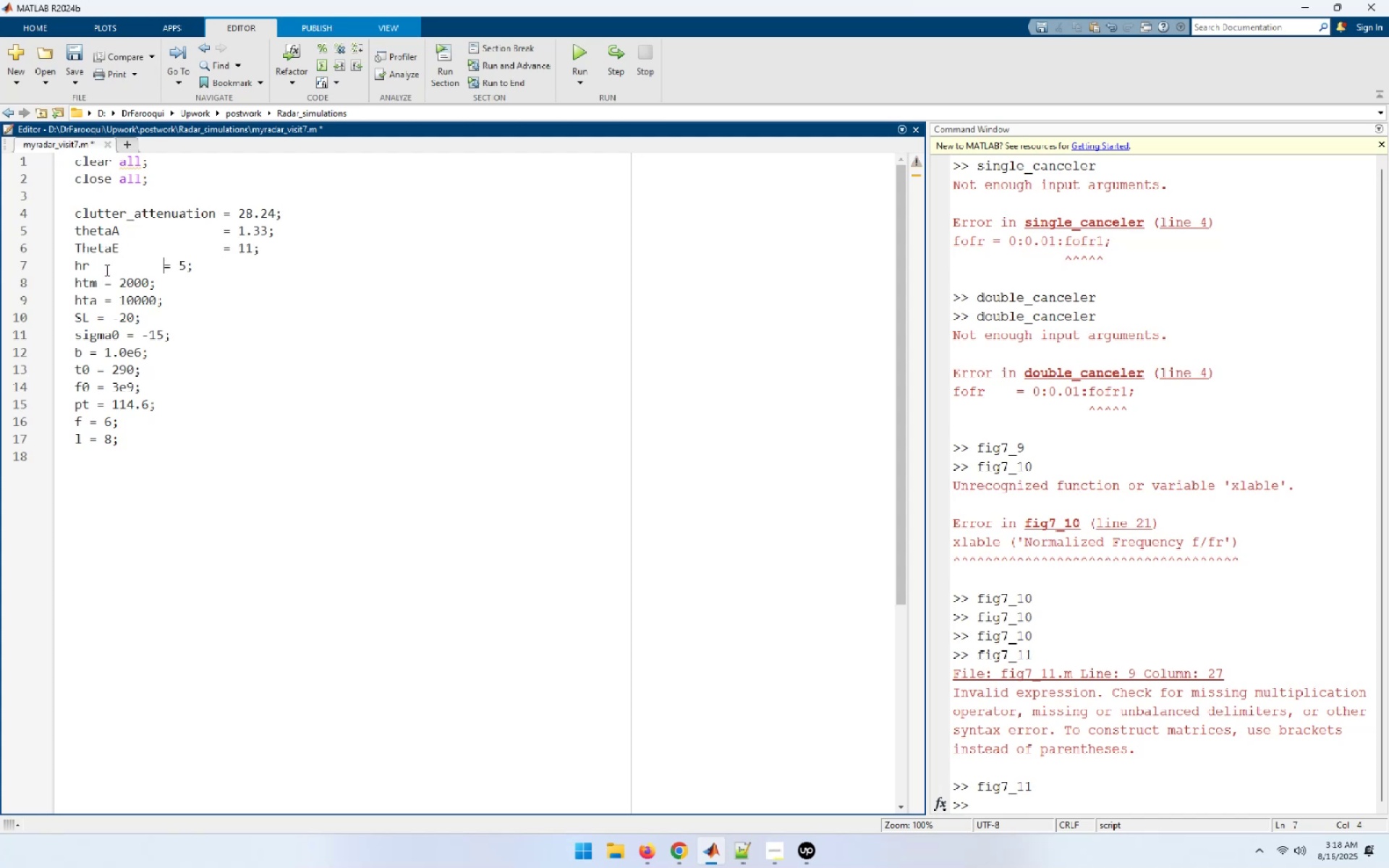 
key(Tab)
 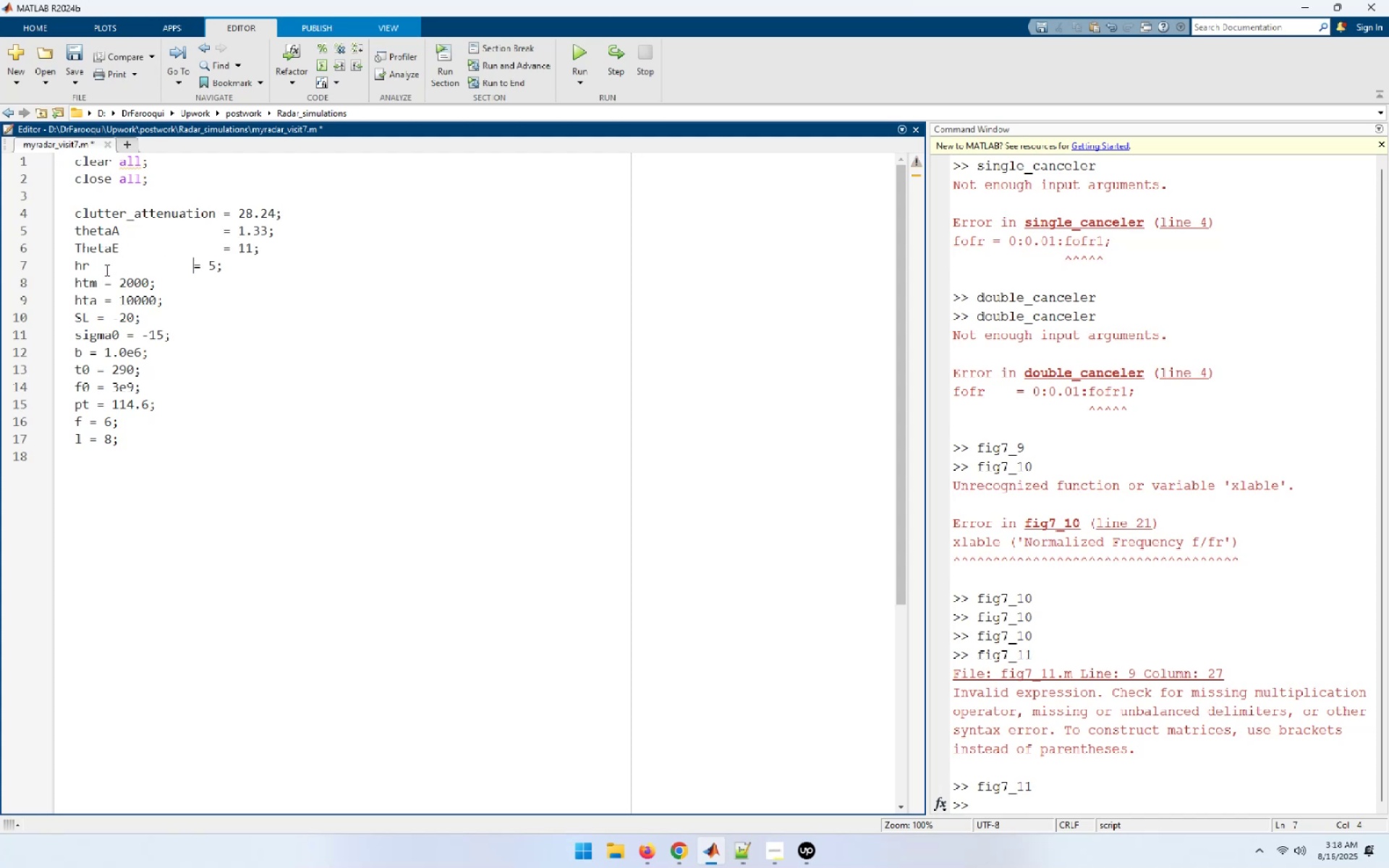 
key(Tab)
 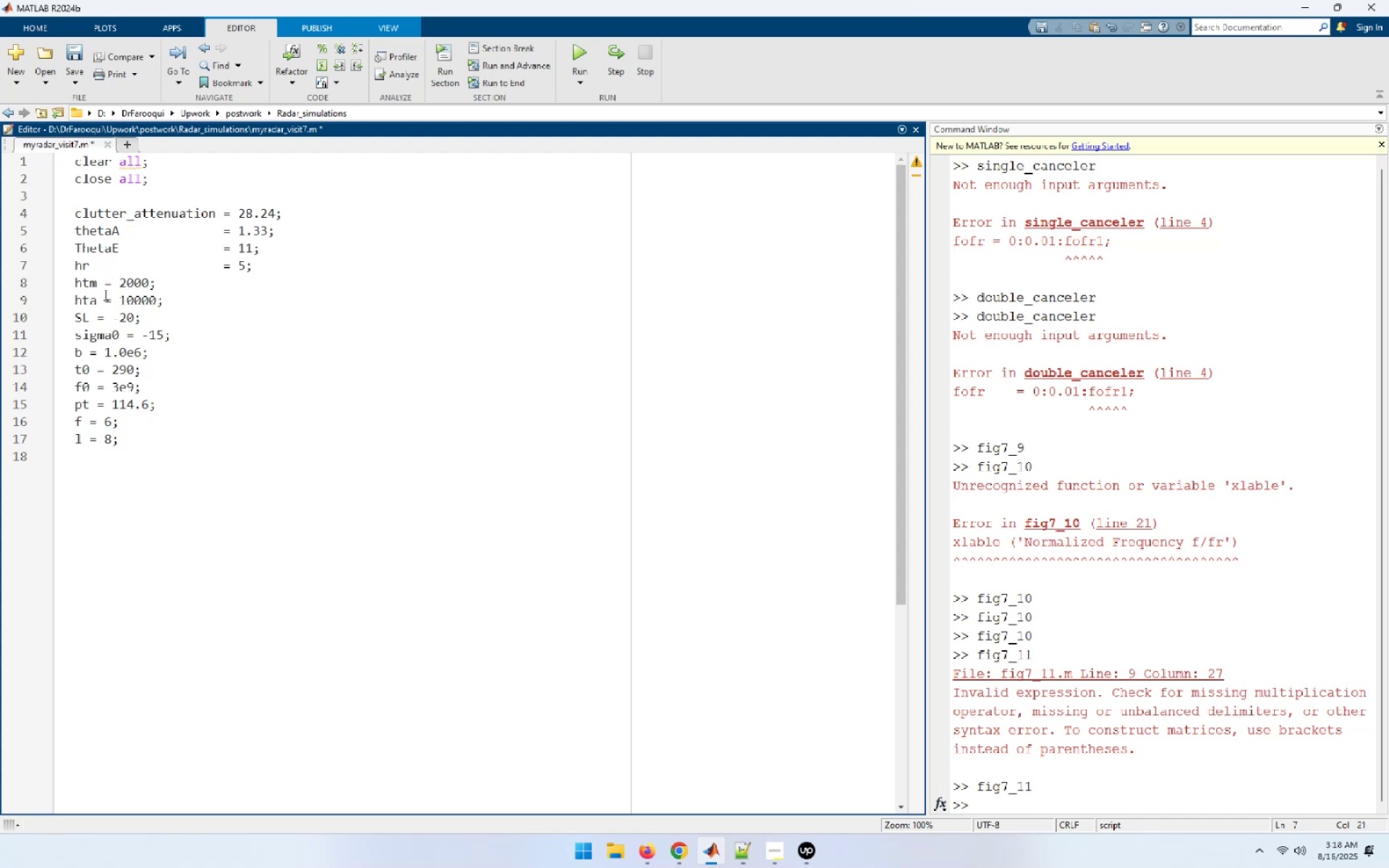 
left_click([104, 287])
 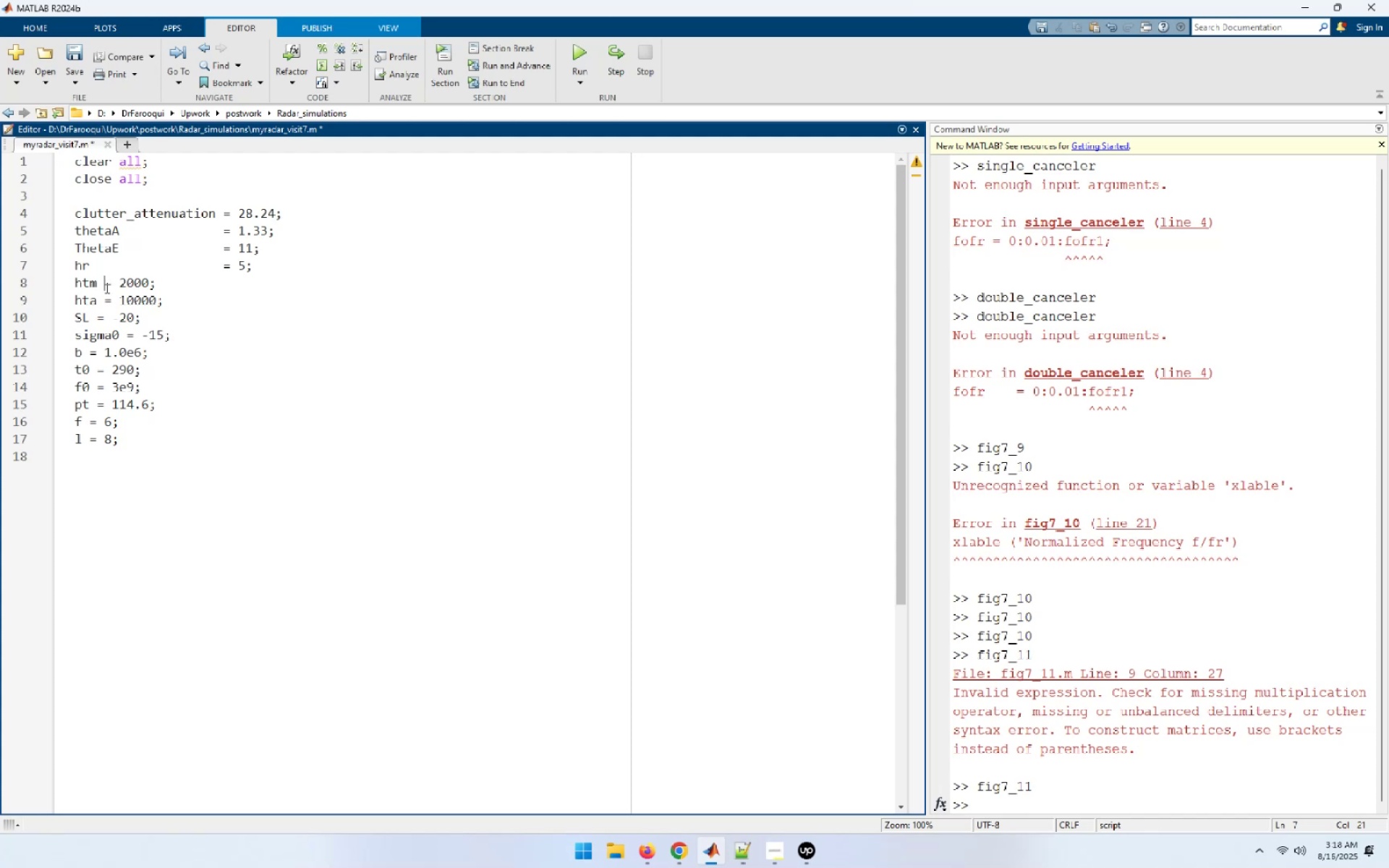 
key(Tab)
 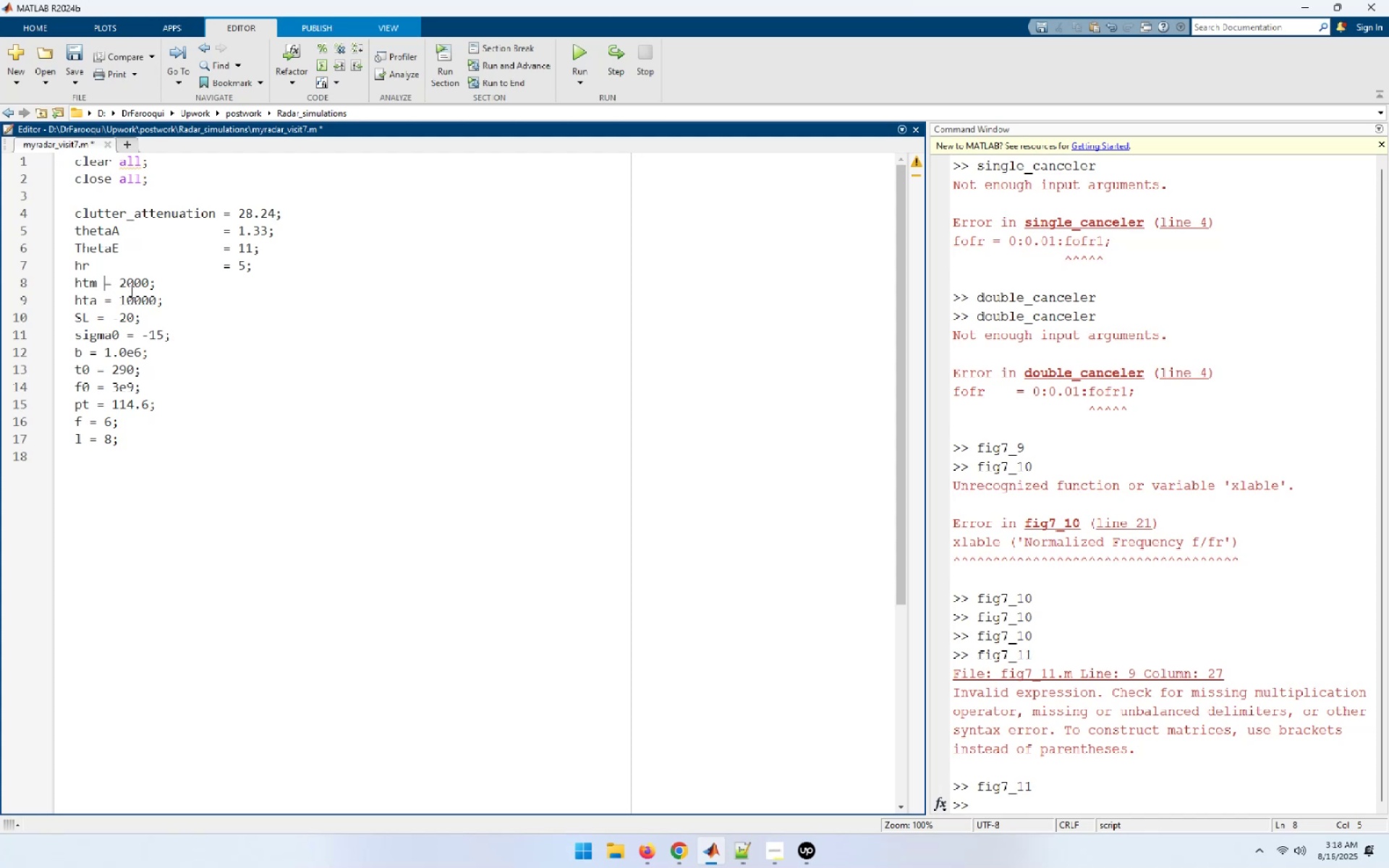 
key(Tab)
 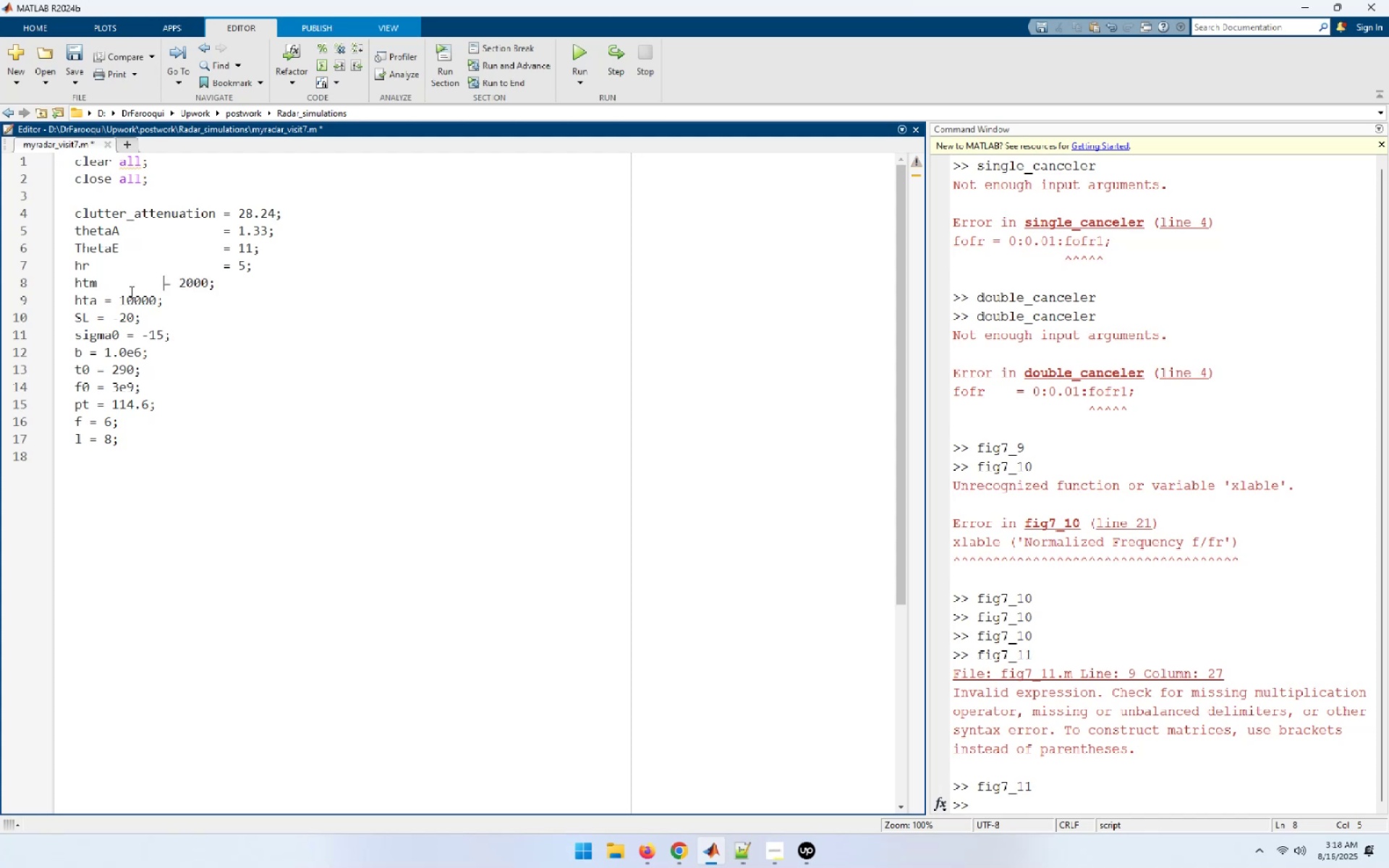 
key(Tab)
 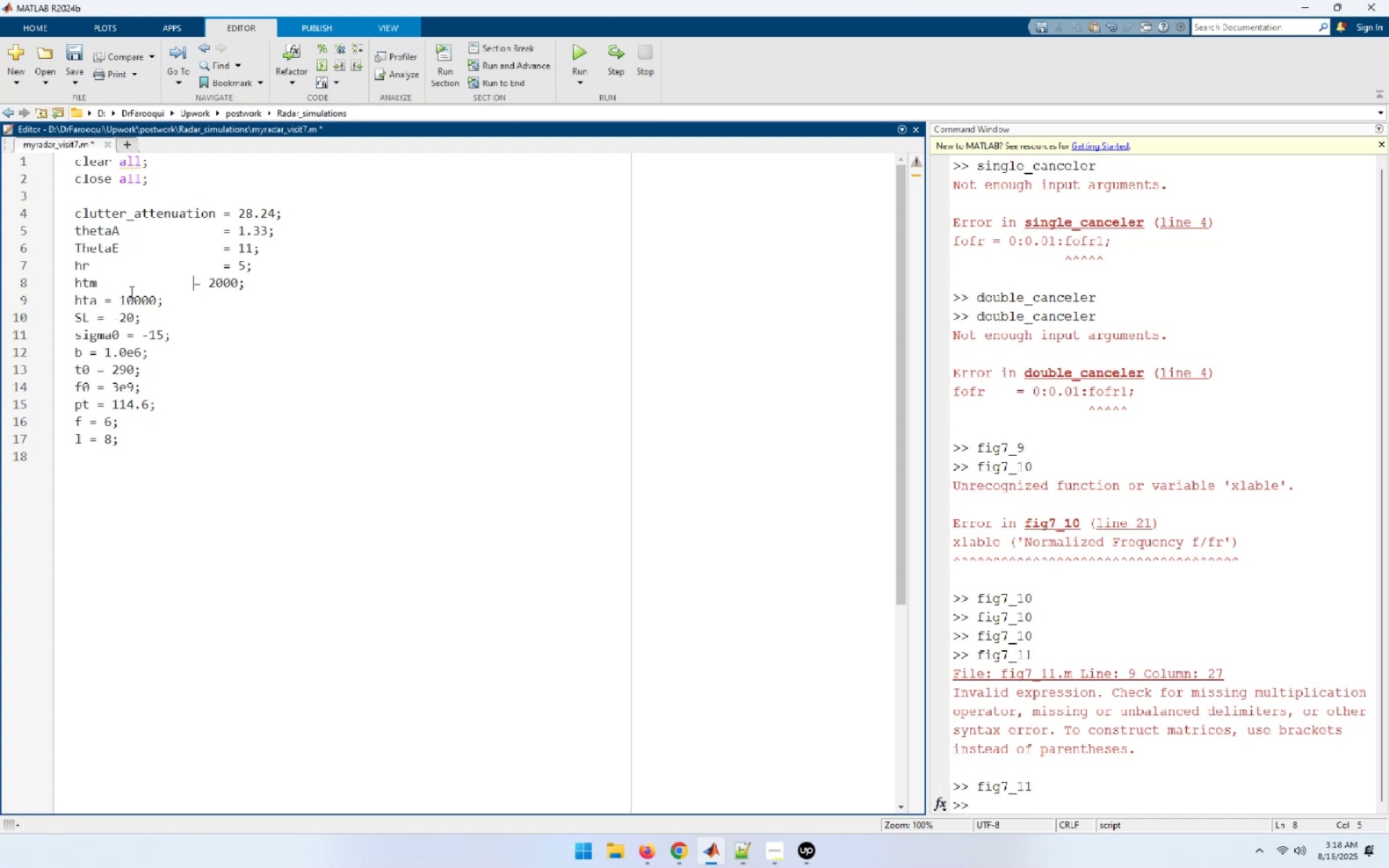 
key(Tab)
 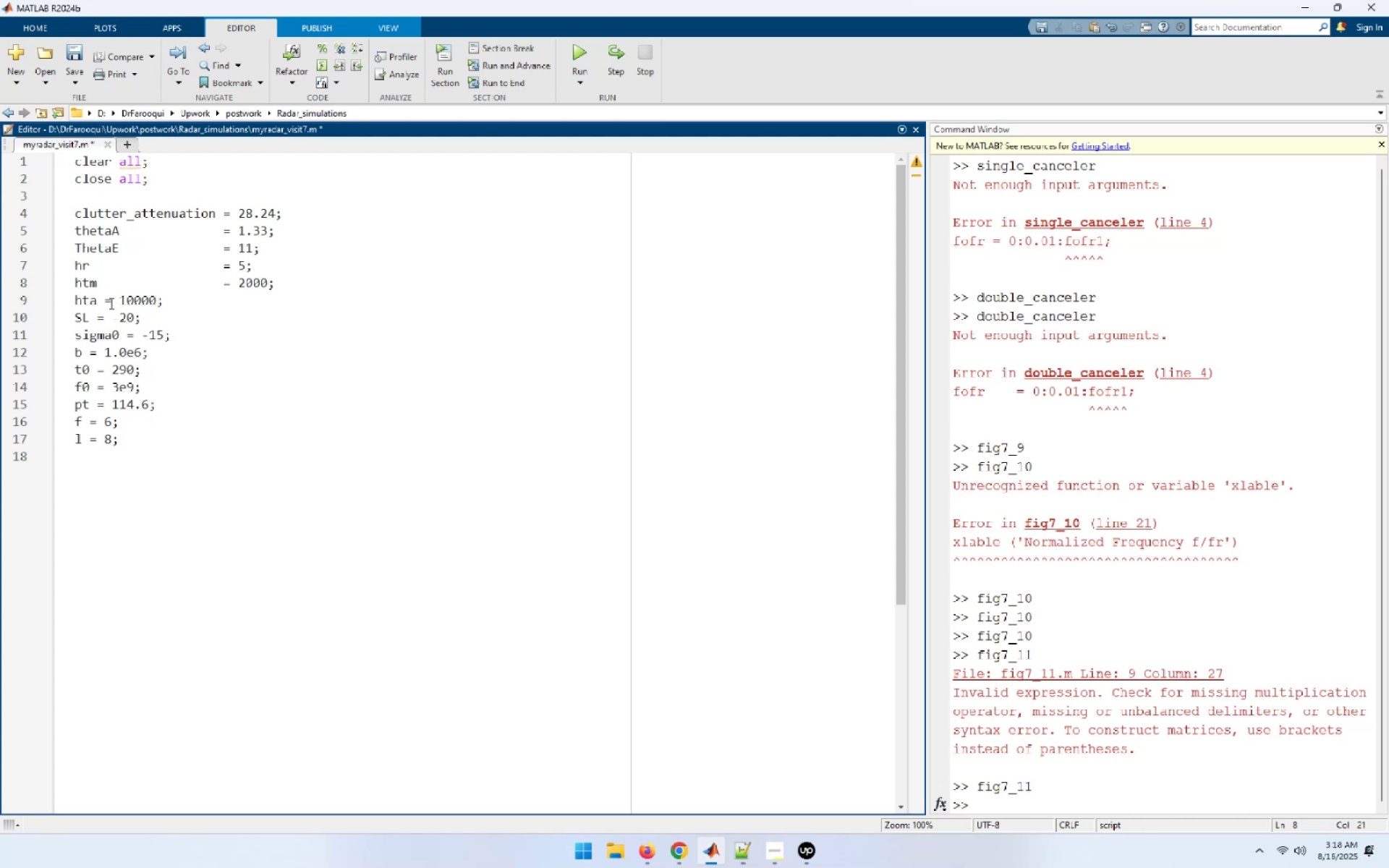 
left_click([107, 303])
 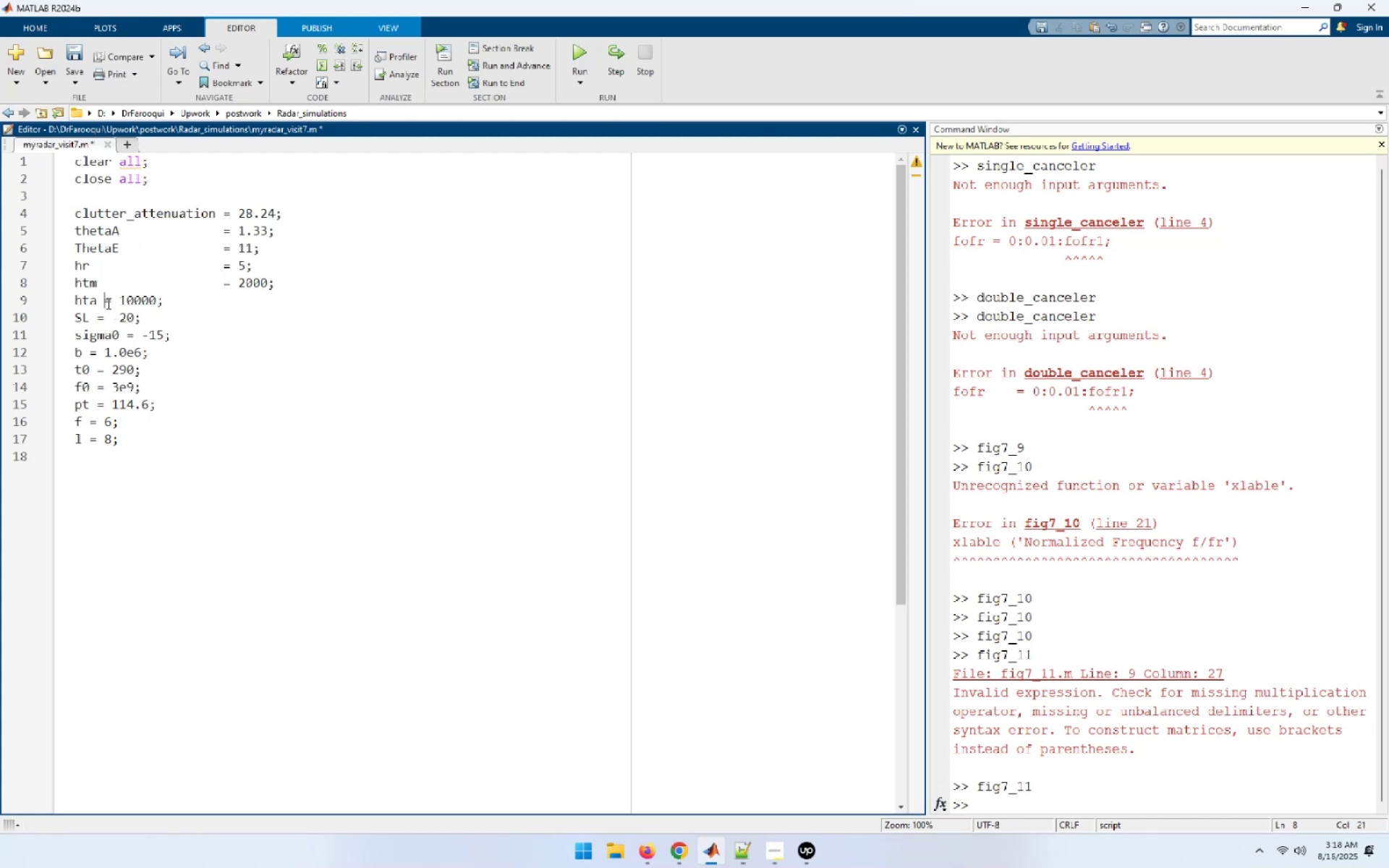 
key(Tab)
 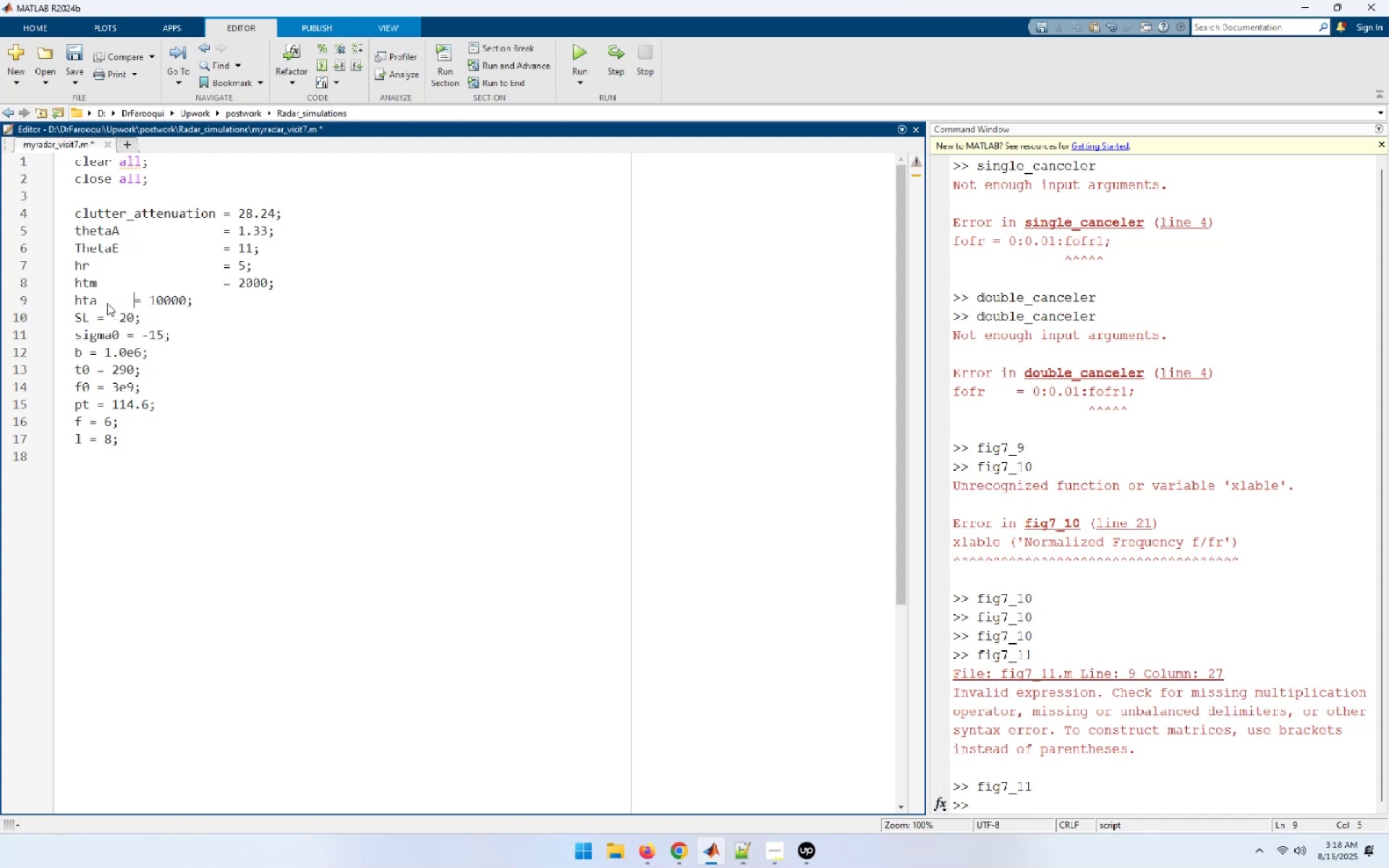 
key(Tab)
 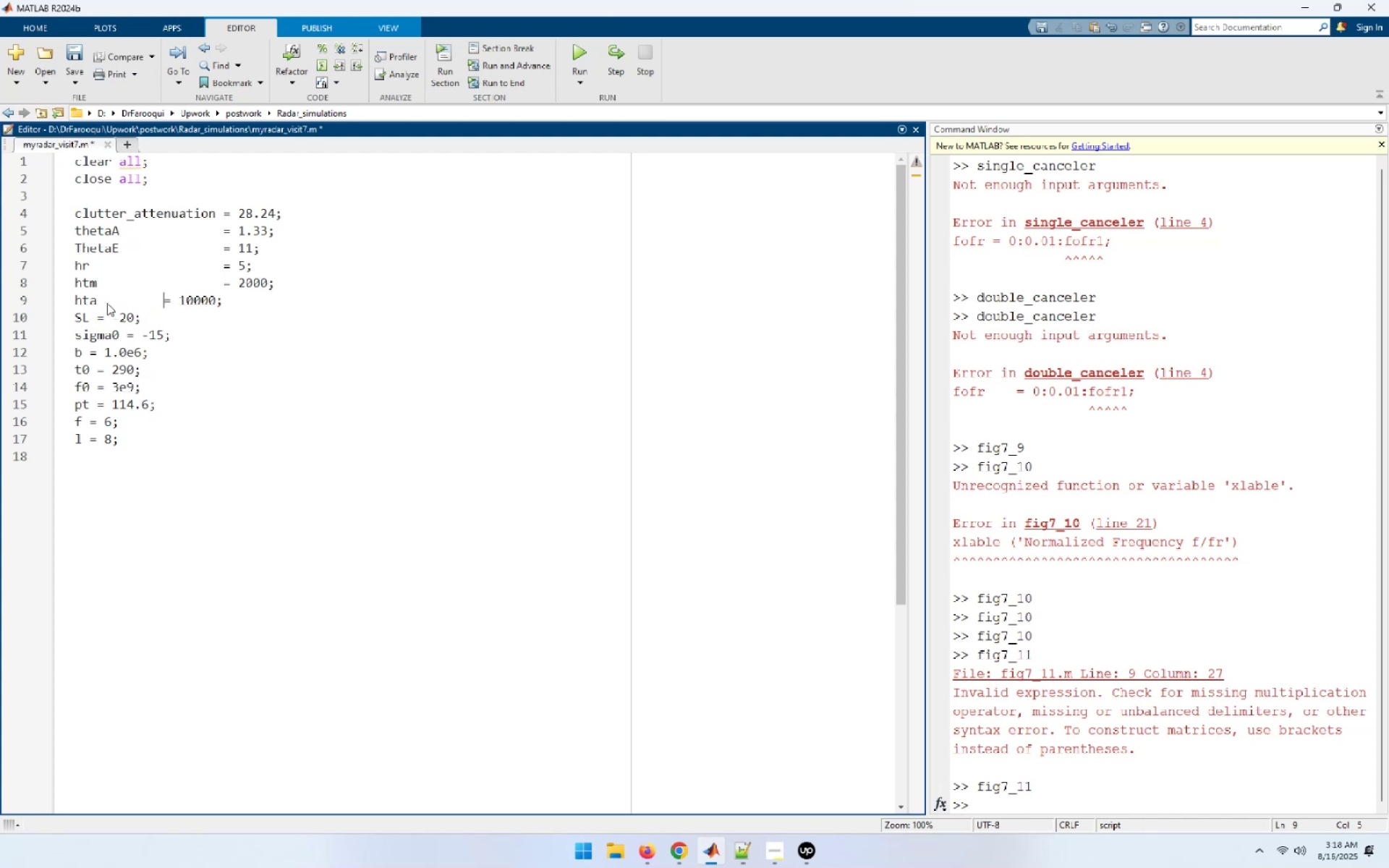 
key(Tab)
 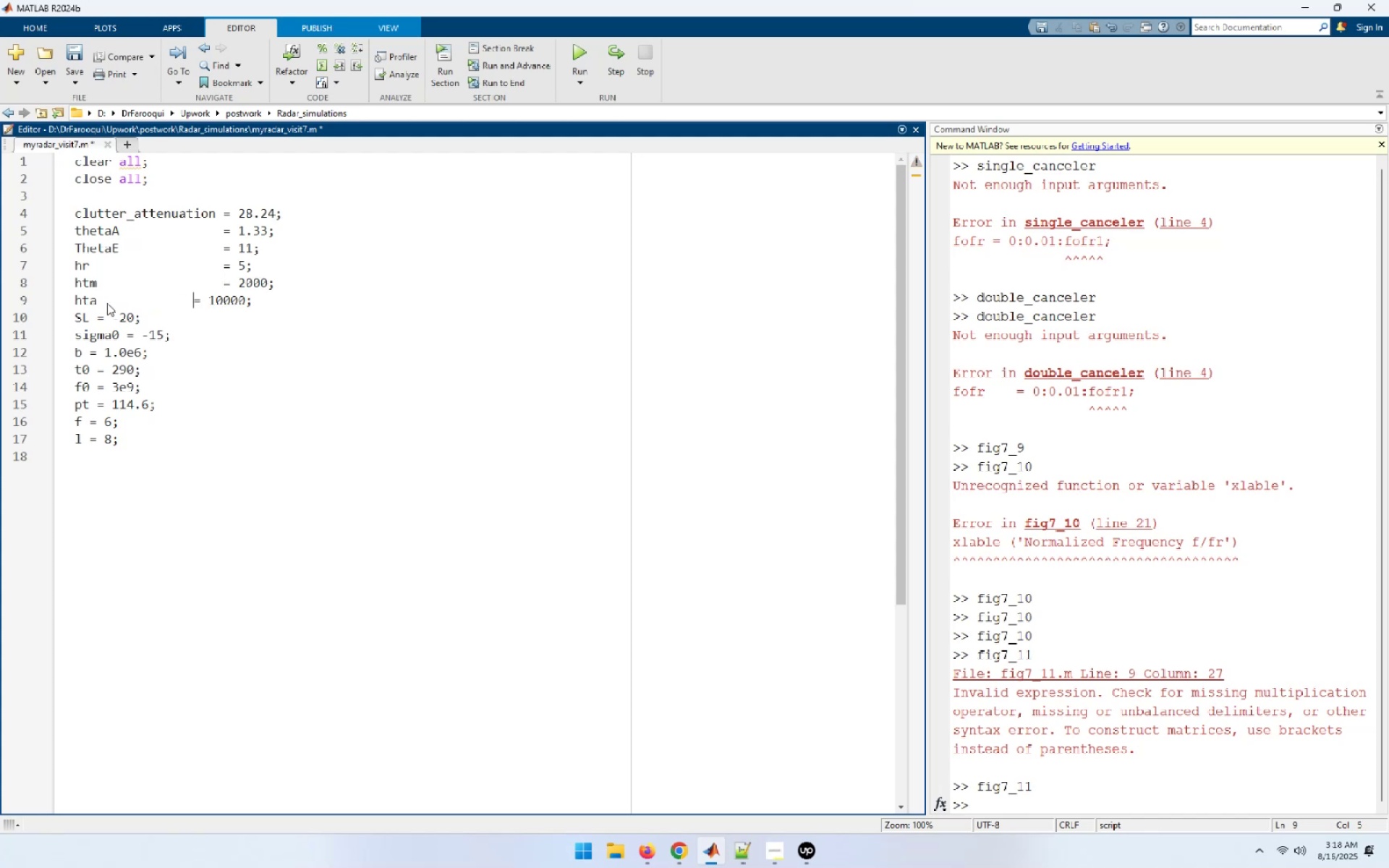 
key(Tab)
 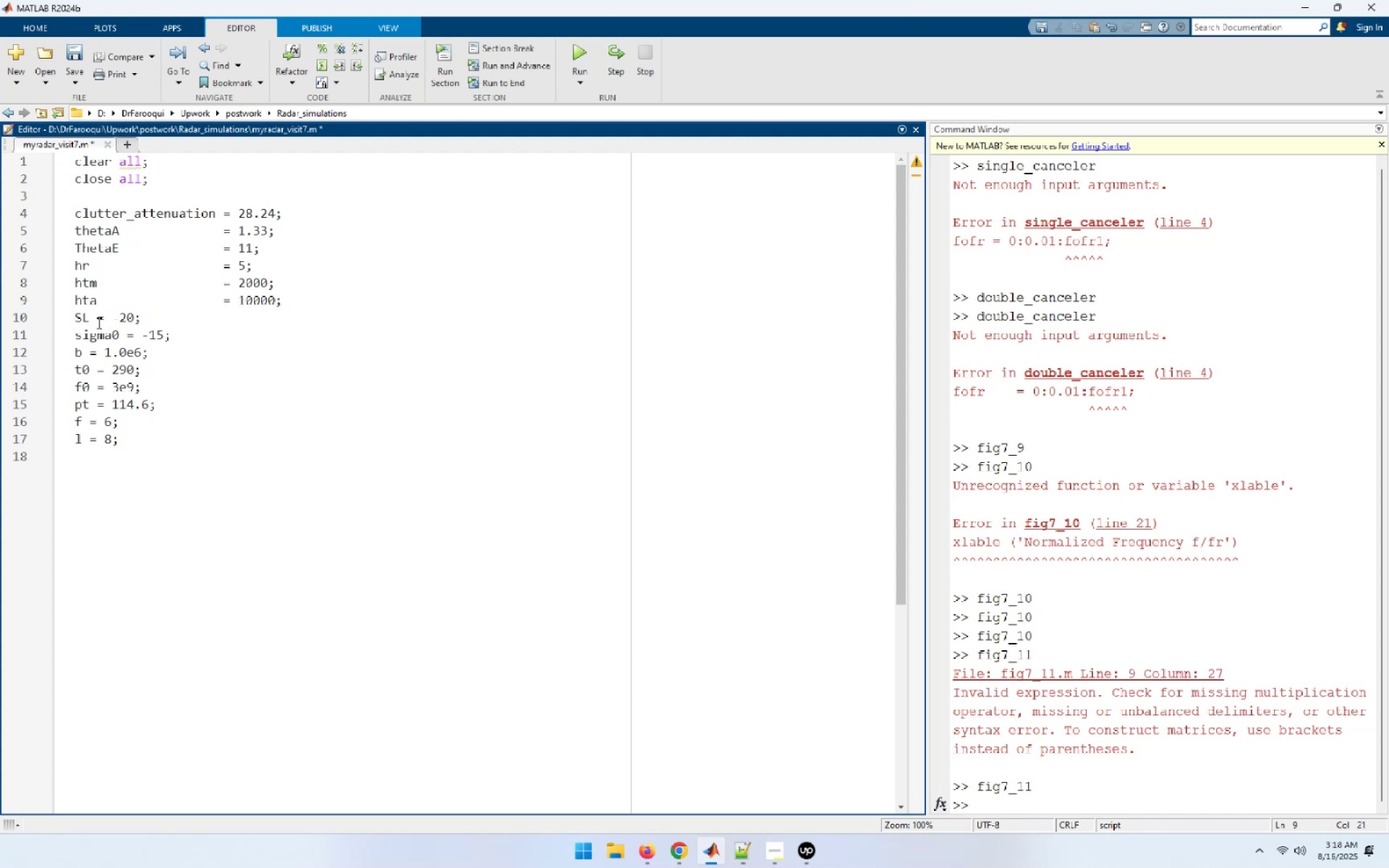 
left_click([98, 322])
 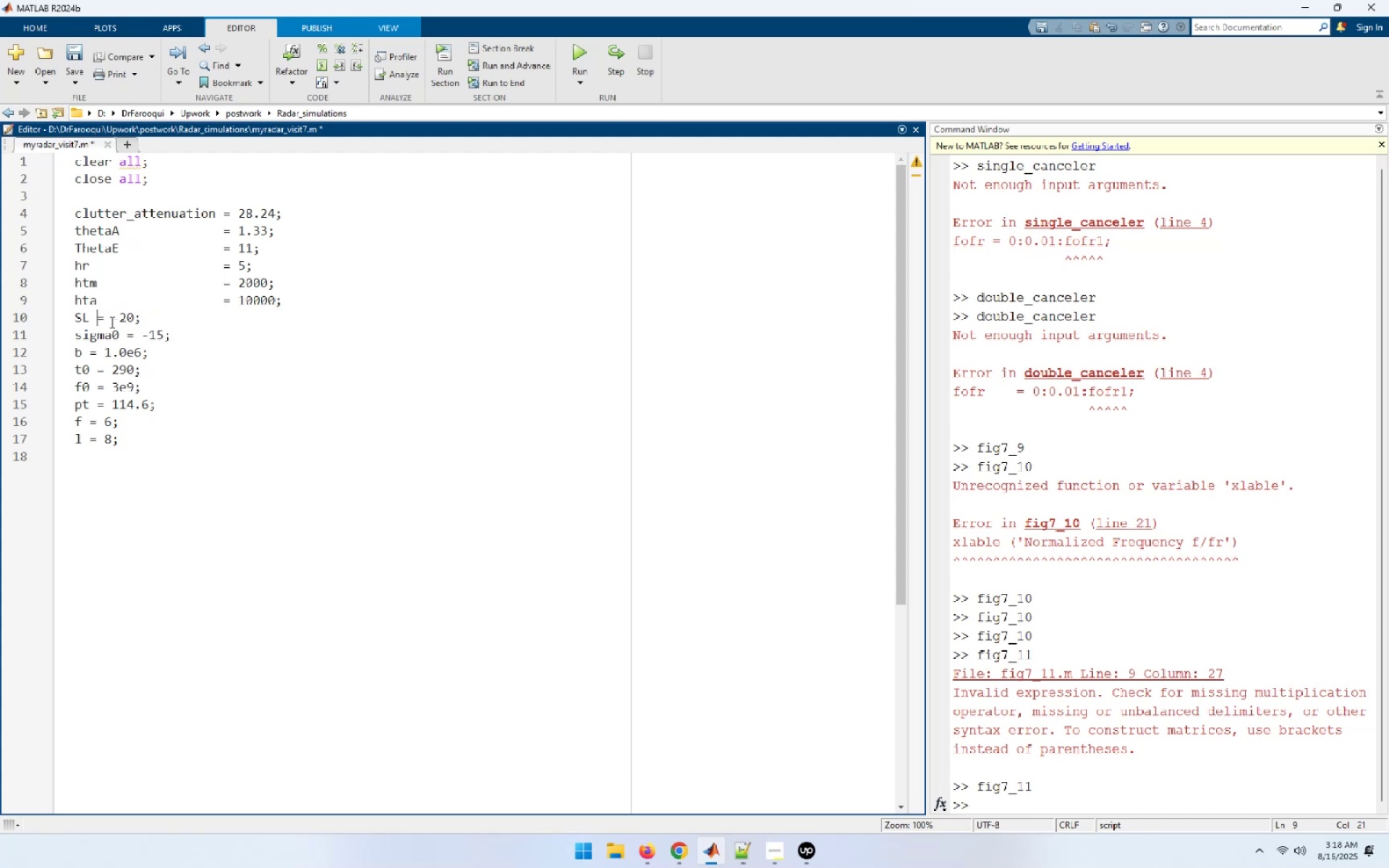 
key(Tab)
 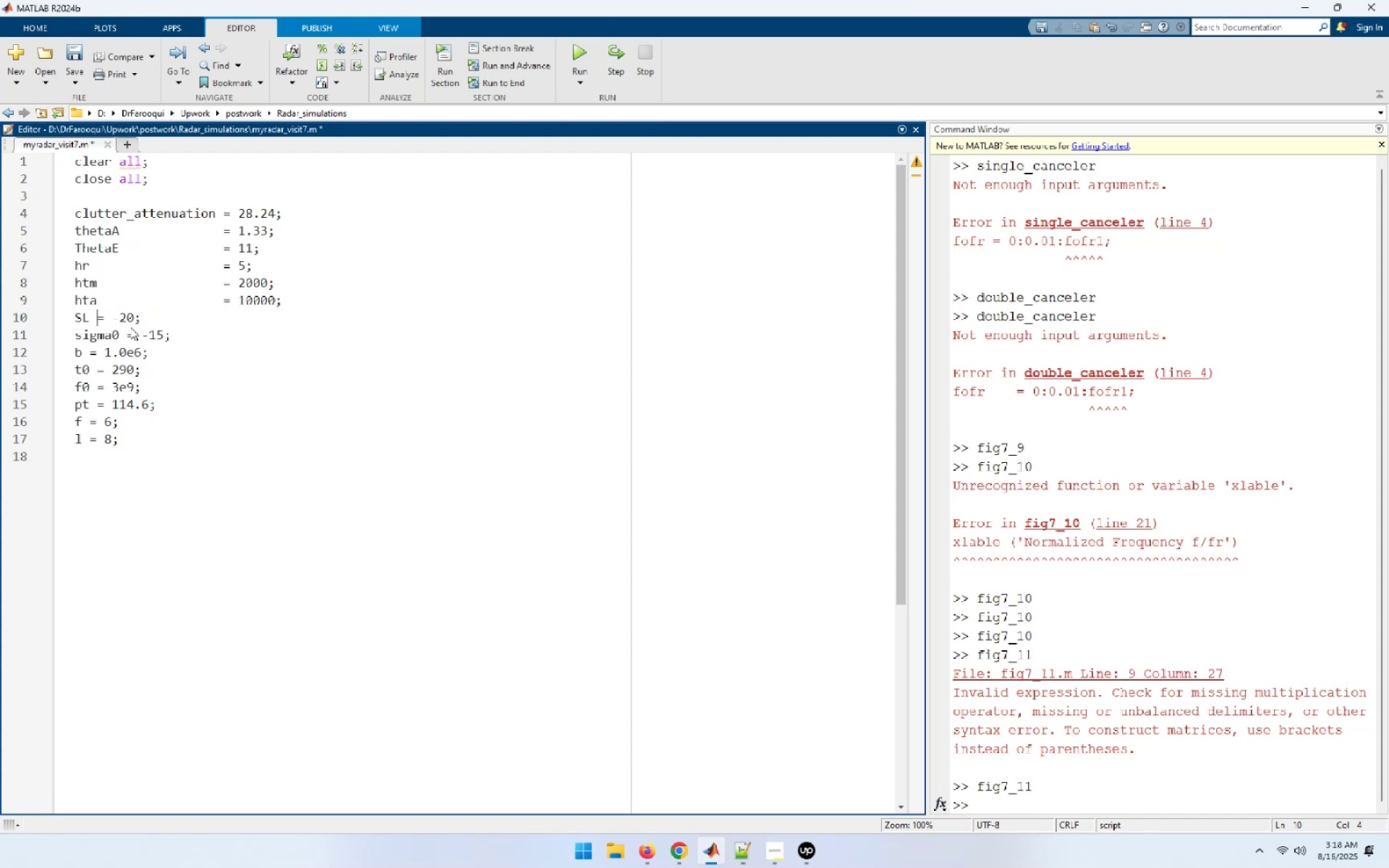 
key(Tab)
 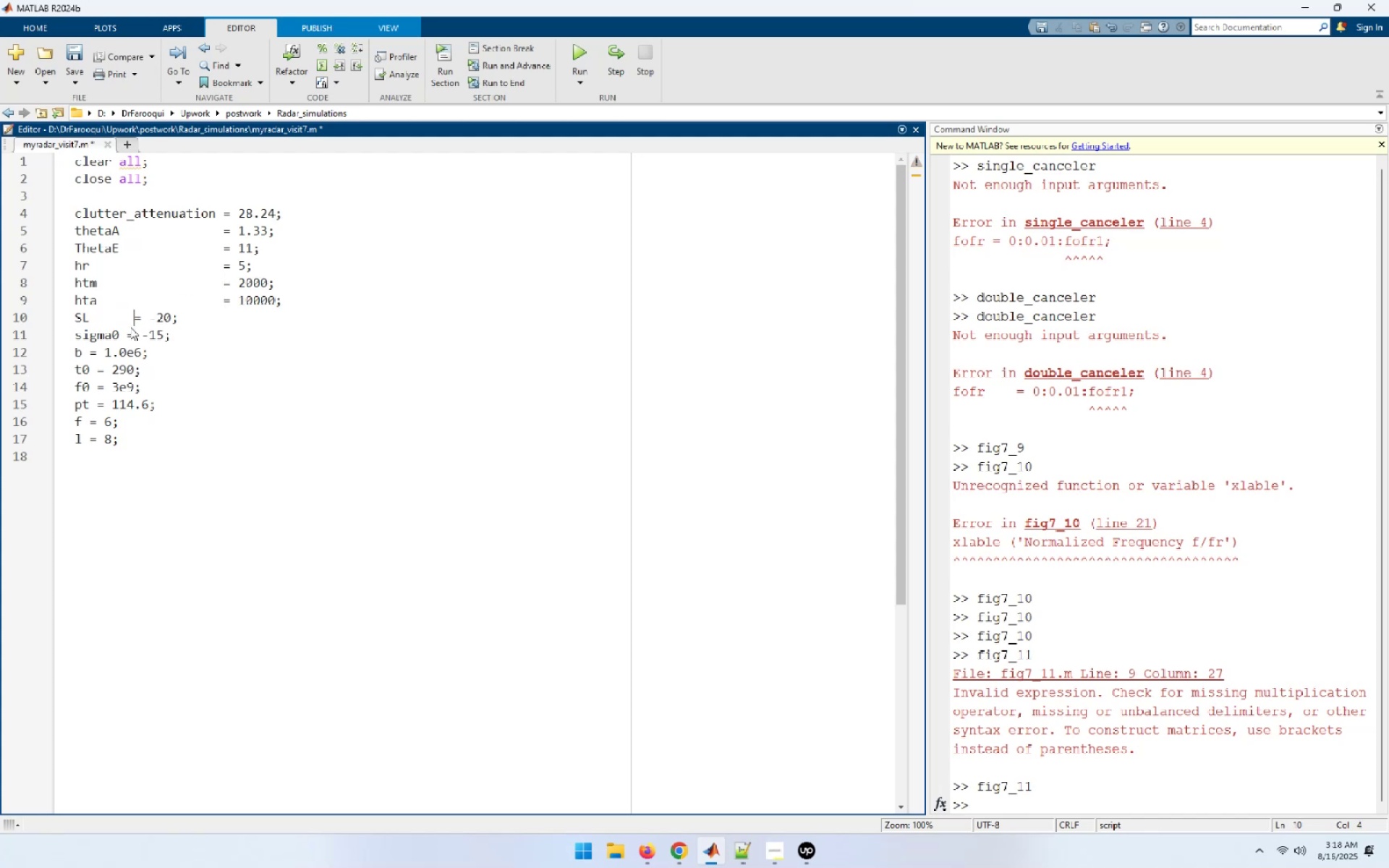 
key(Tab)
 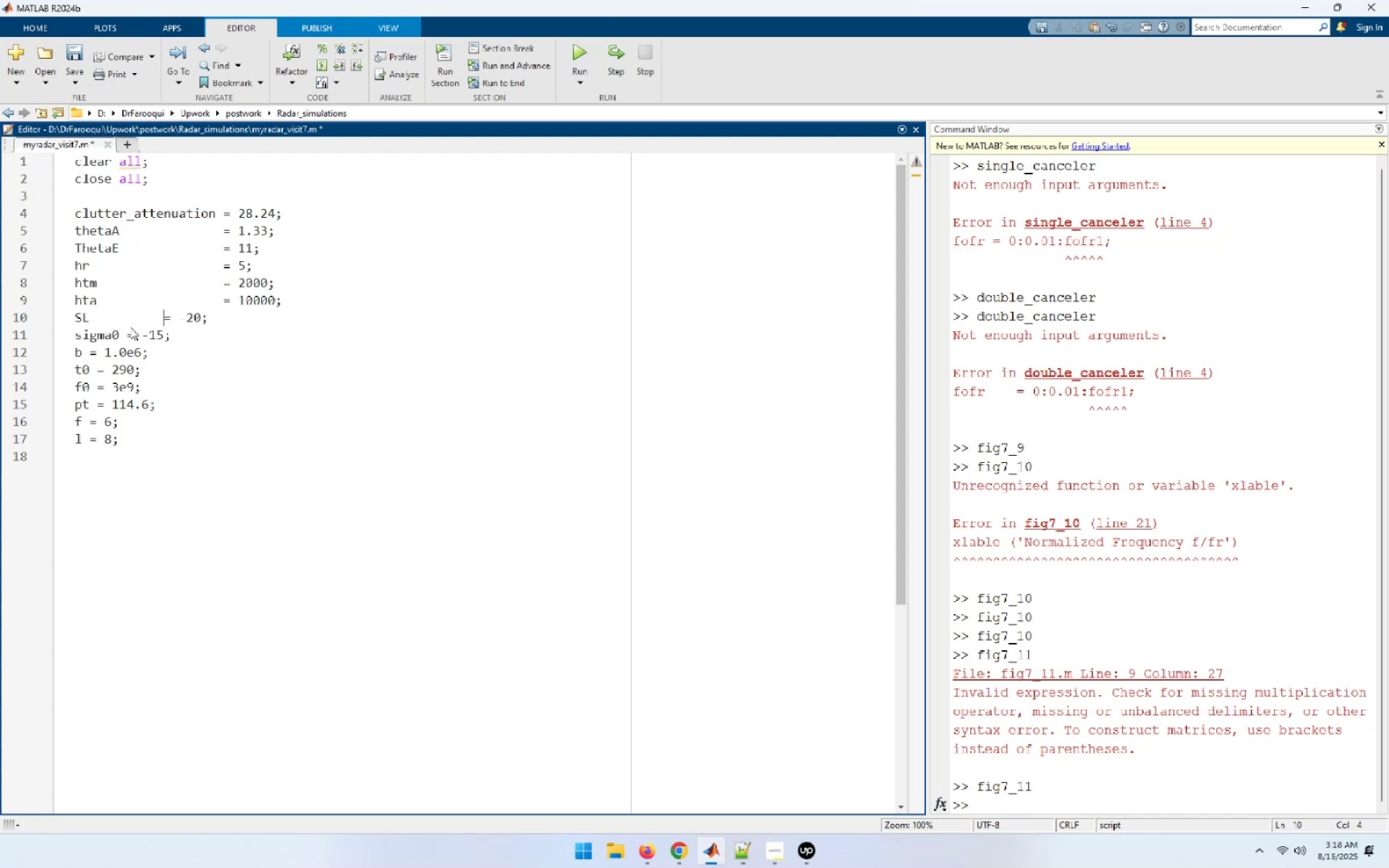 
key(Tab)
 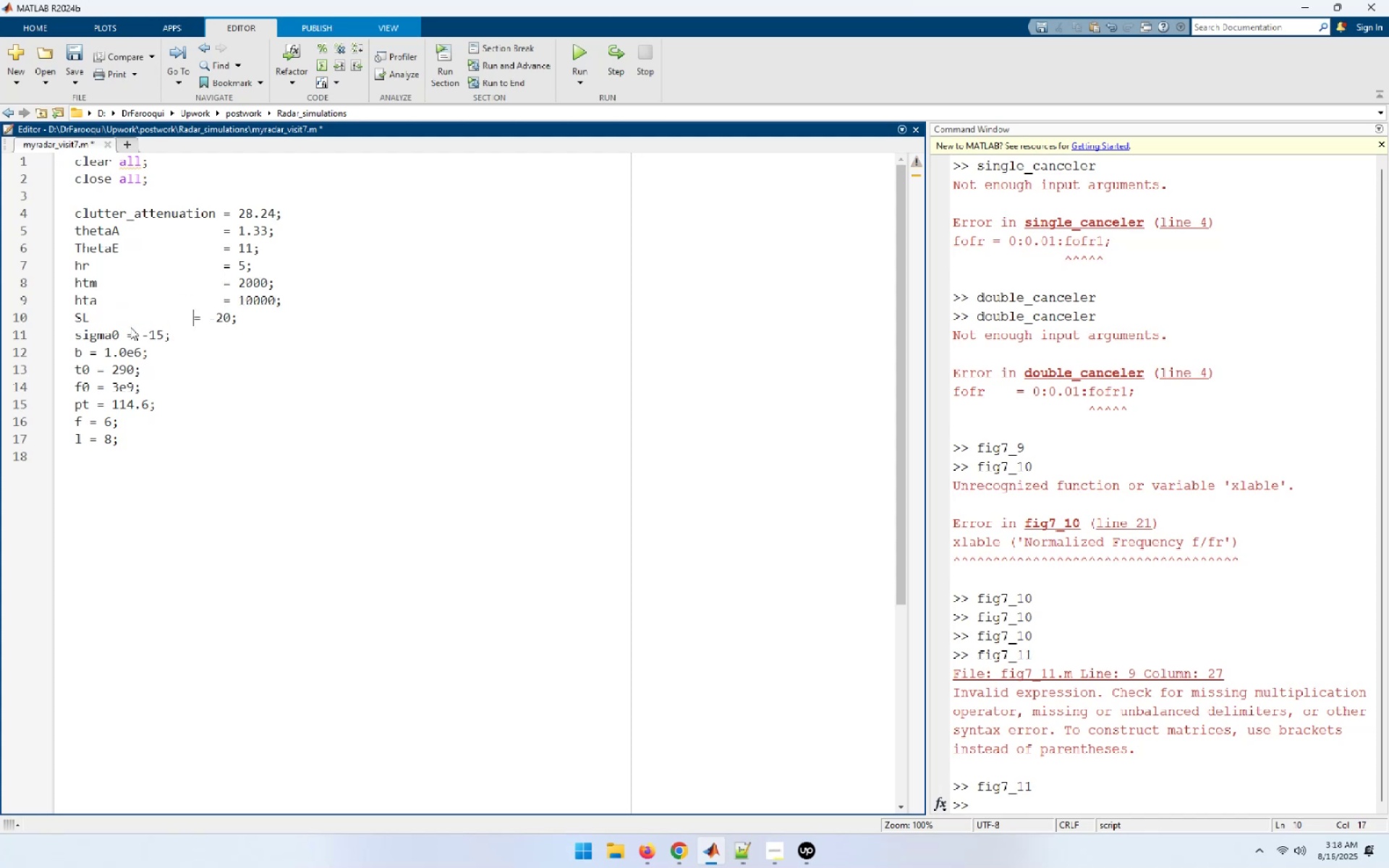 
key(Tab)
 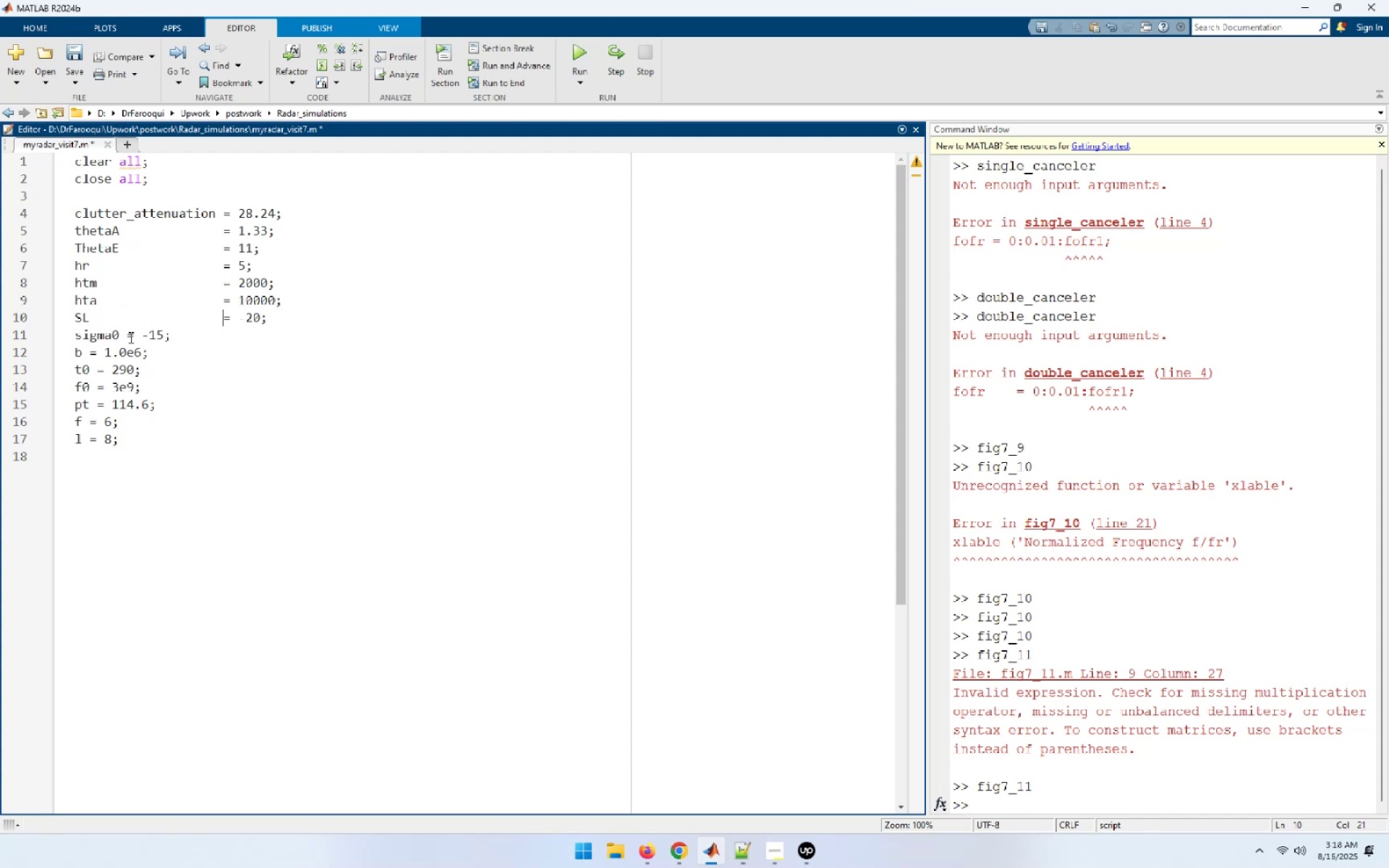 
left_click([129, 336])
 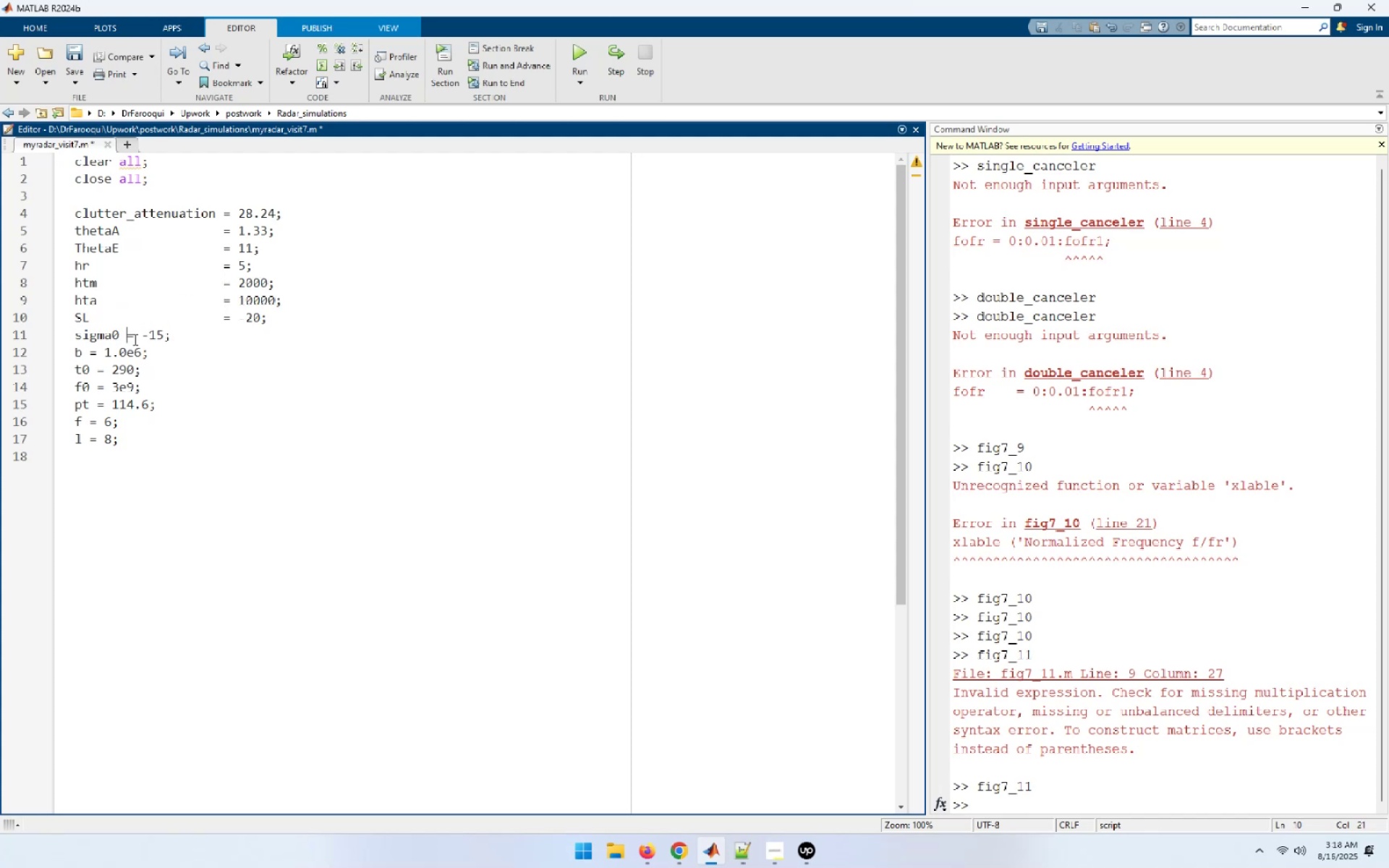 
key(Tab)
 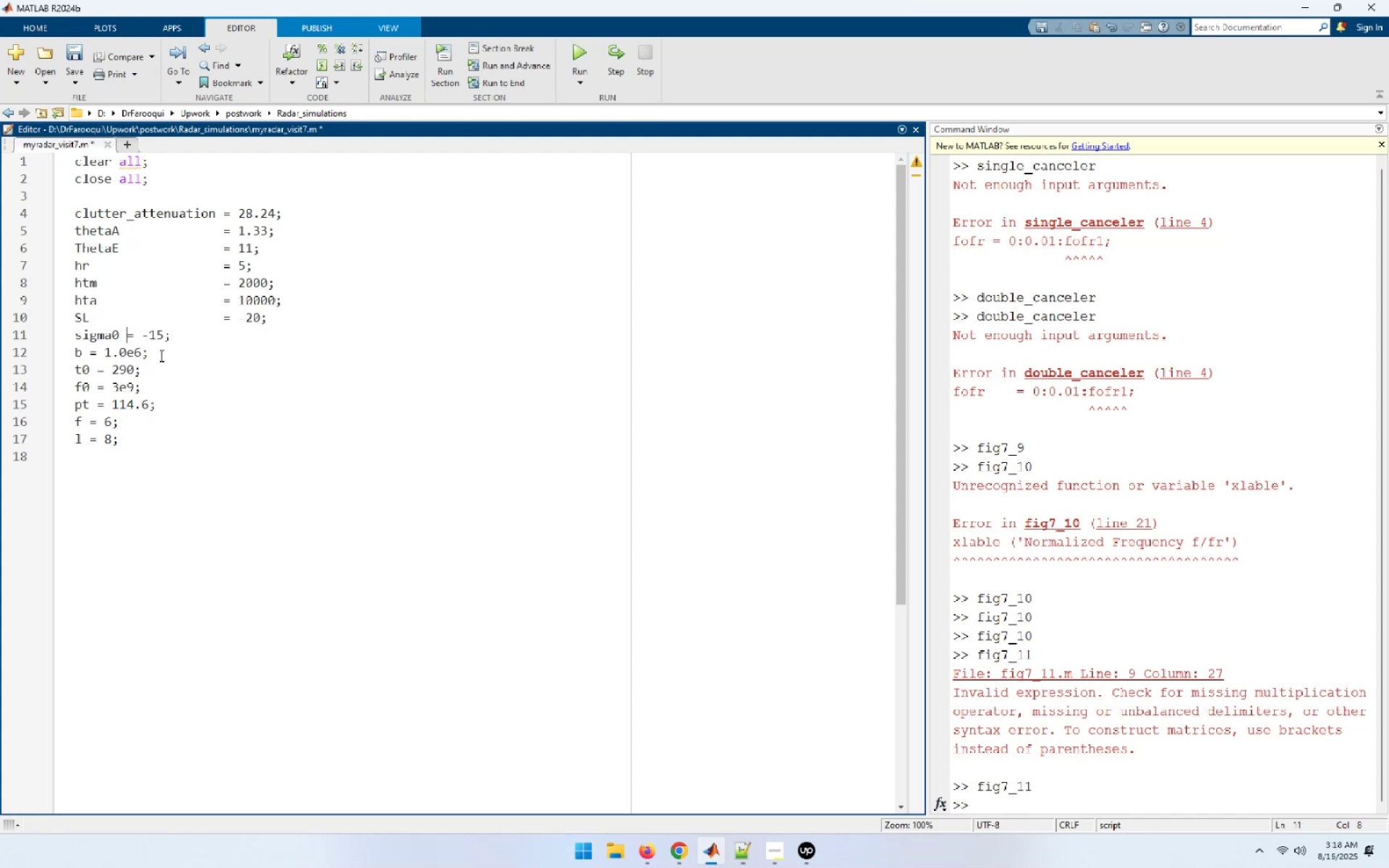 
key(Tab)
 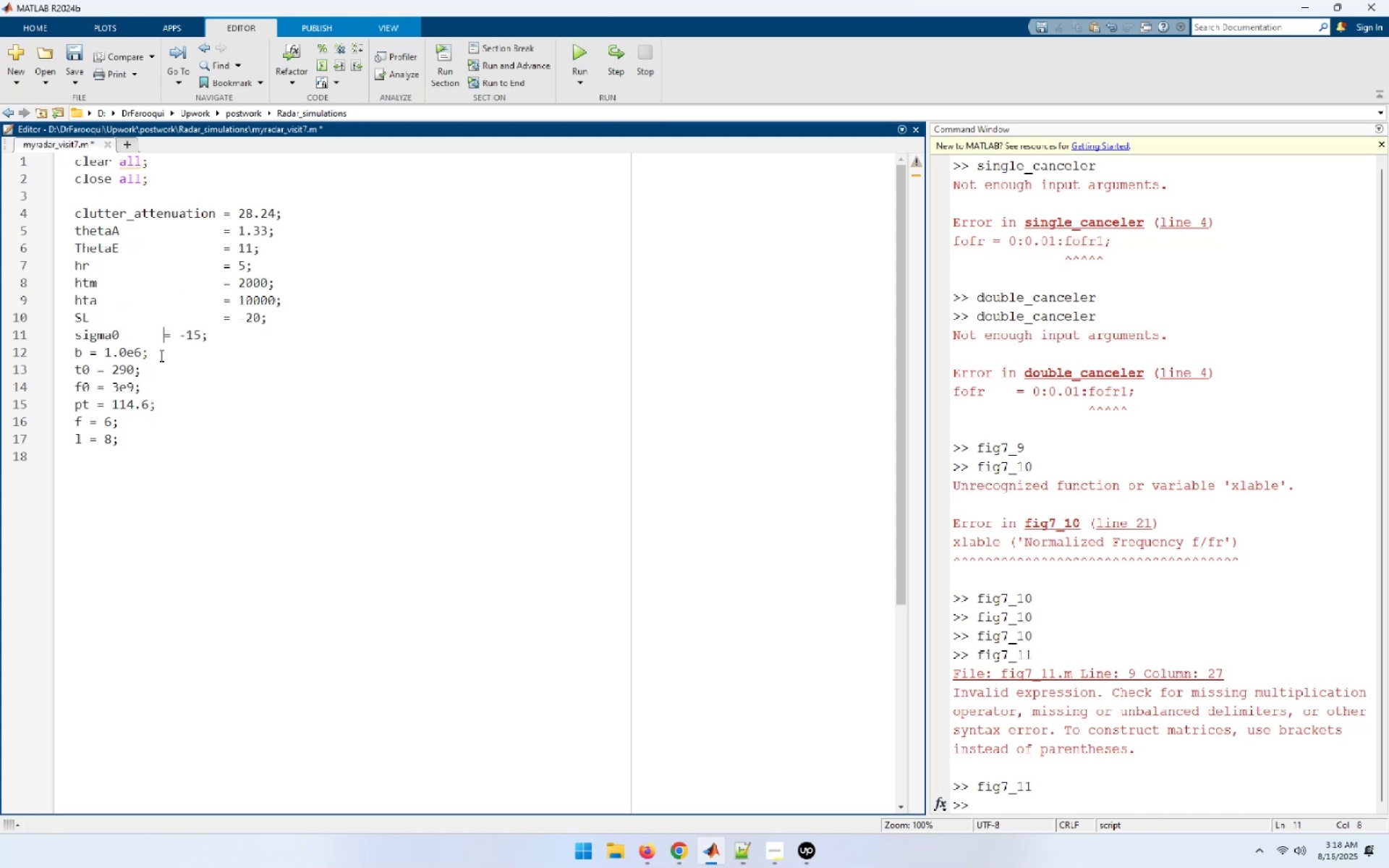 
key(Tab)
 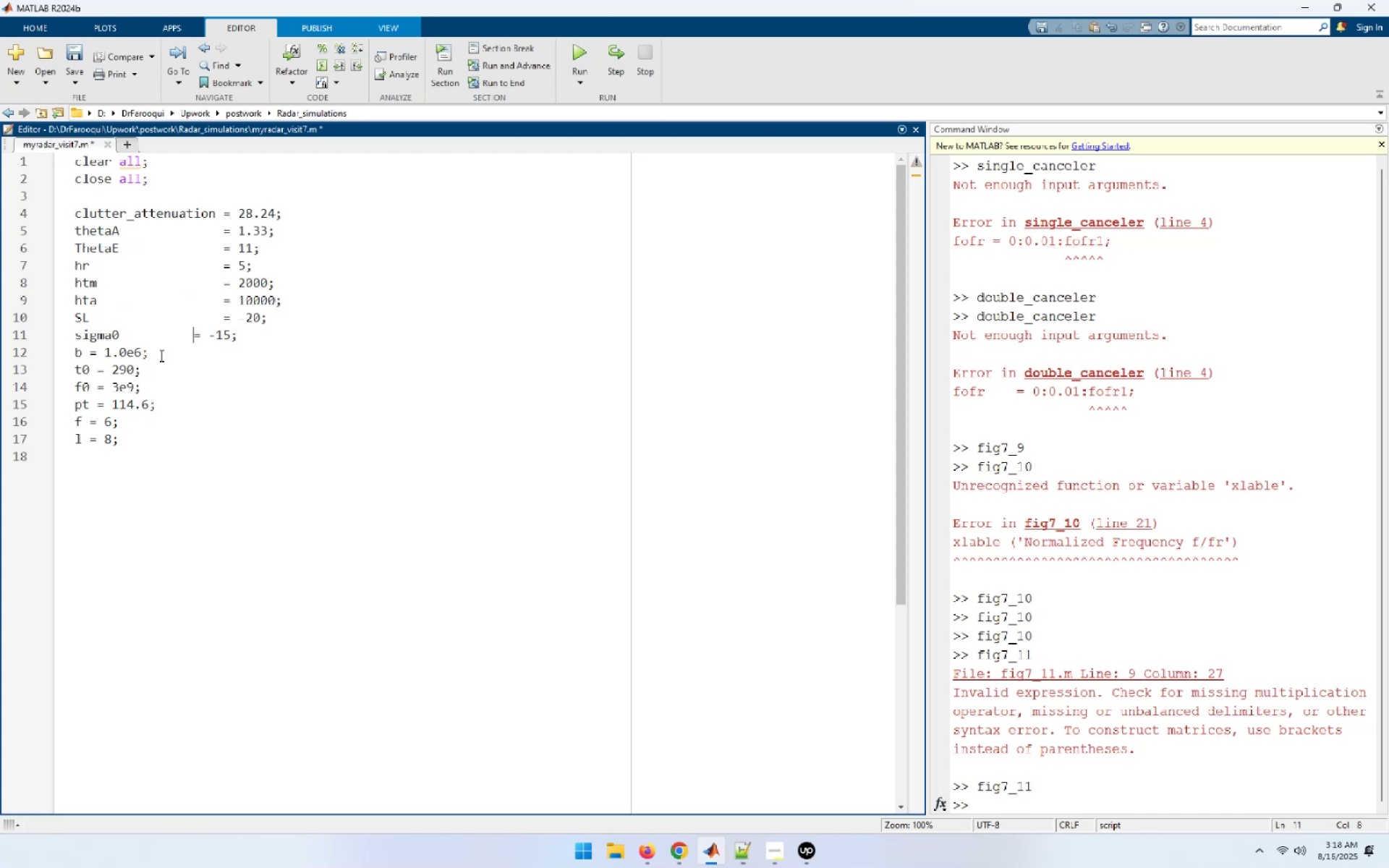 
key(Tab)
 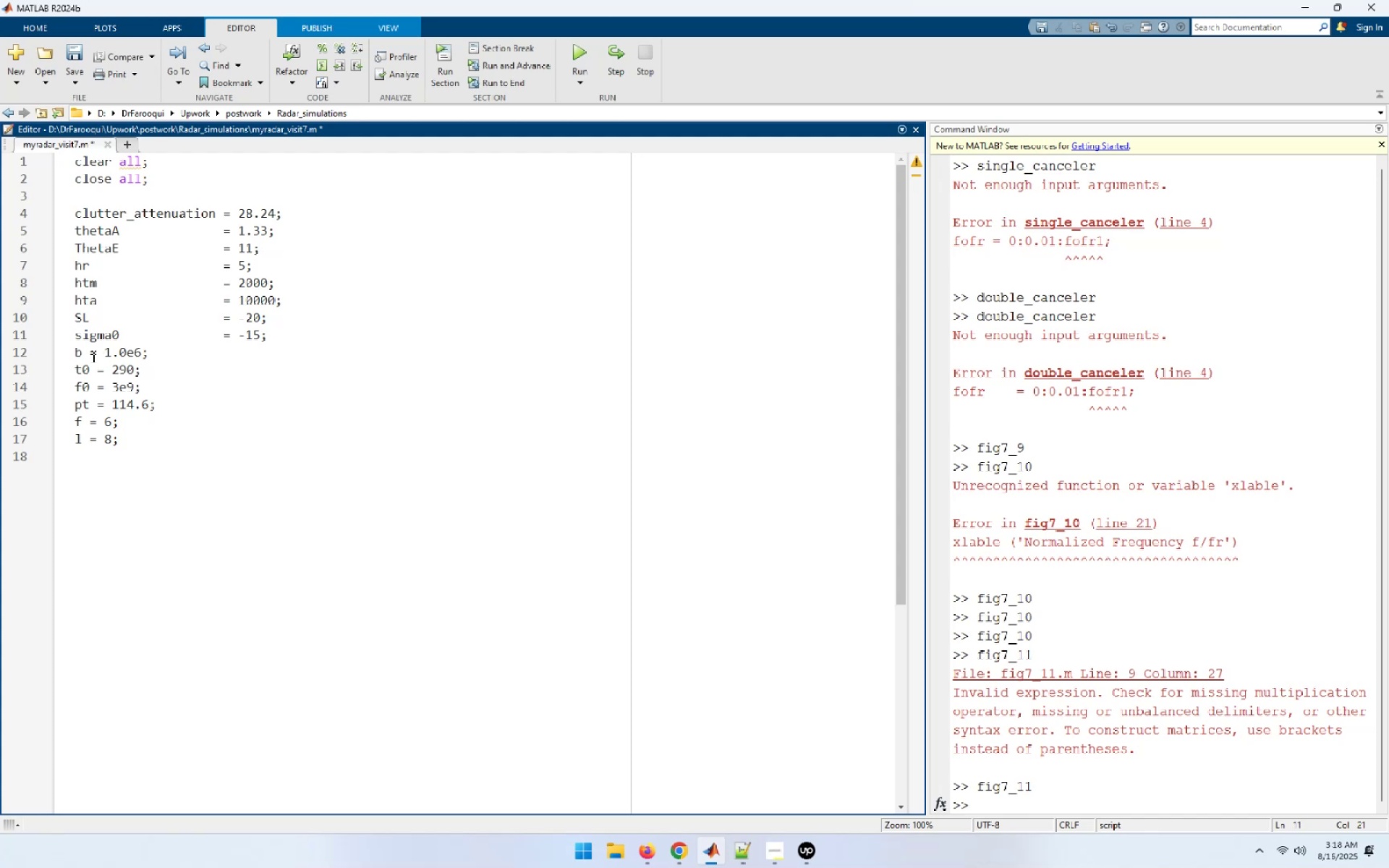 
left_click([88, 354])
 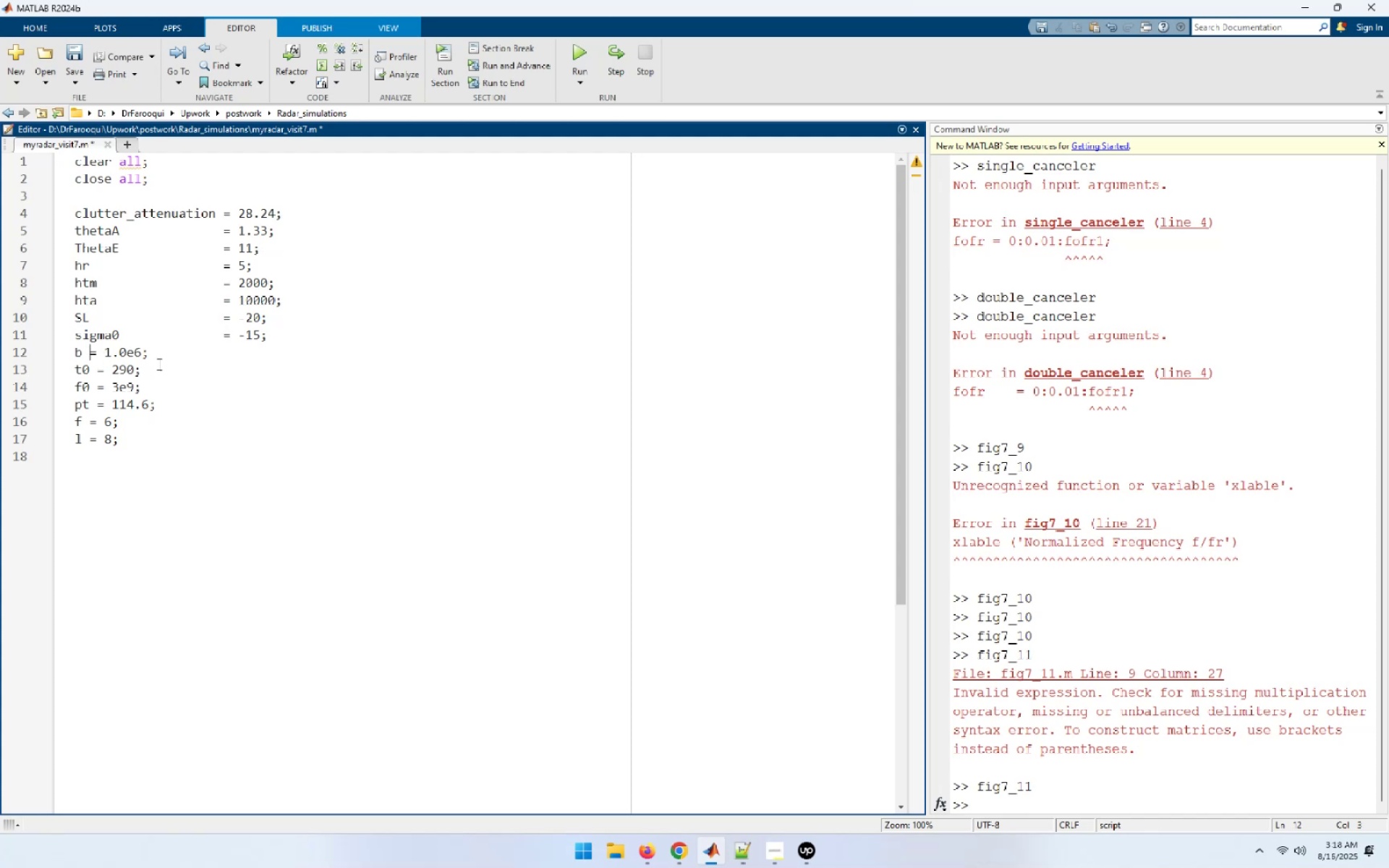 
key(Tab)
 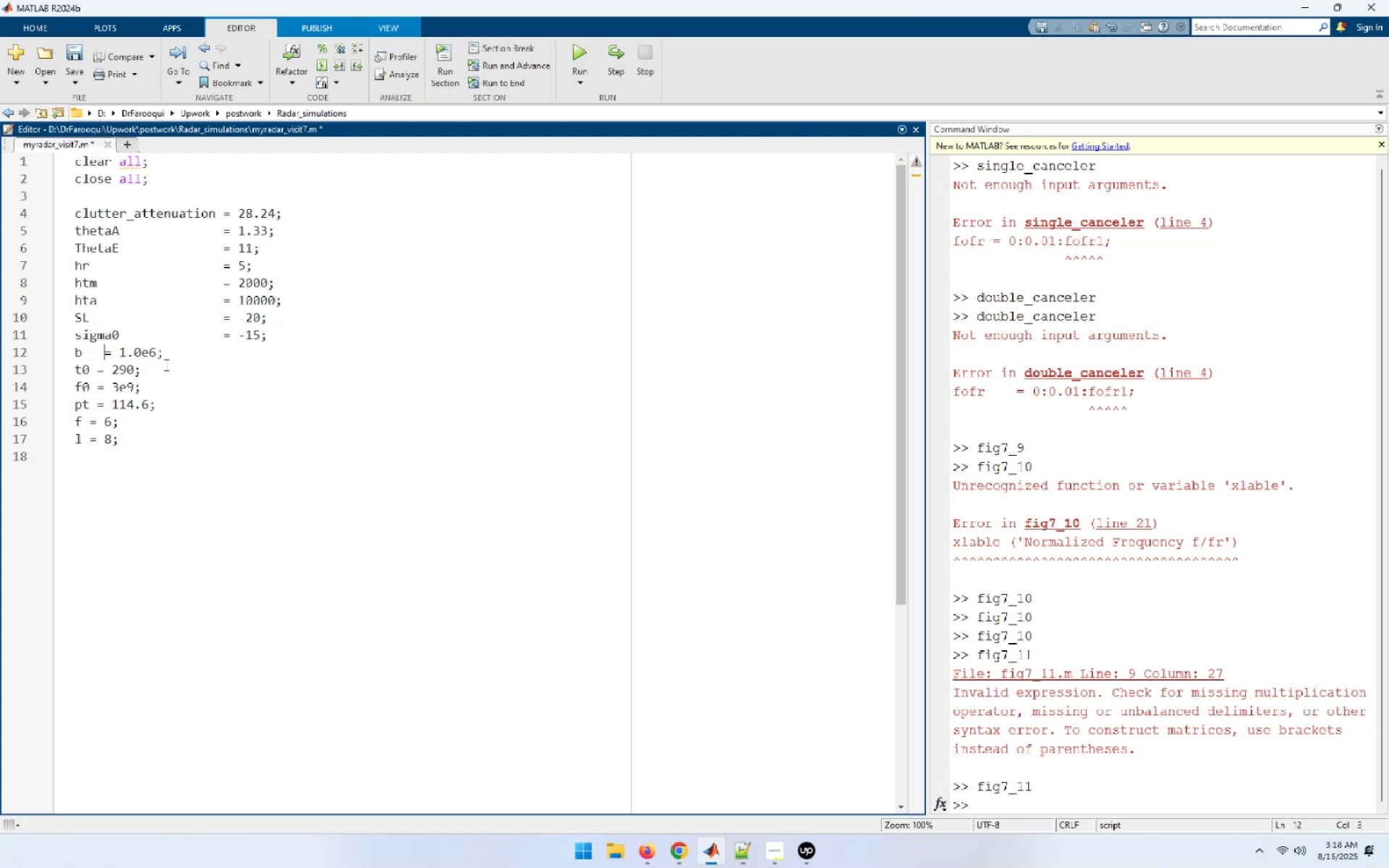 
key(Tab)
 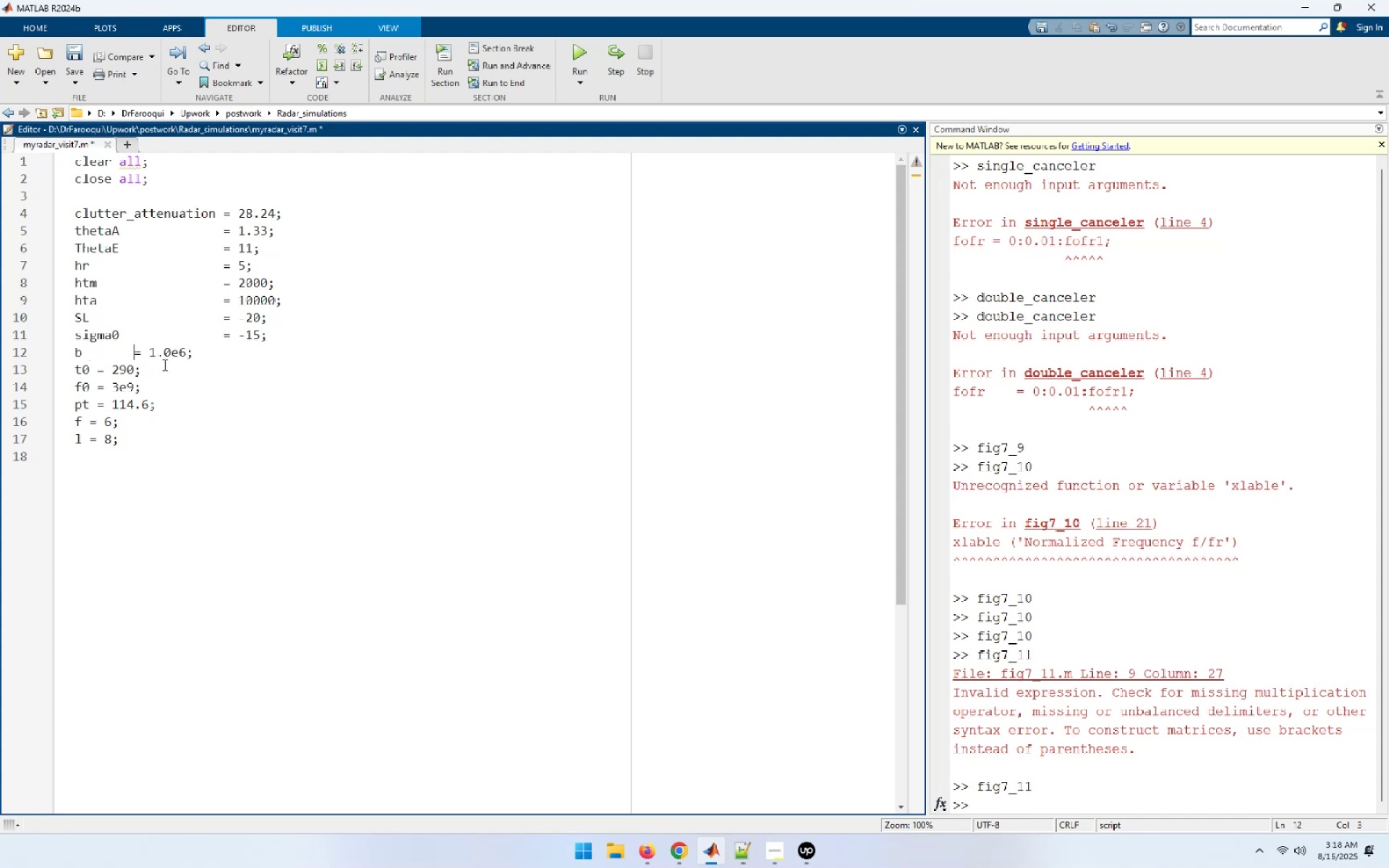 
key(Tab)
 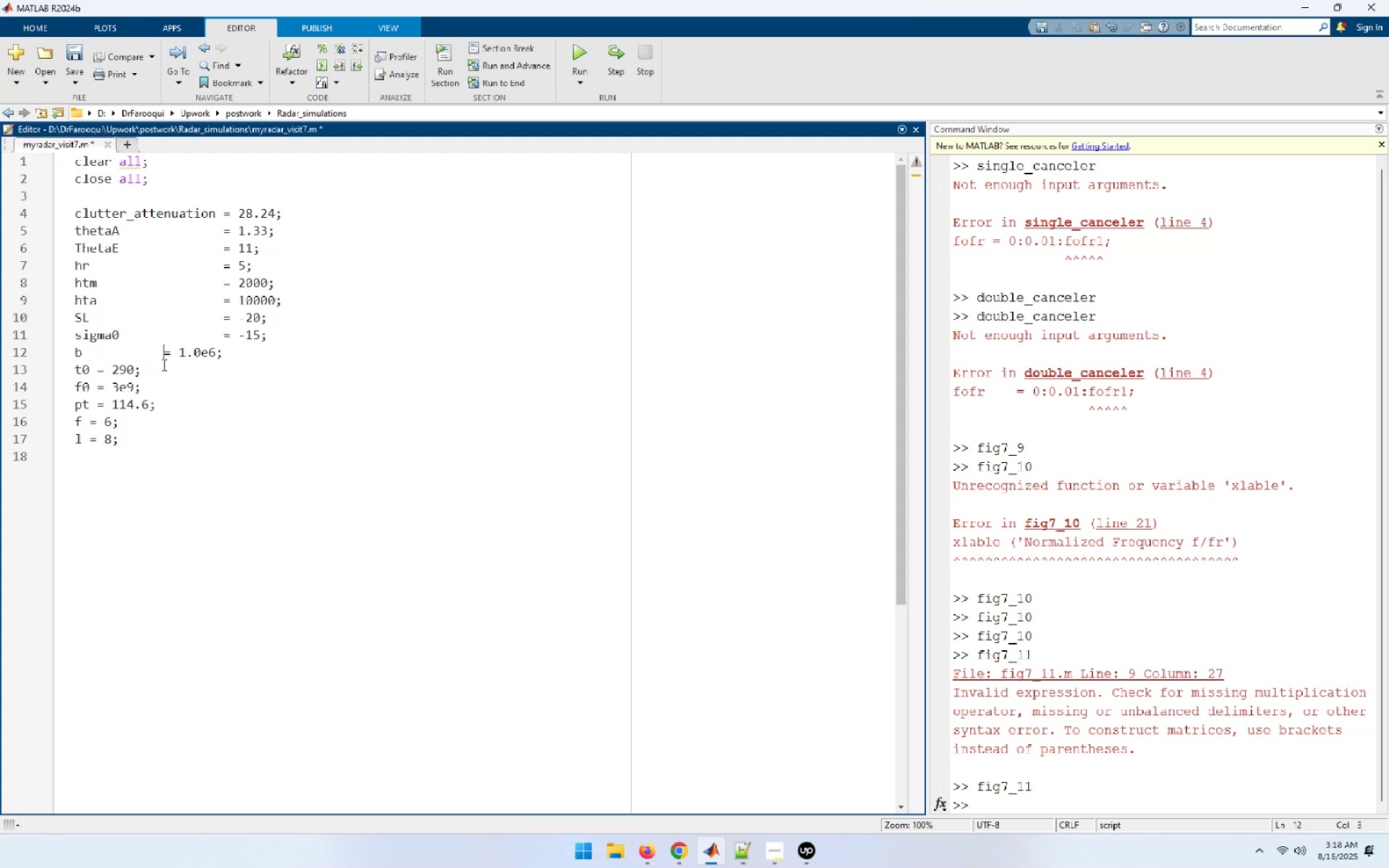 
key(Tab)
 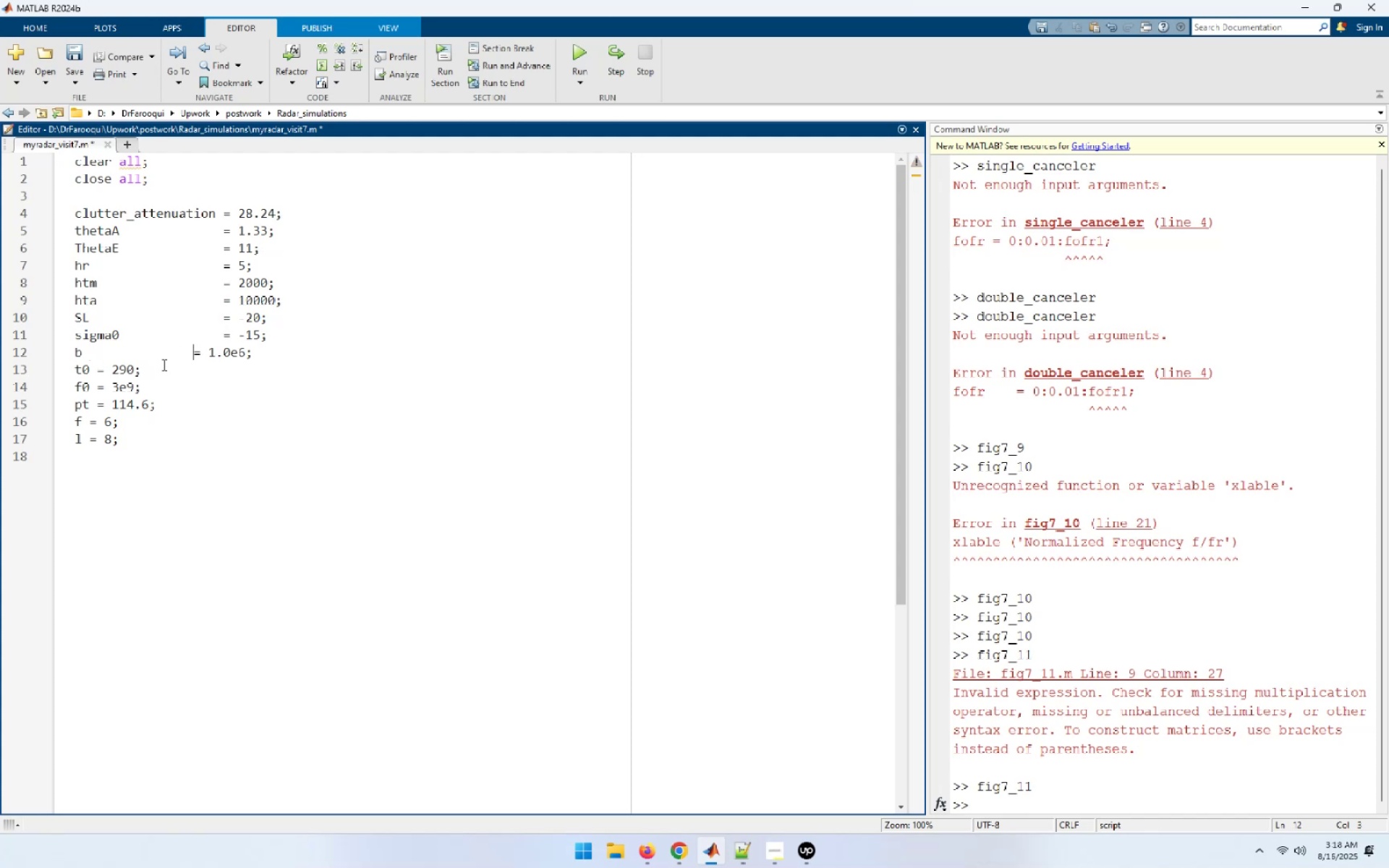 
key(Tab)
 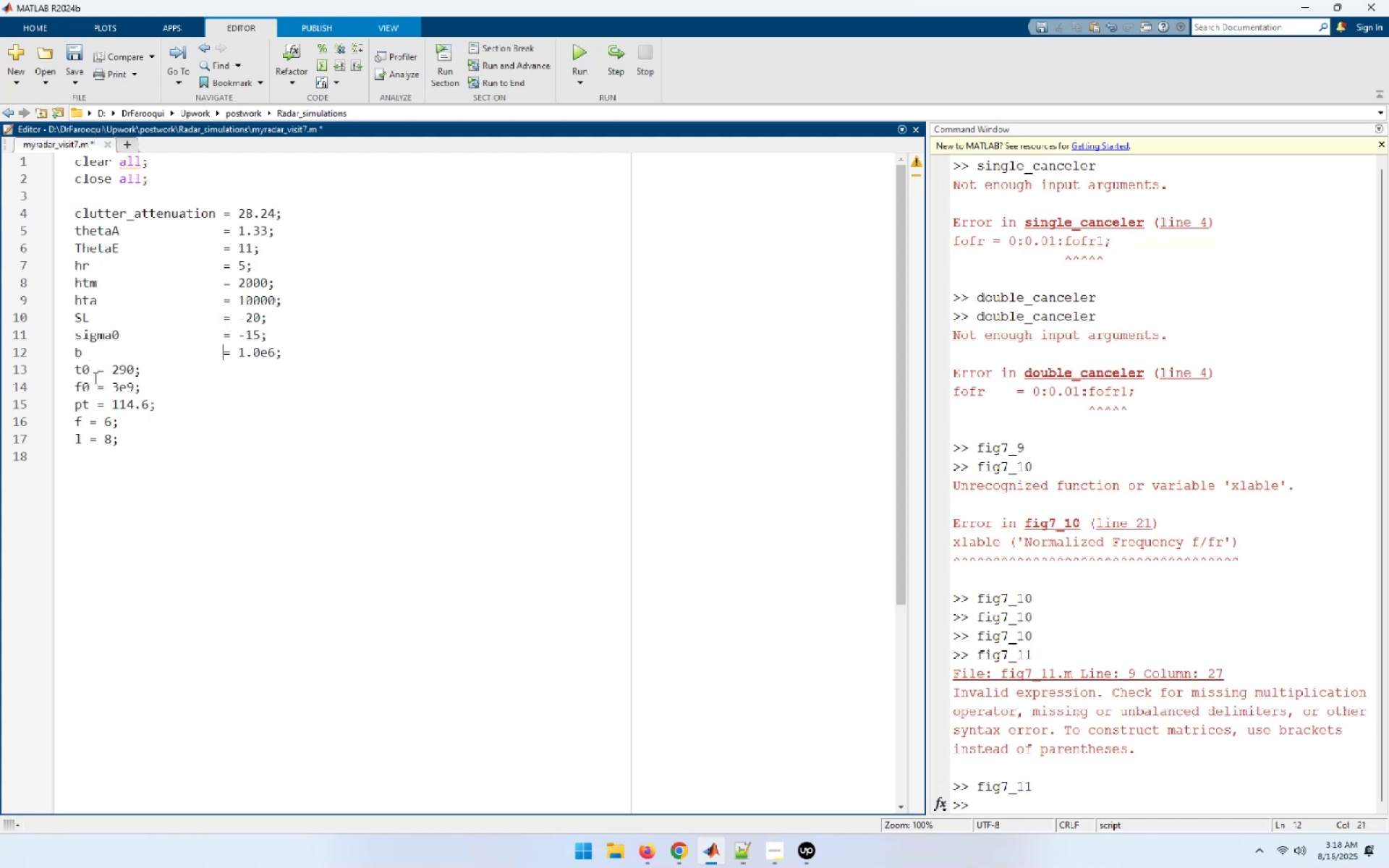 
left_click([95, 369])
 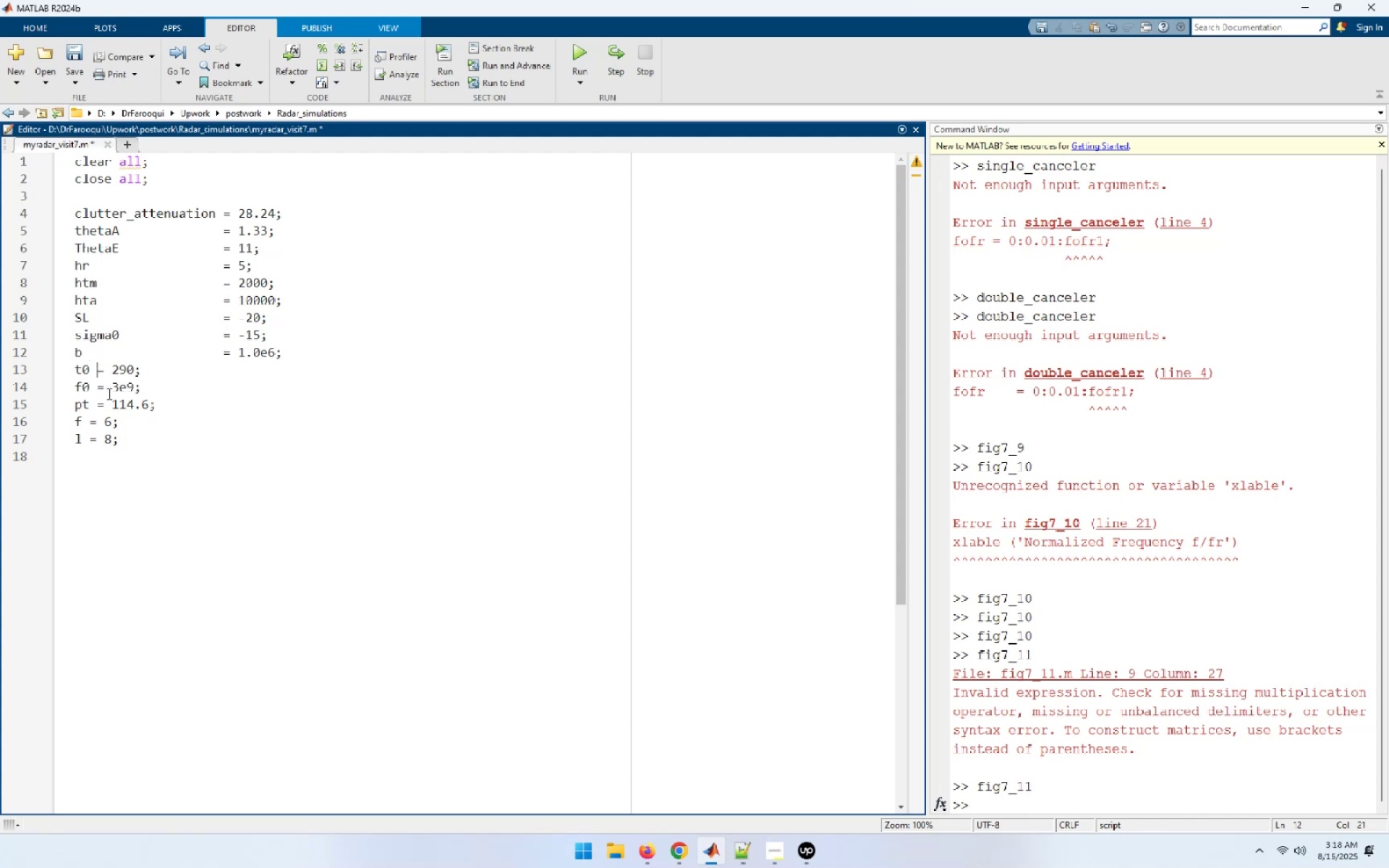 
key(Tab)
 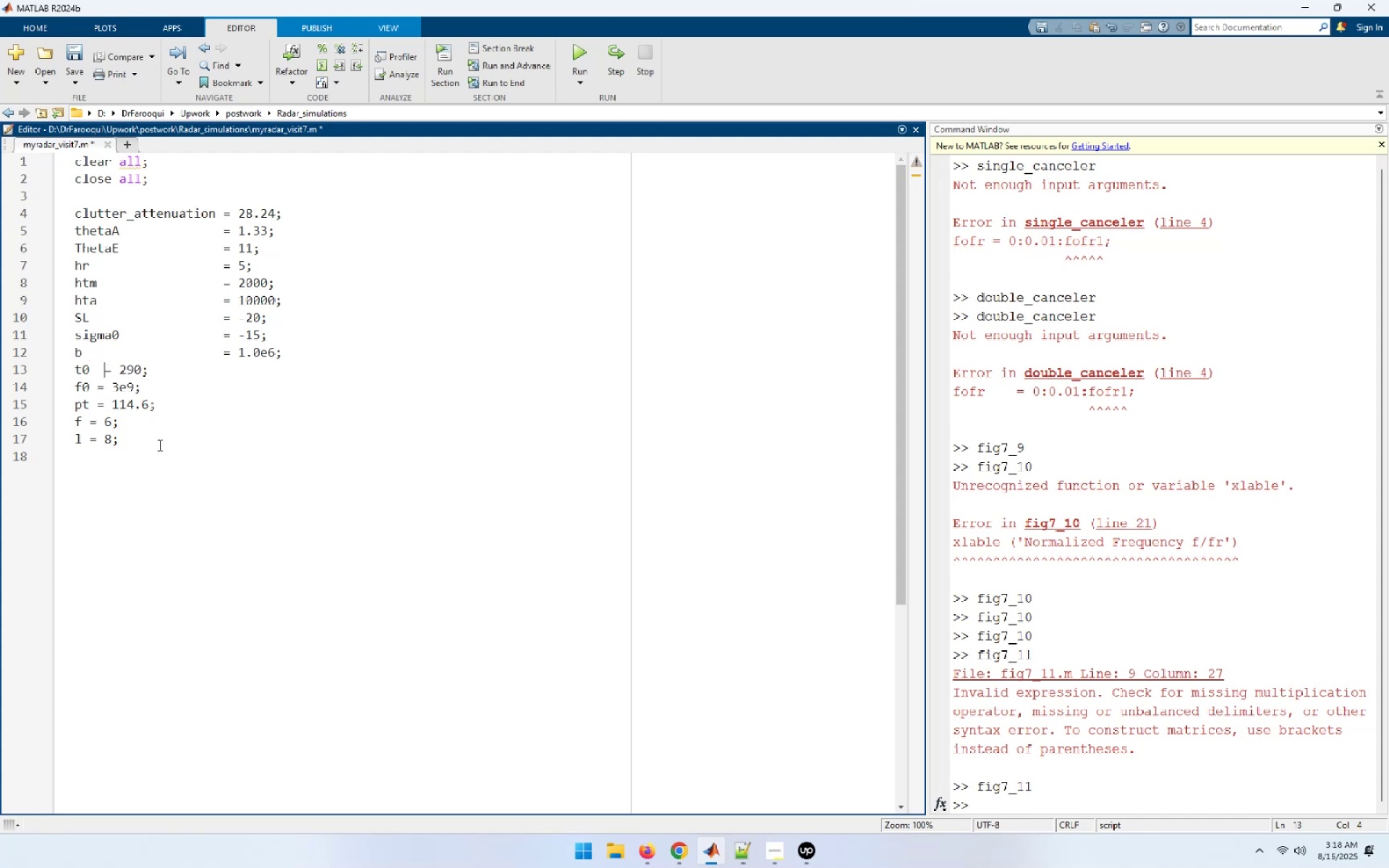 
key(Tab)
 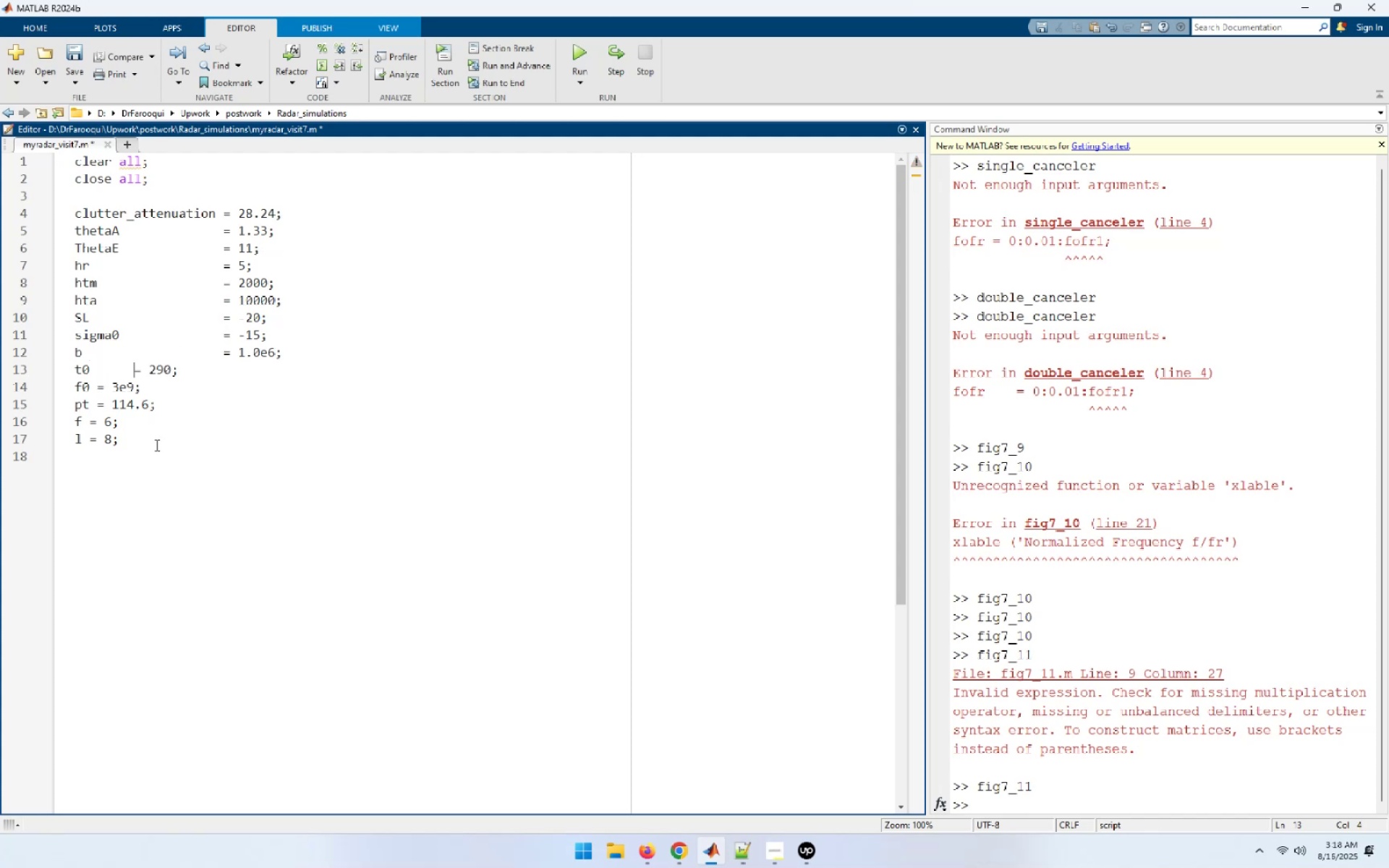 
key(Tab)
 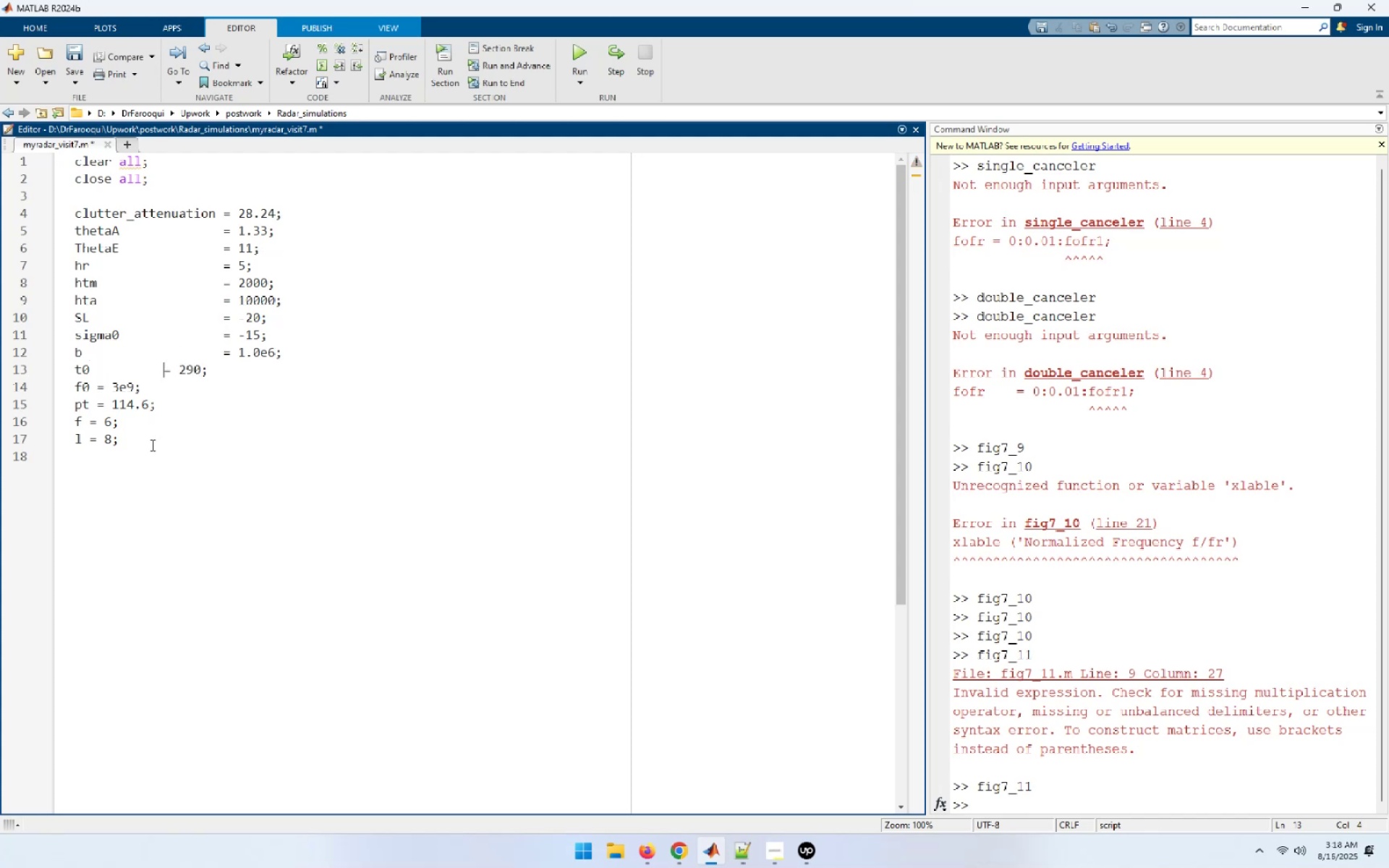 
key(Tab)
 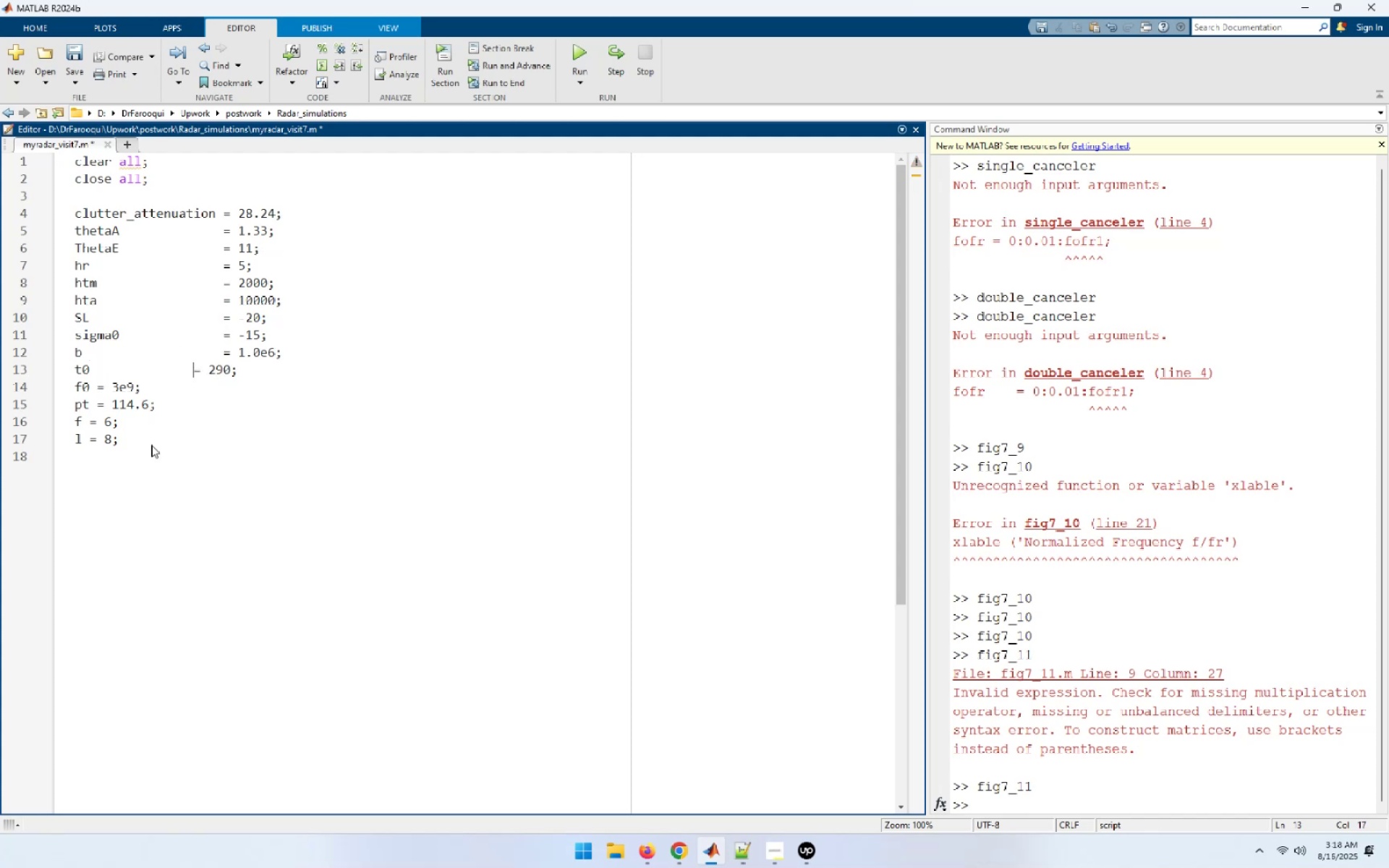 
key(Tab)
 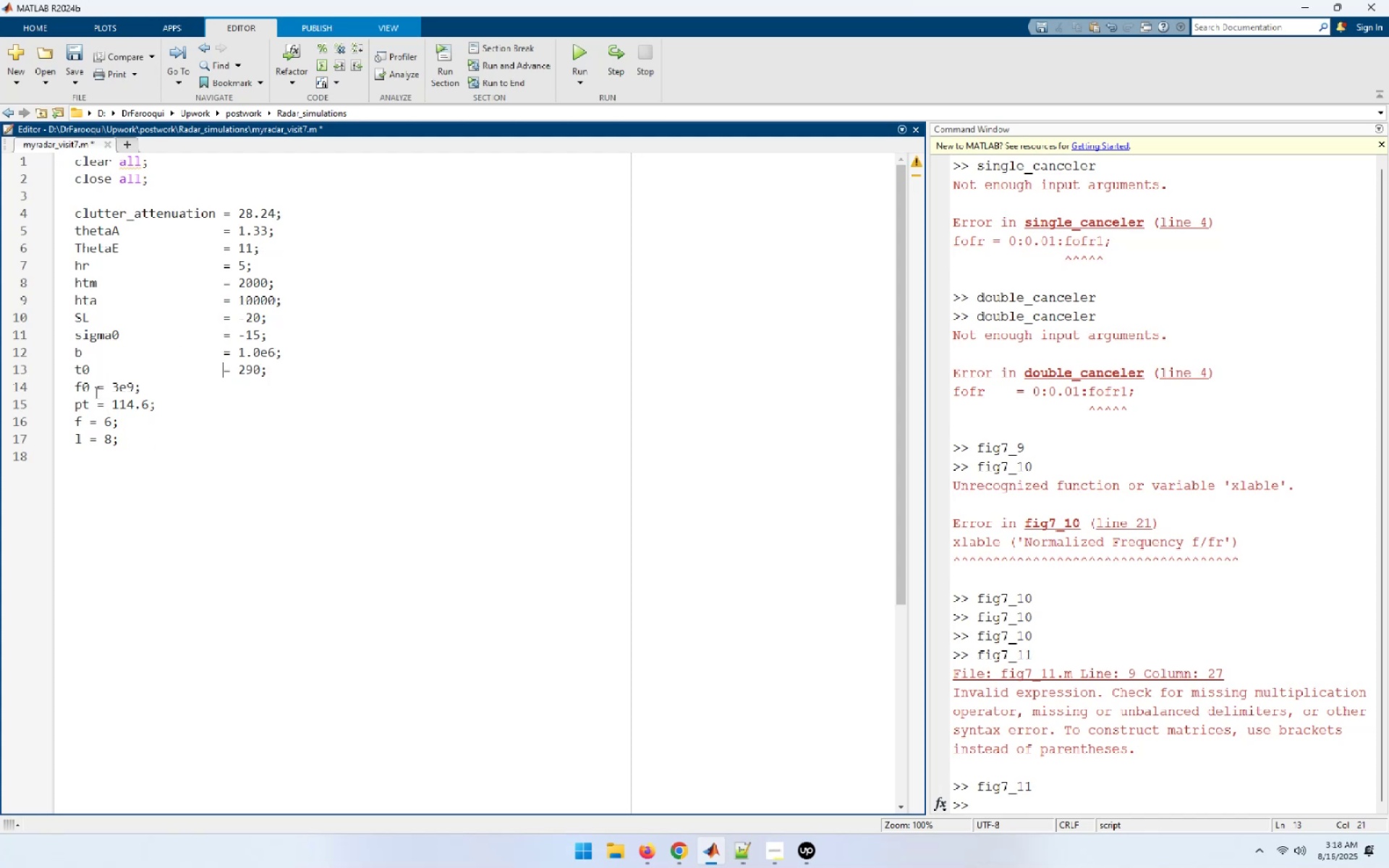 
left_click([95, 389])
 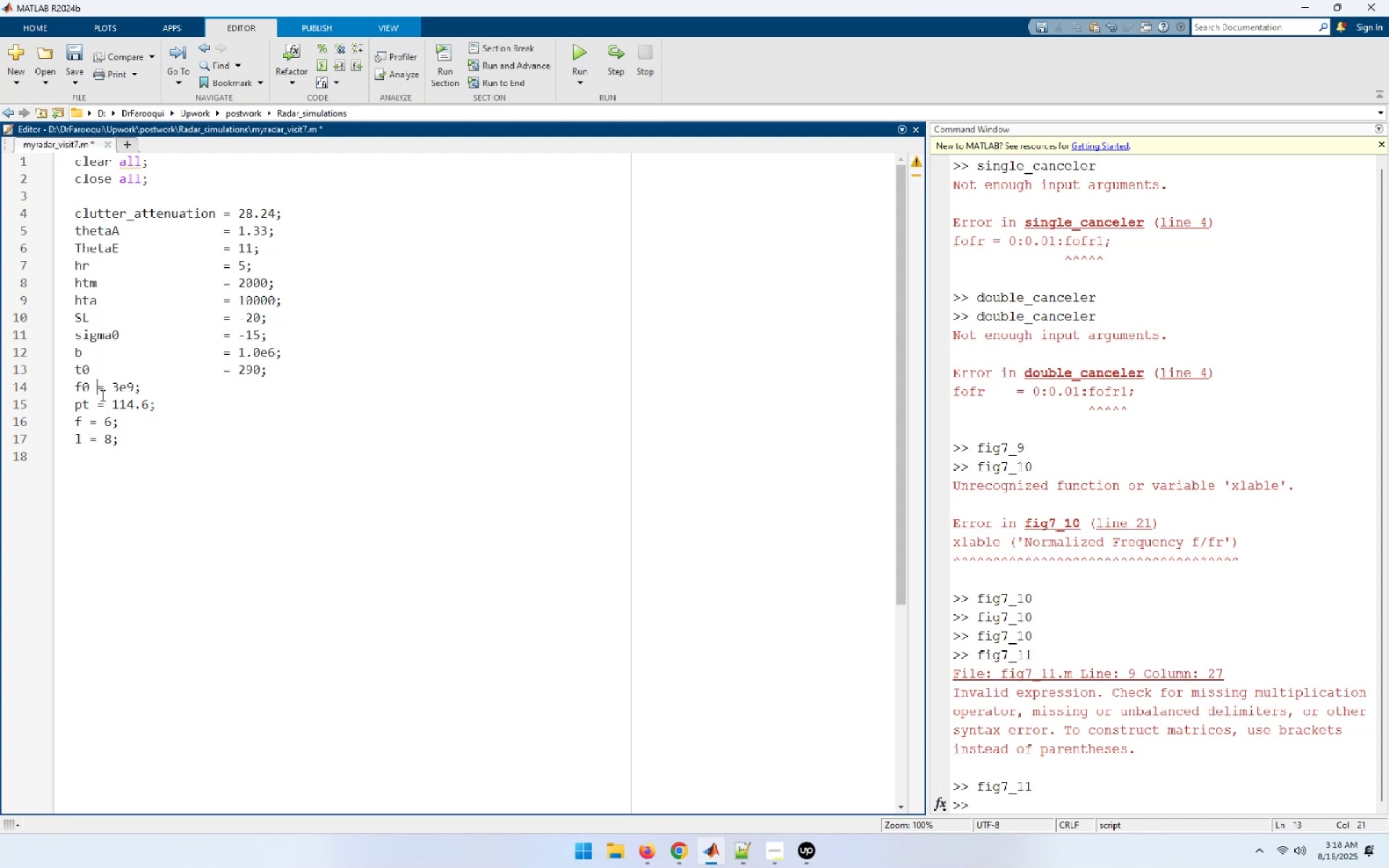 
key(Tab)
 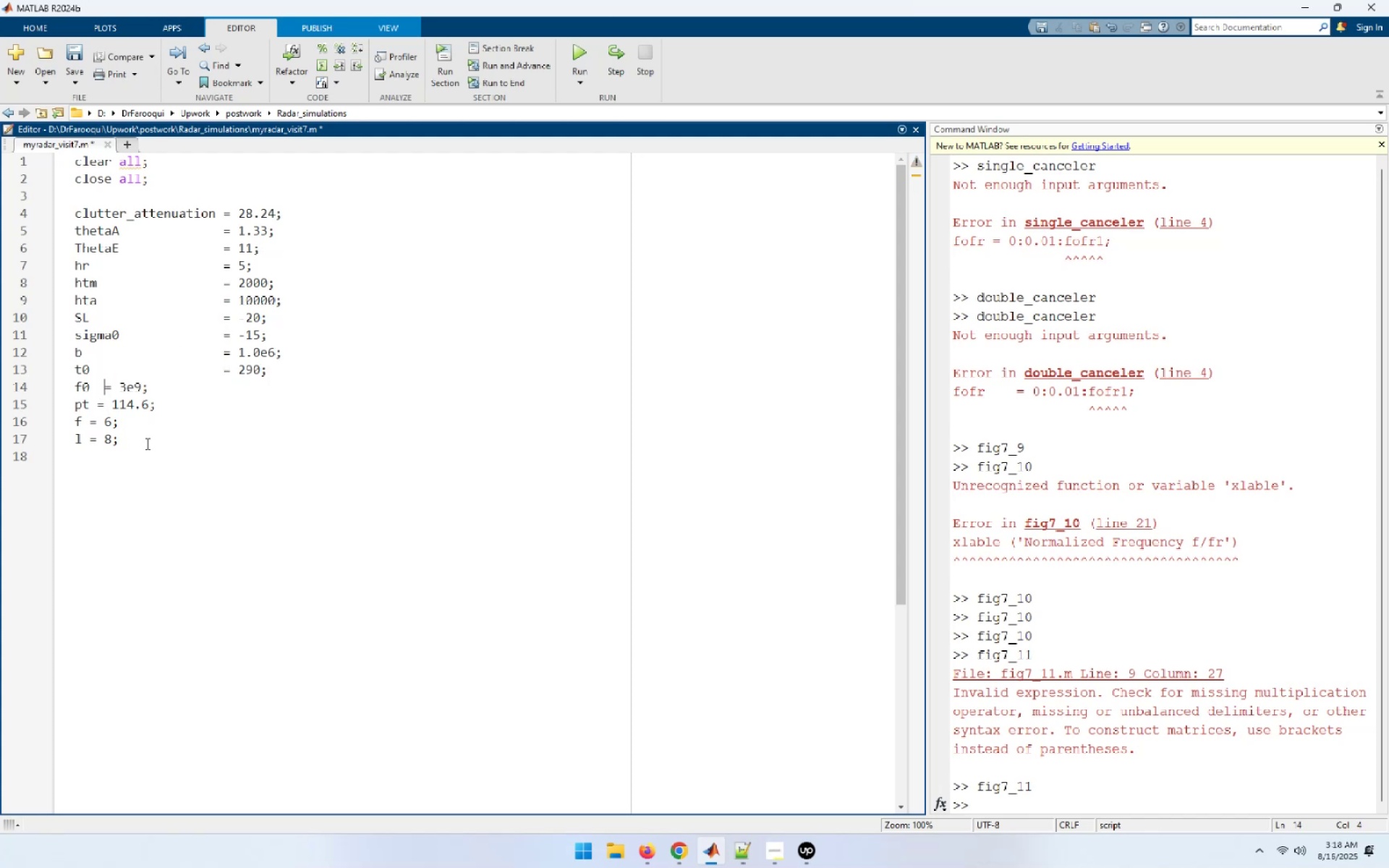 
key(Tab)
 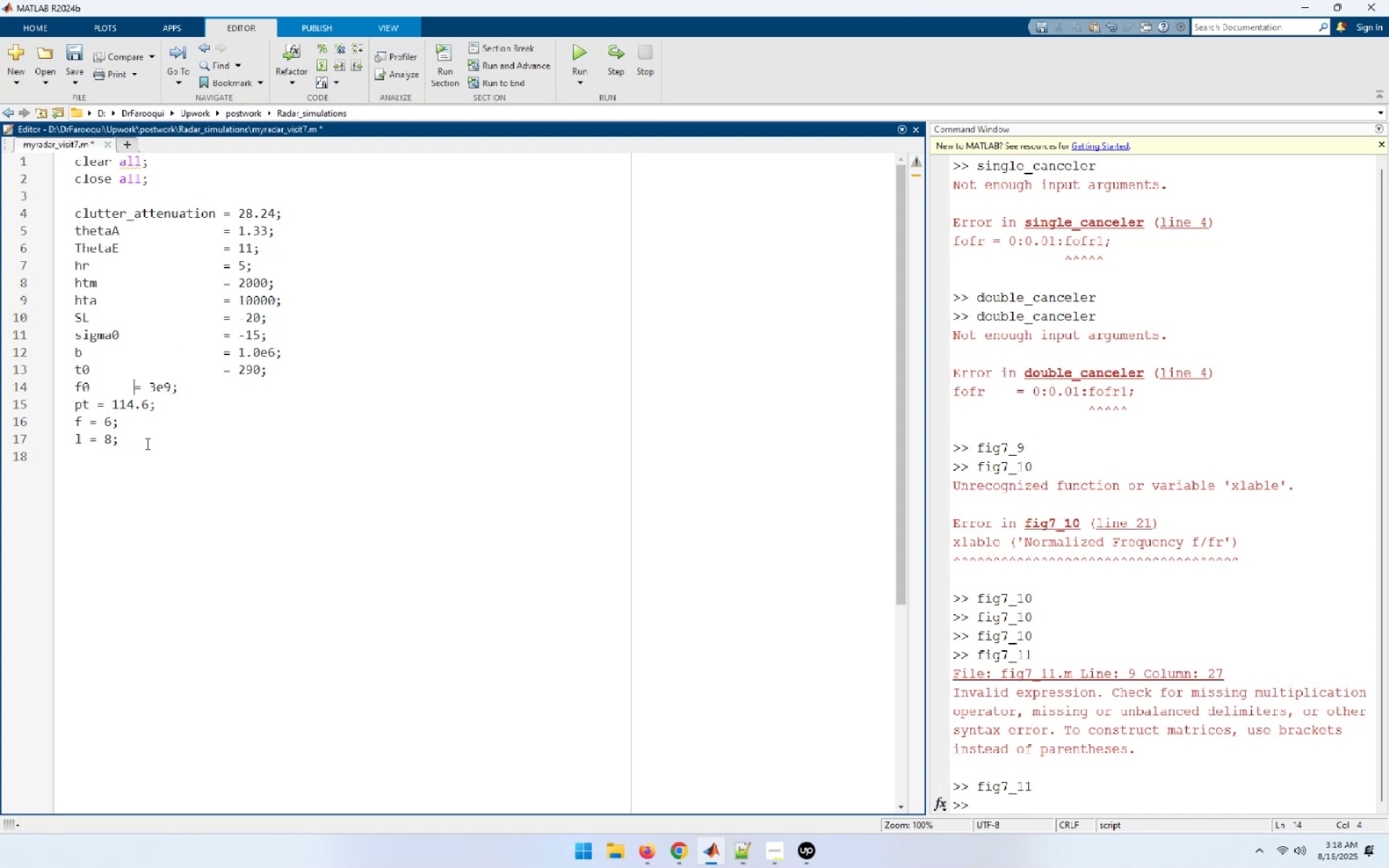 
key(Tab)
 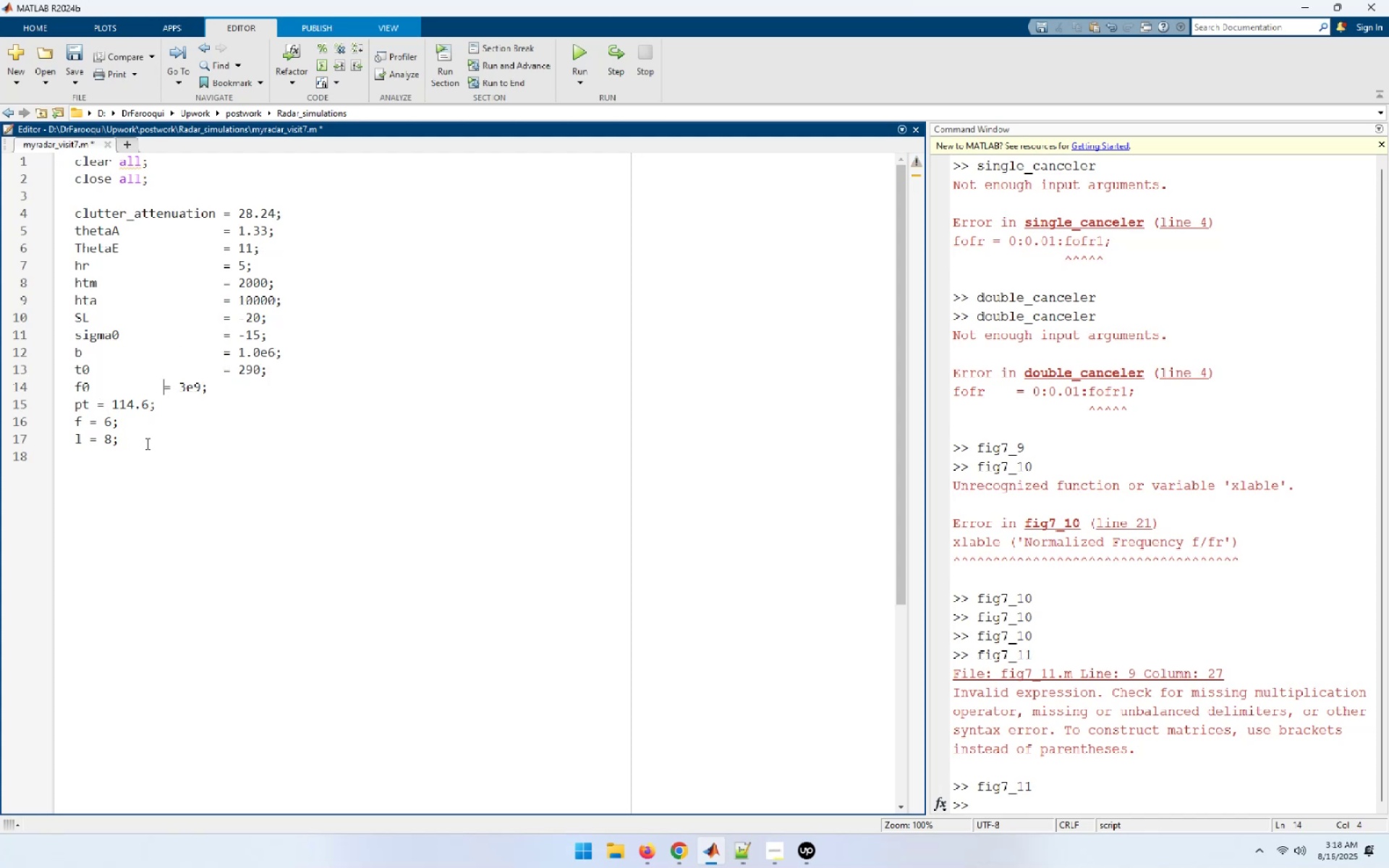 
key(Tab)
 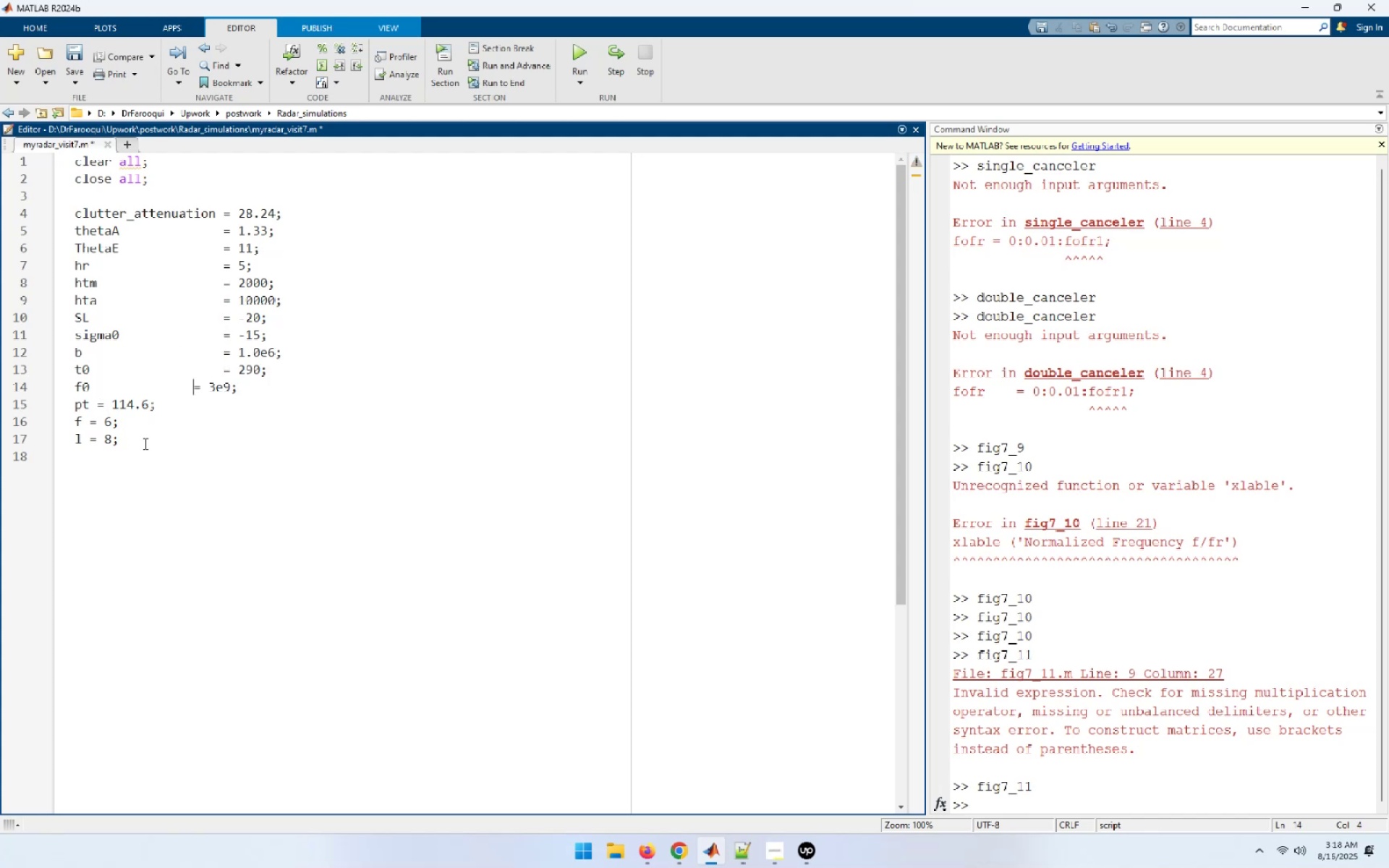 
key(Tab)
 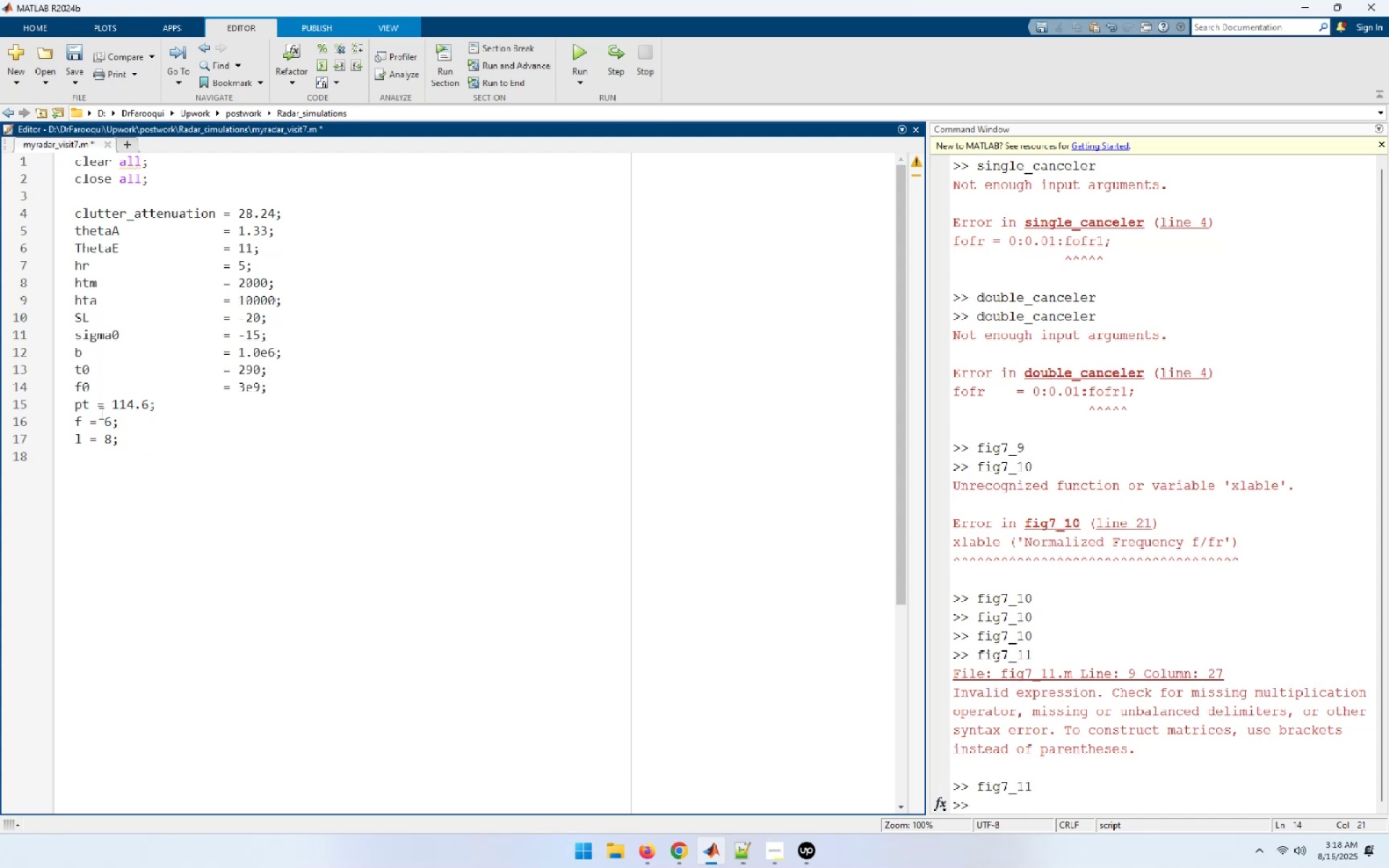 
left_click([99, 407])
 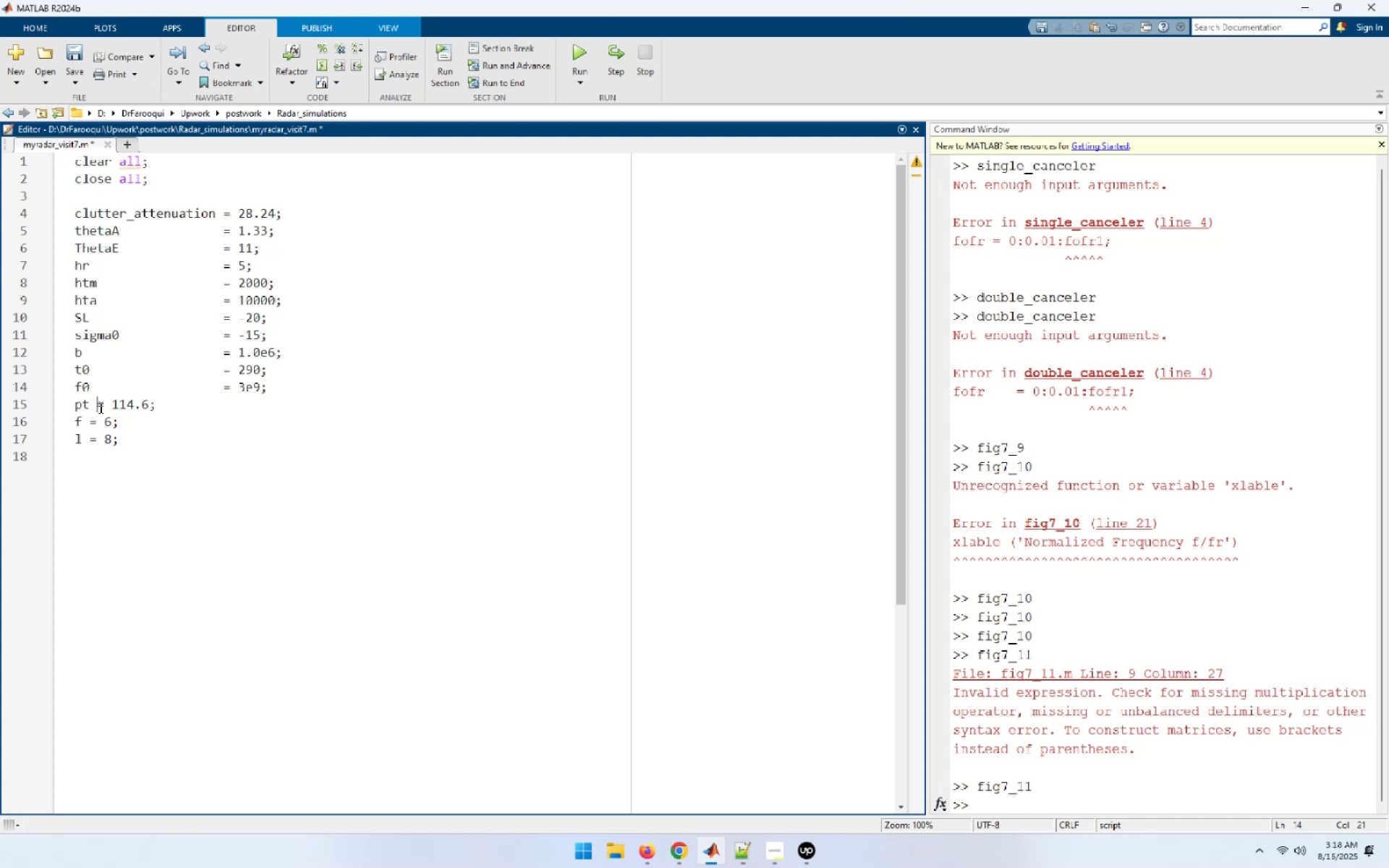 
key(Tab)
 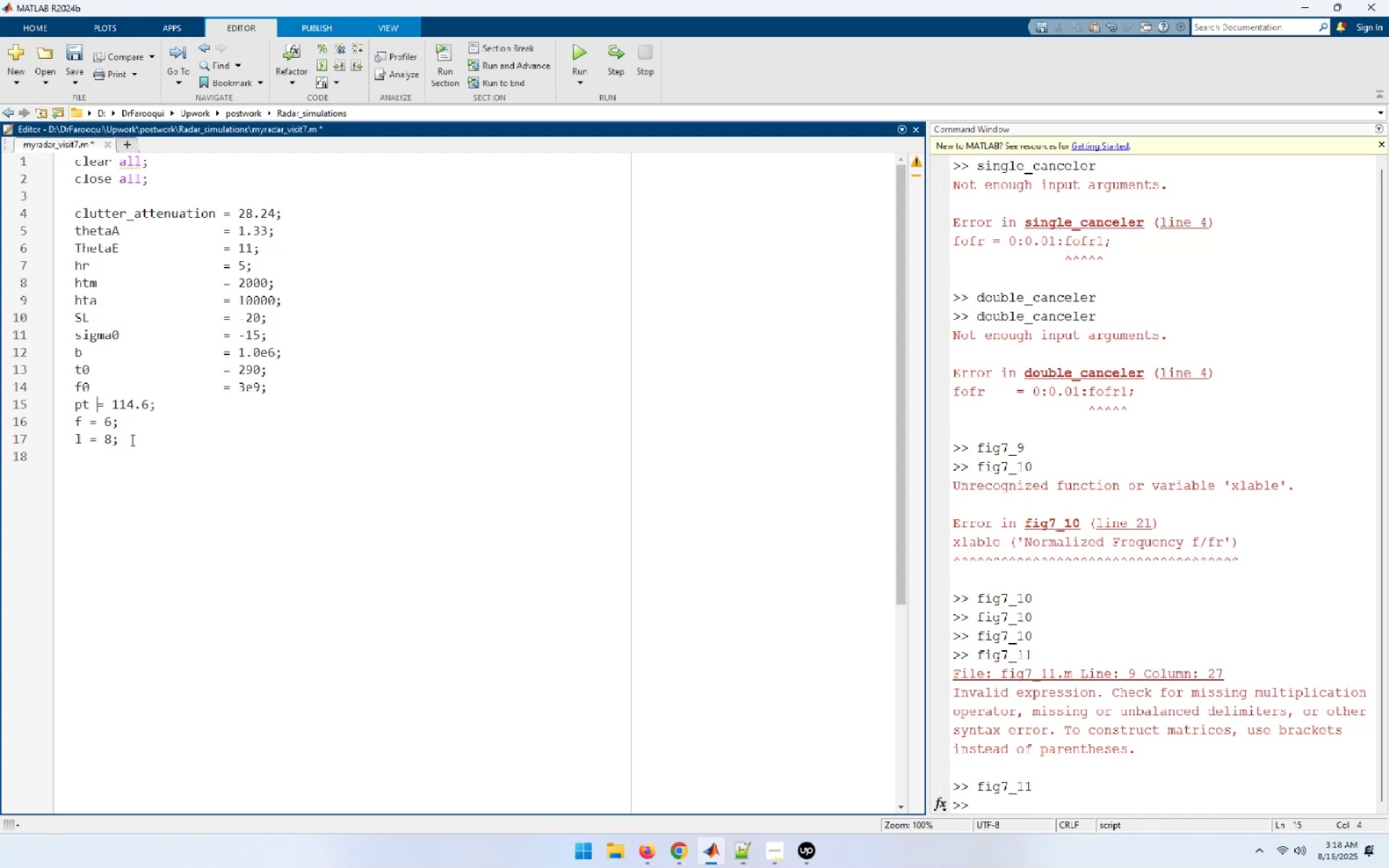 
key(Tab)
 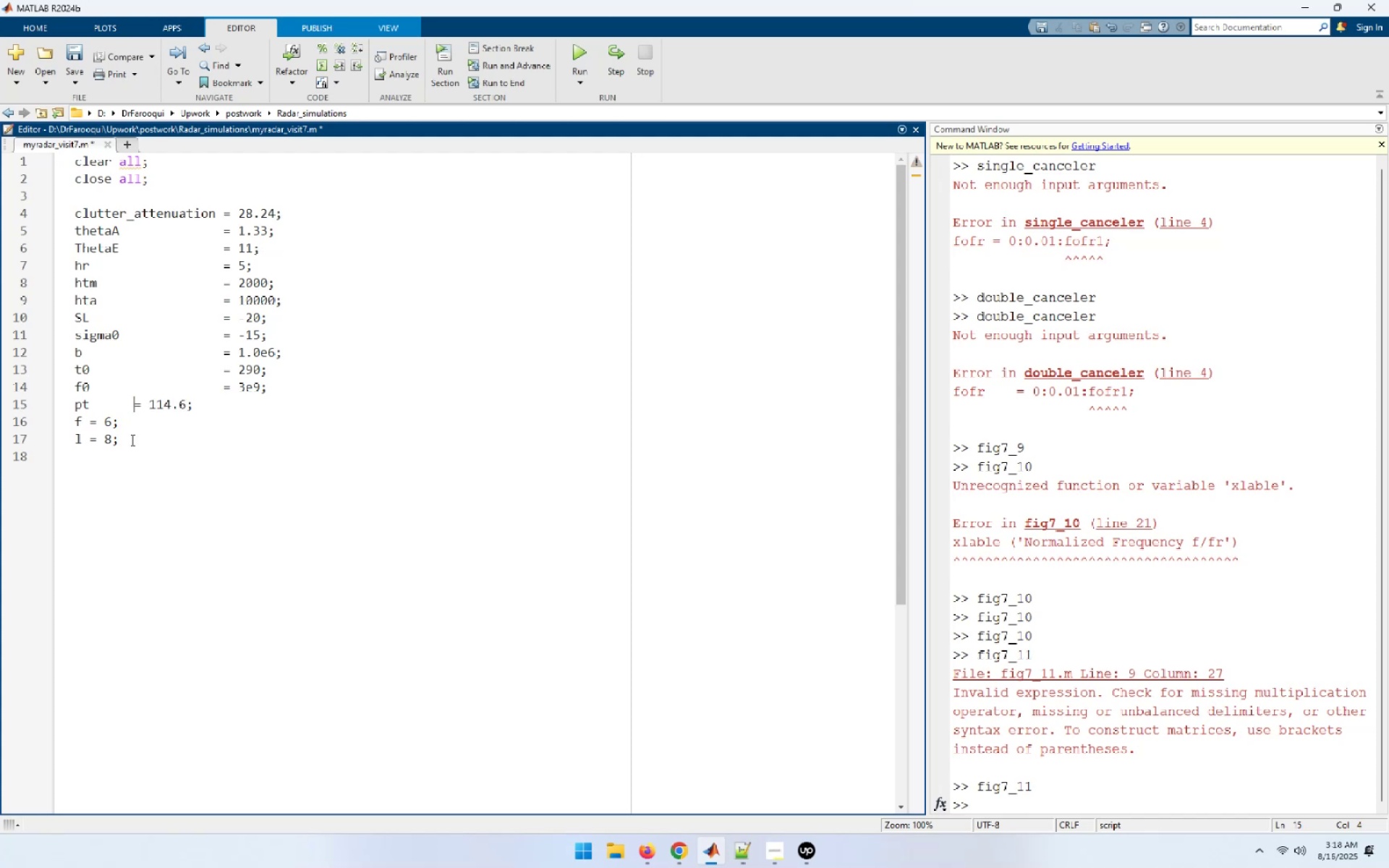 
key(Tab)
 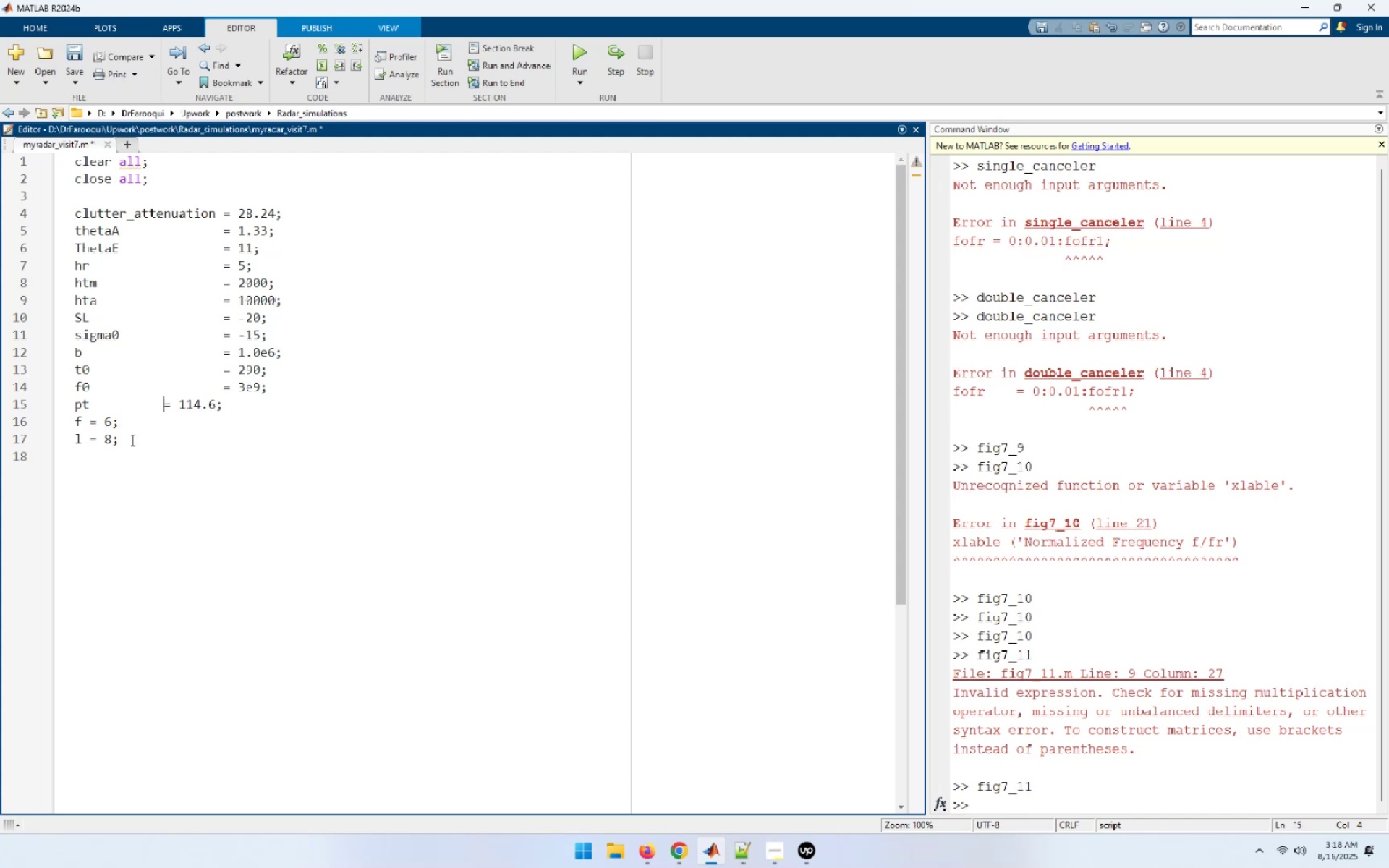 
key(Tab)
 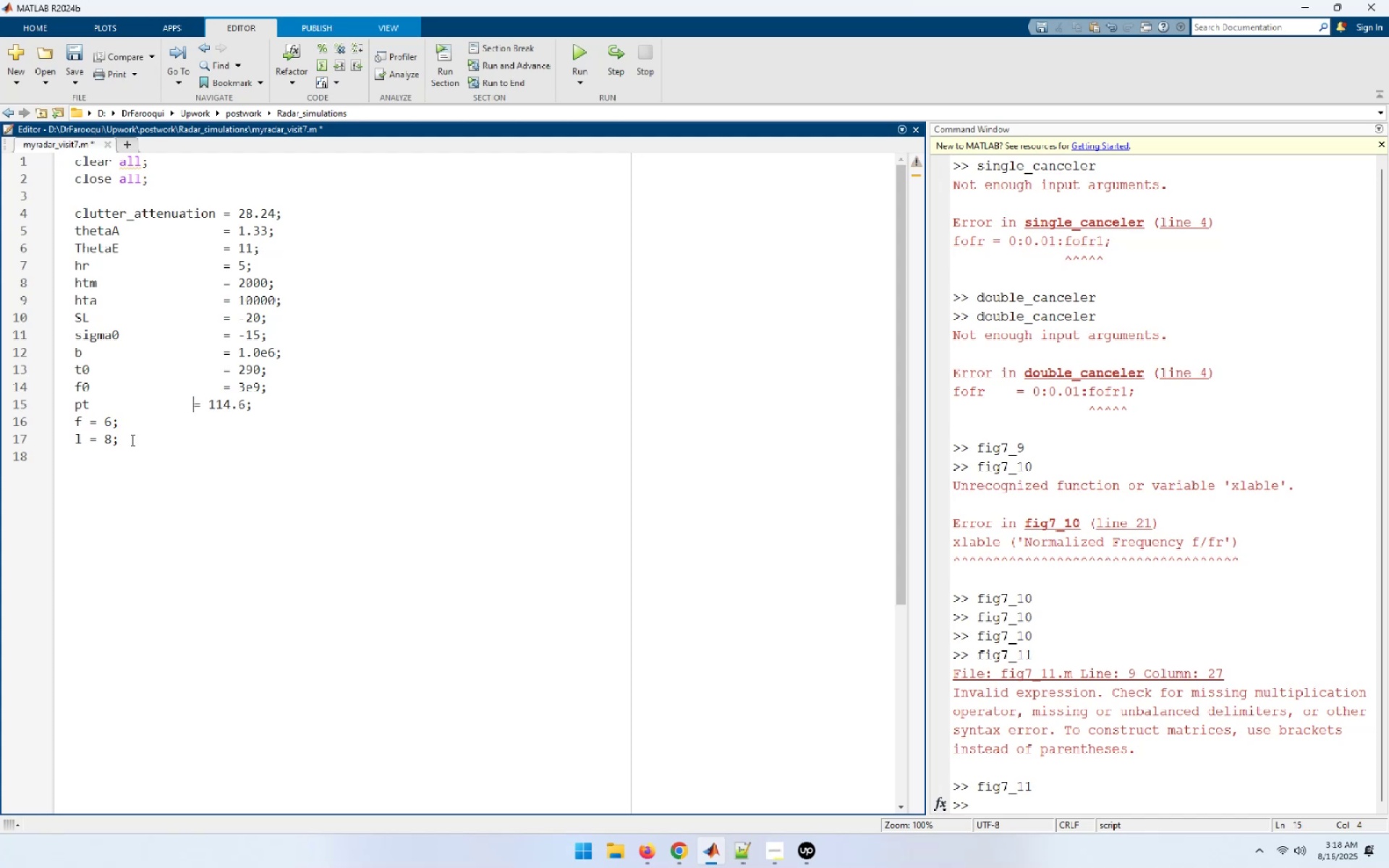 
key(Tab)
 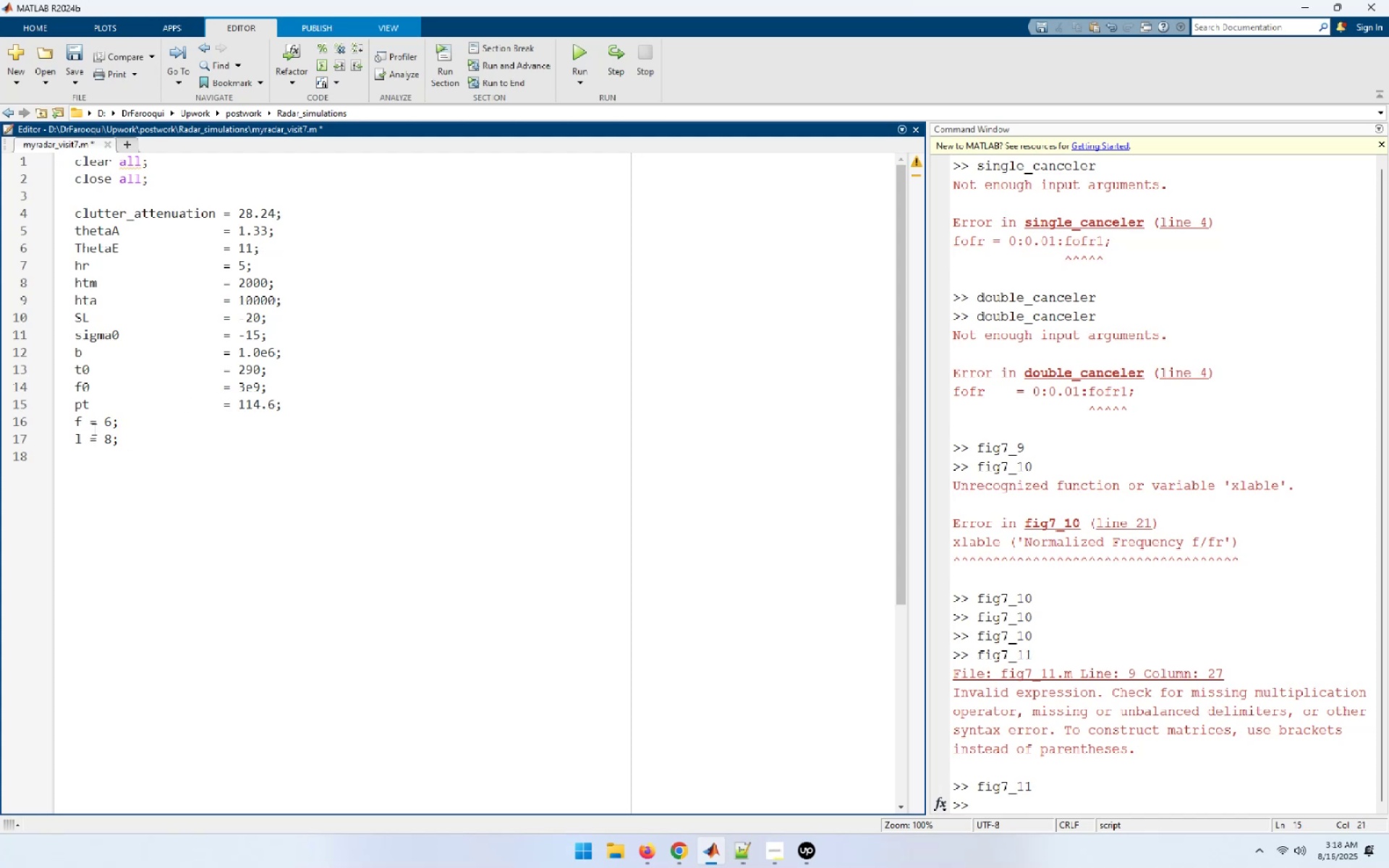 
left_click([91, 424])
 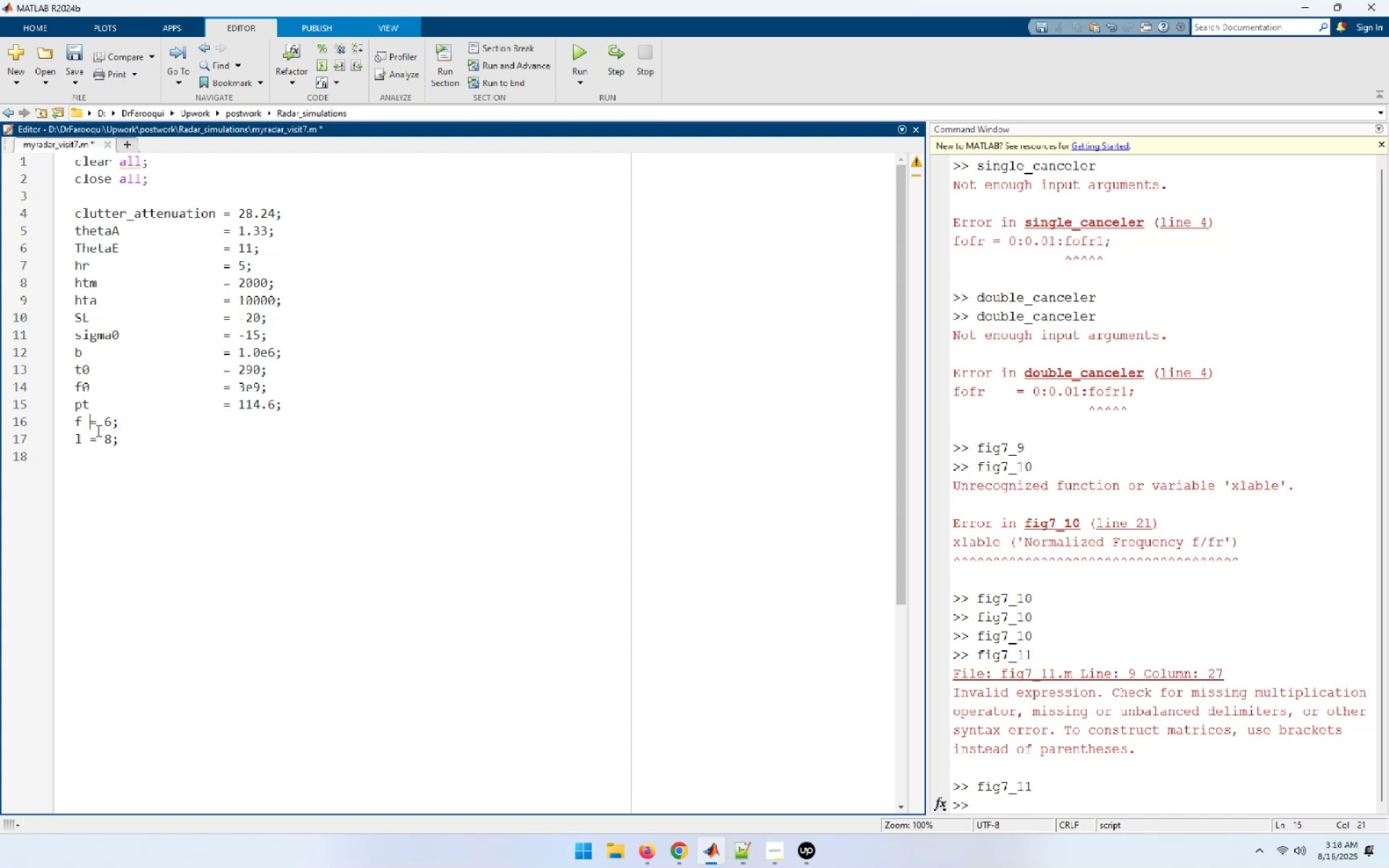 
key(Tab)
 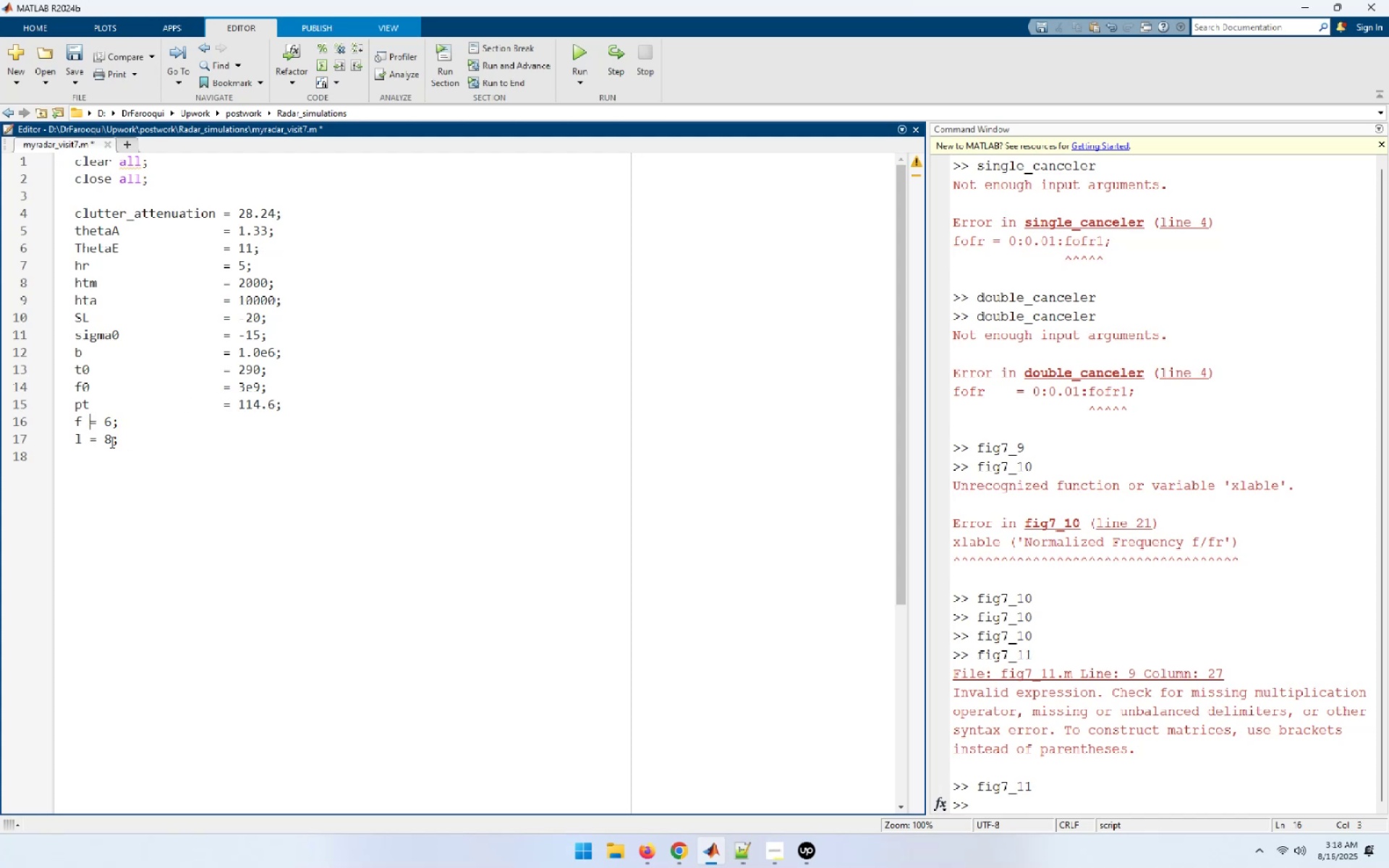 
key(Tab)
 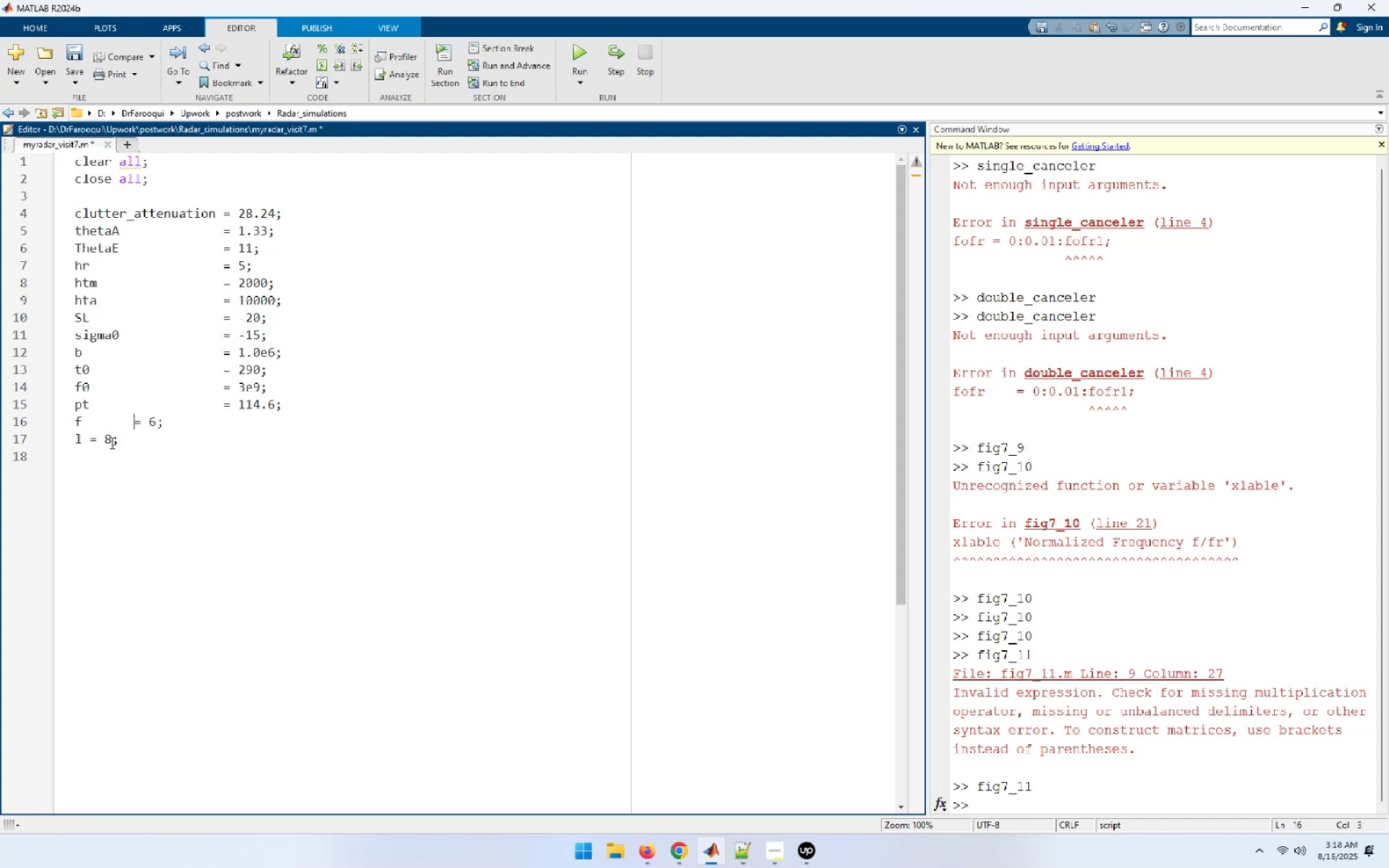 
key(Tab)
 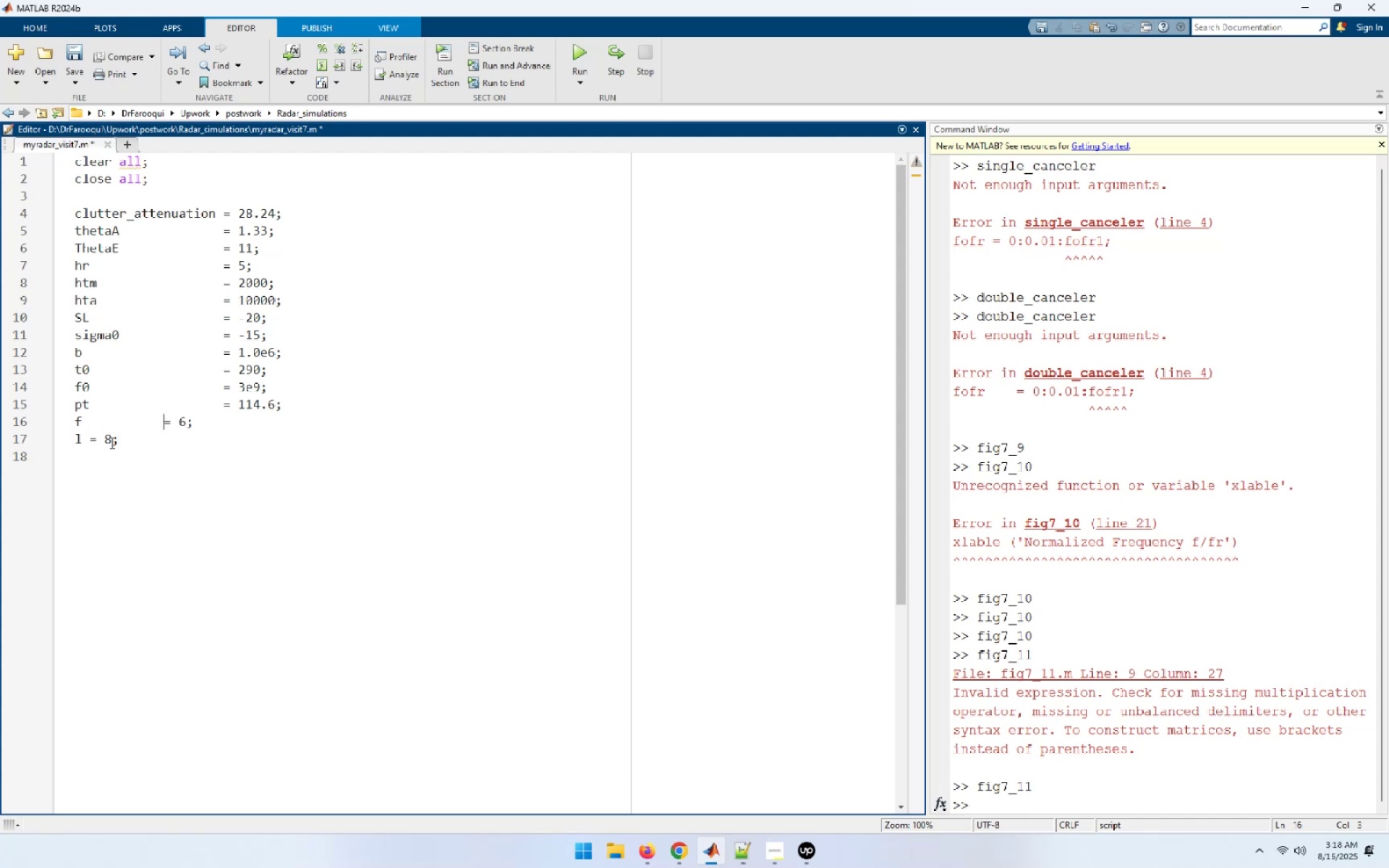 
key(Tab)
 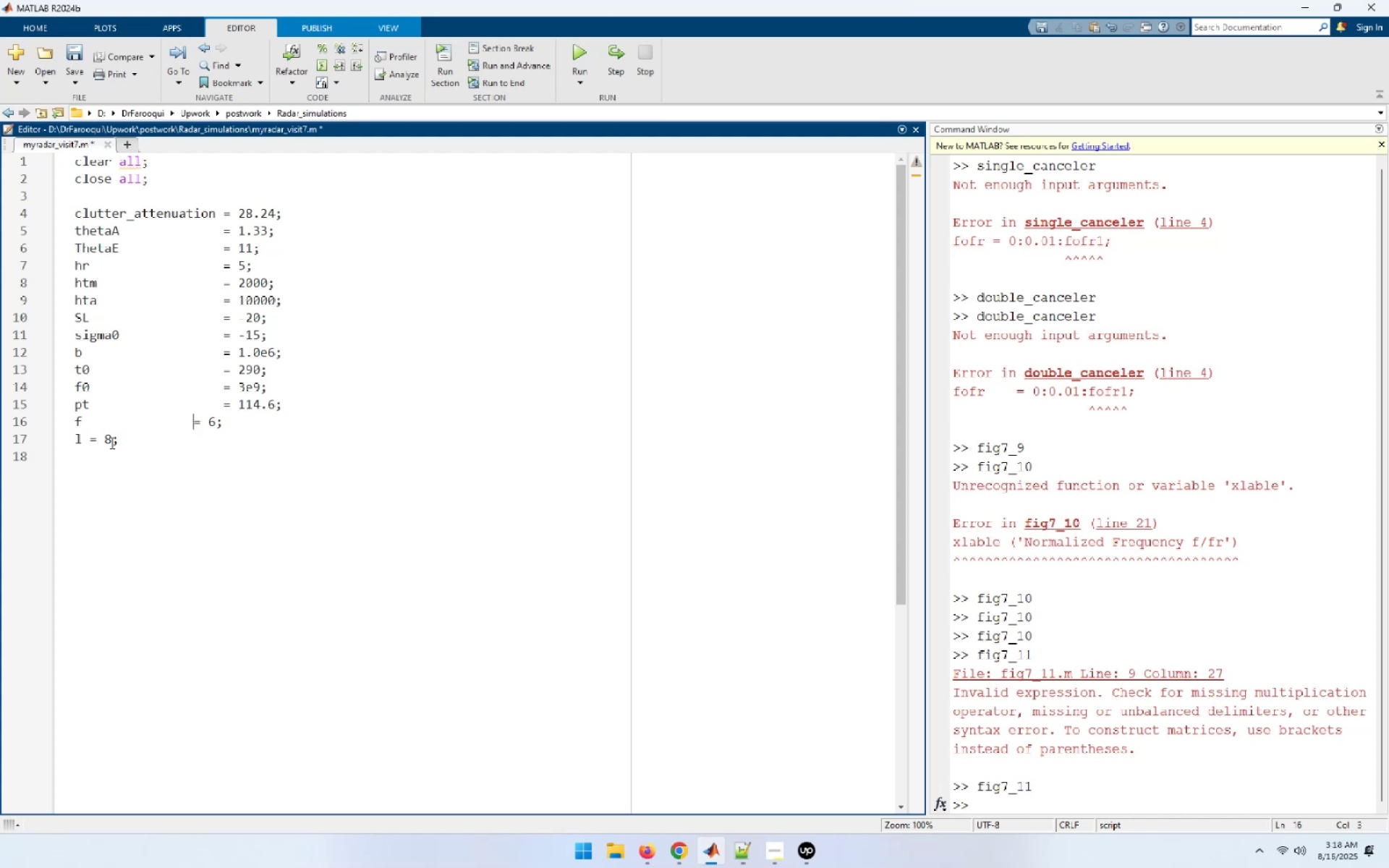 
key(Tab)
 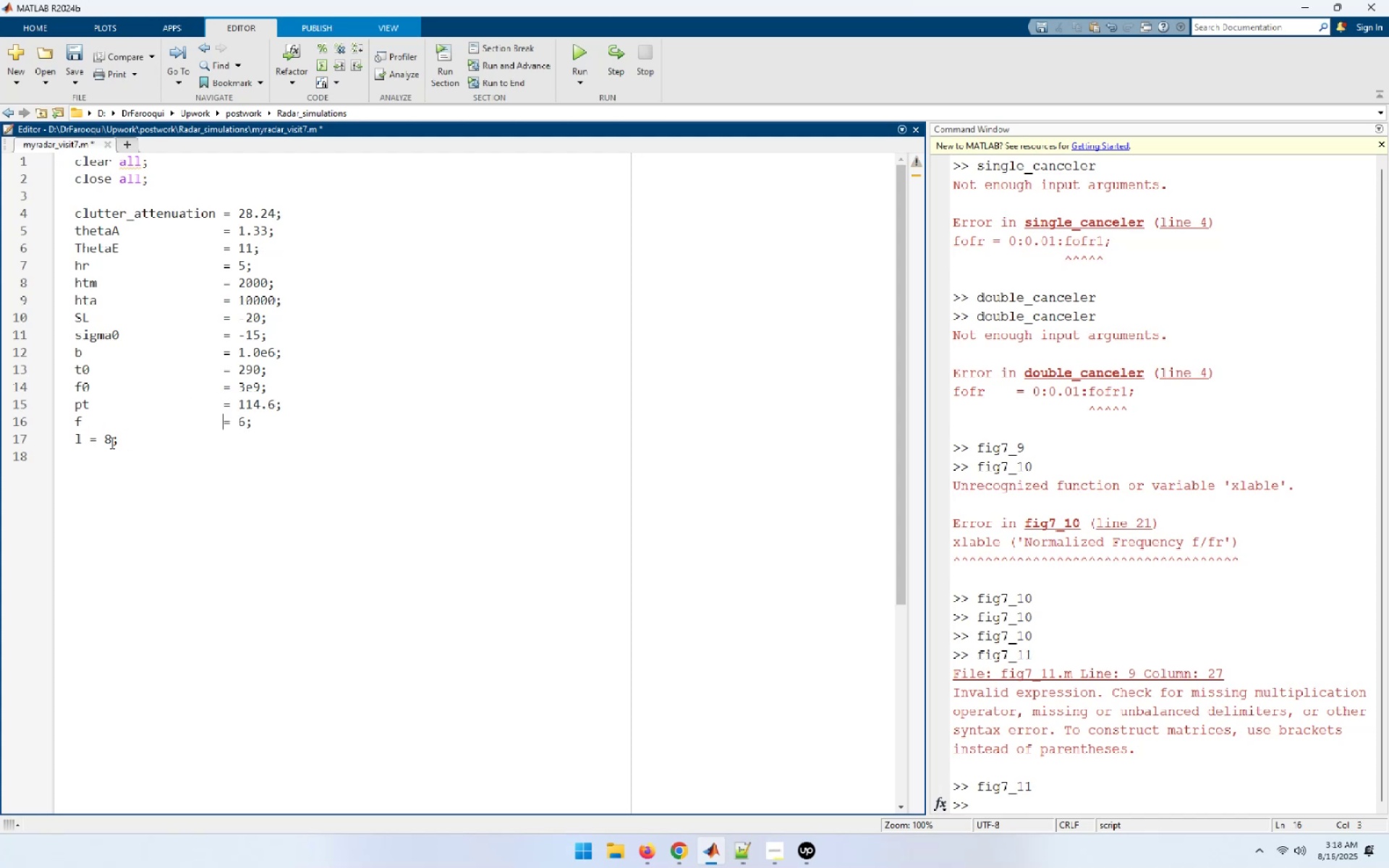 
key(Tab)
 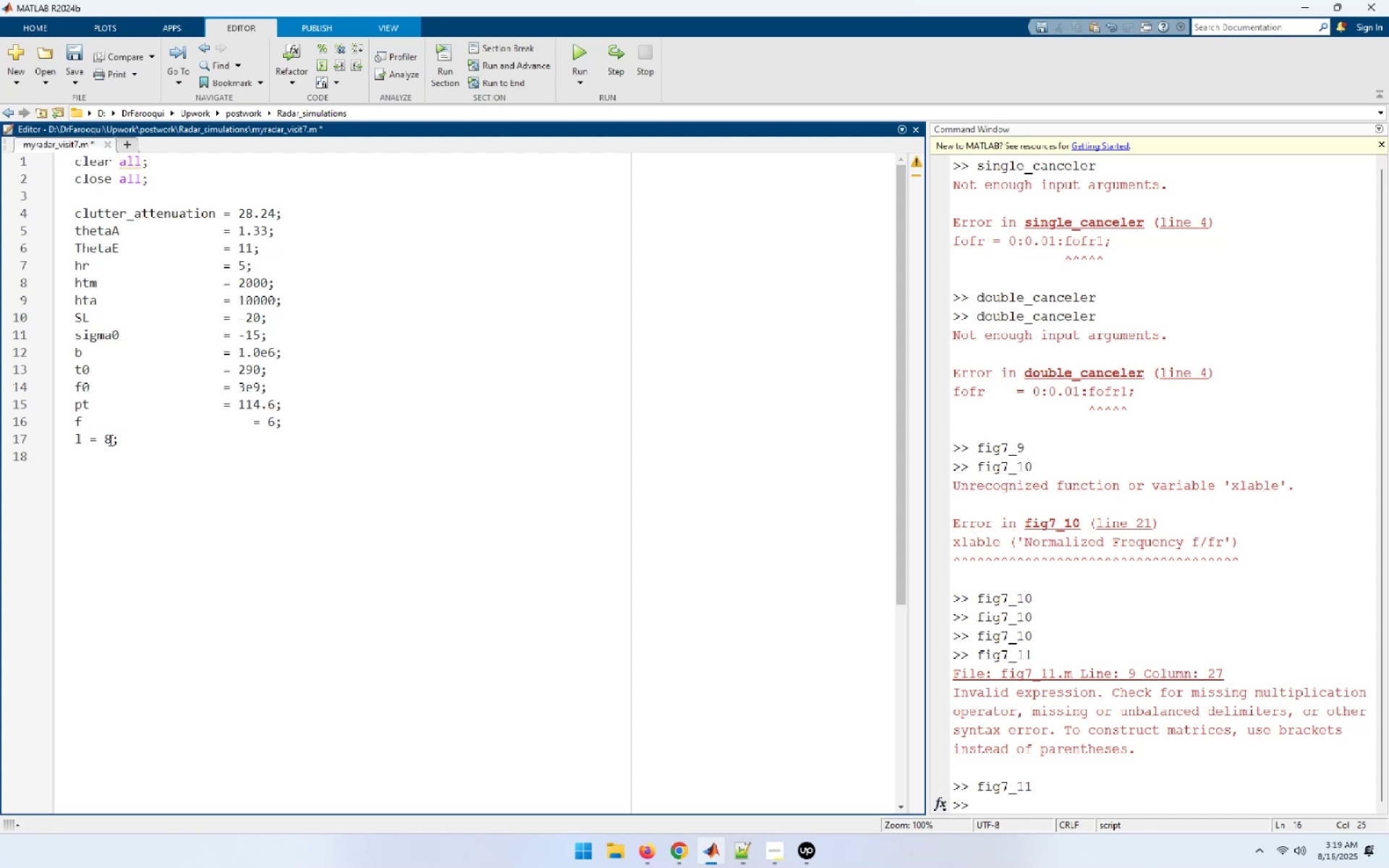 
key(Control+Z)
 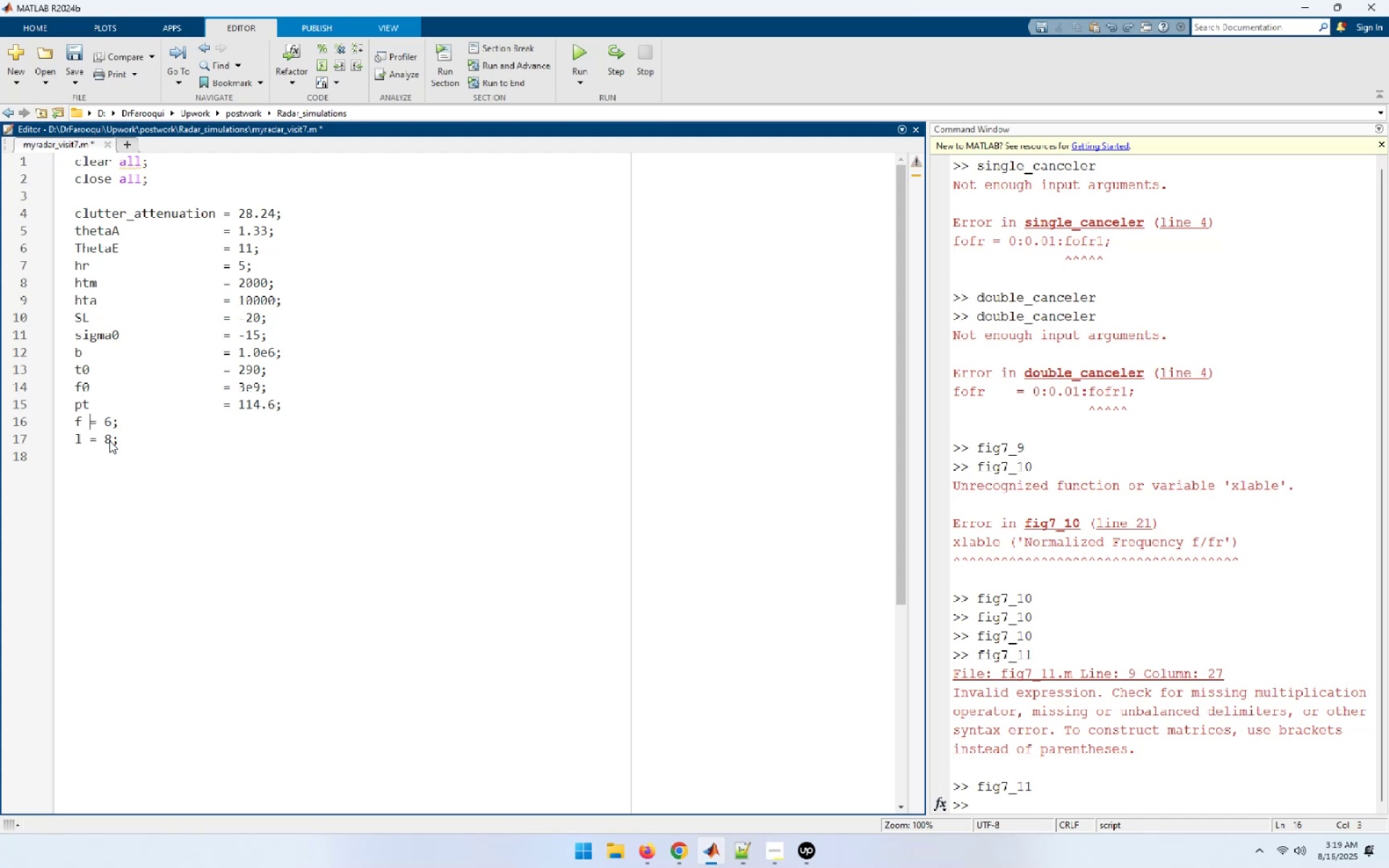 
key(Tab)
 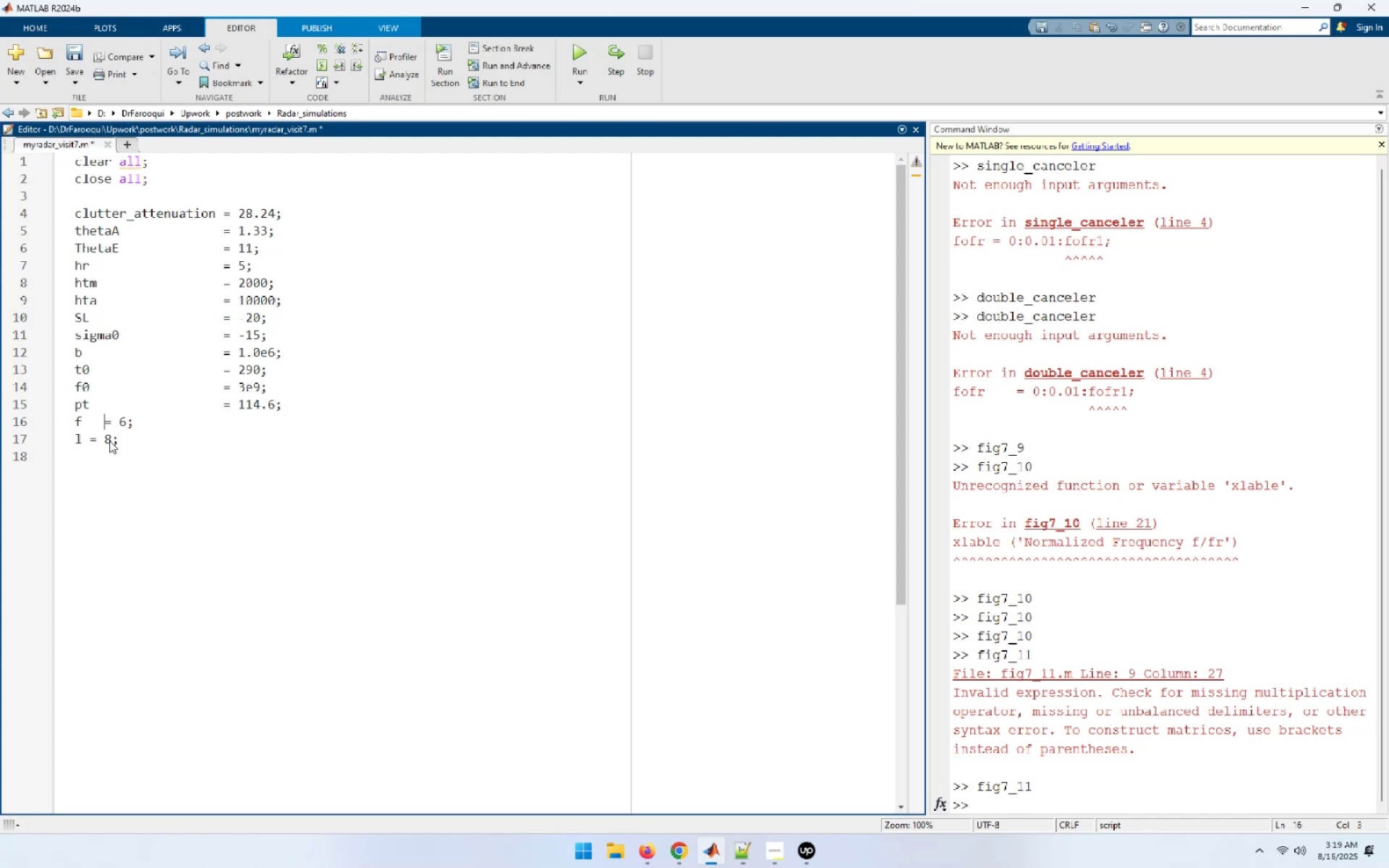 
key(Tab)
 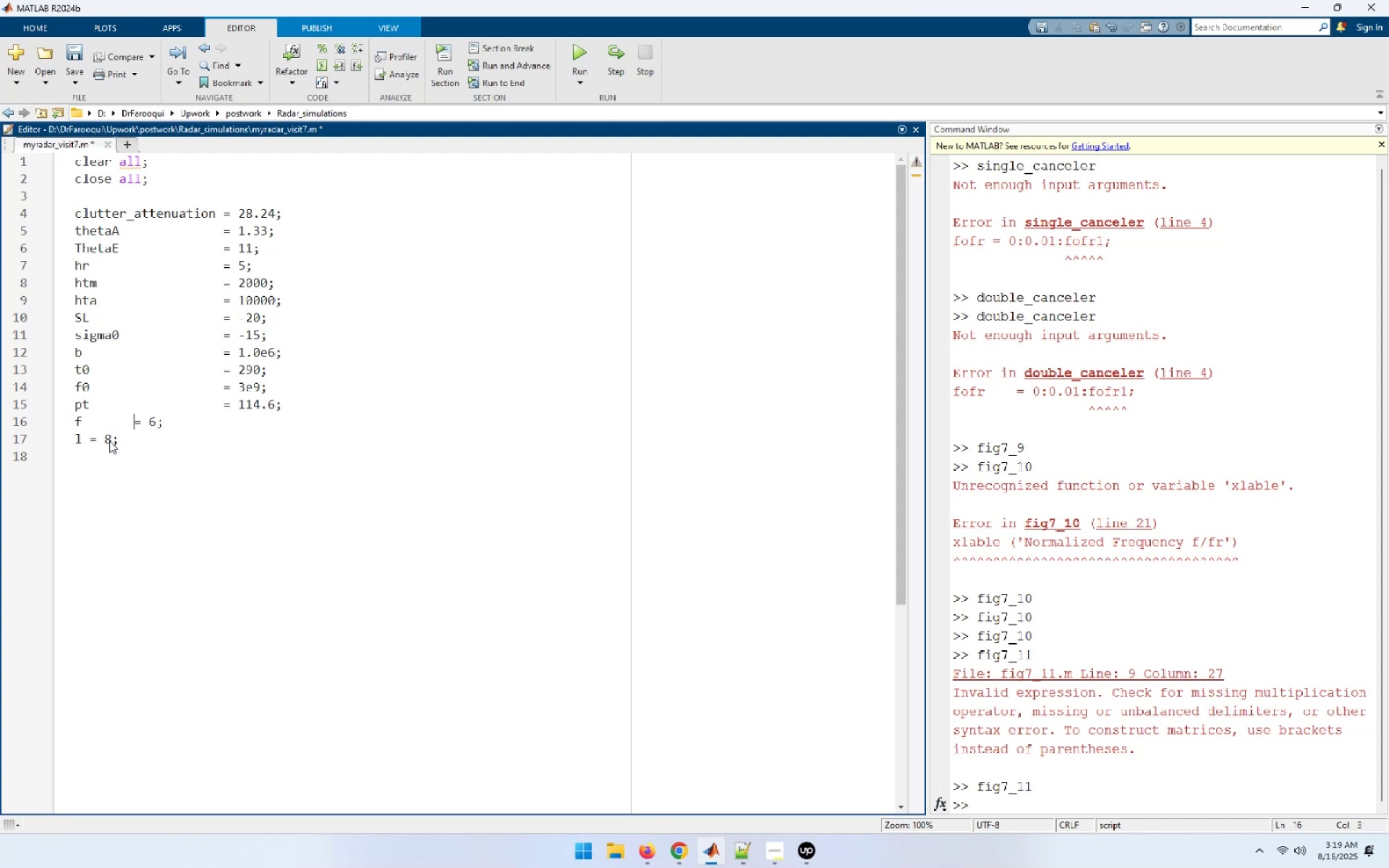 
key(Tab)
 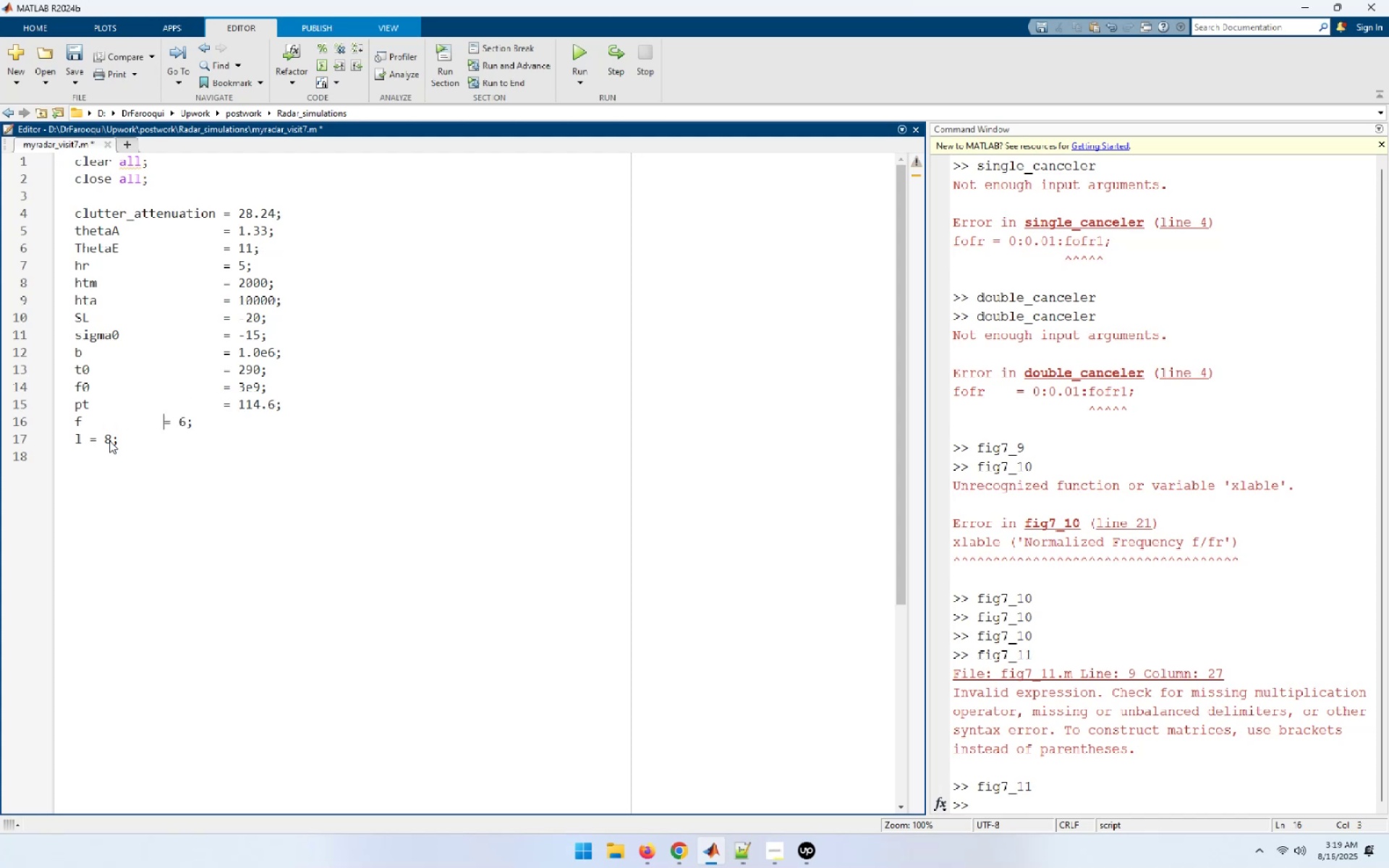 
key(Tab)
 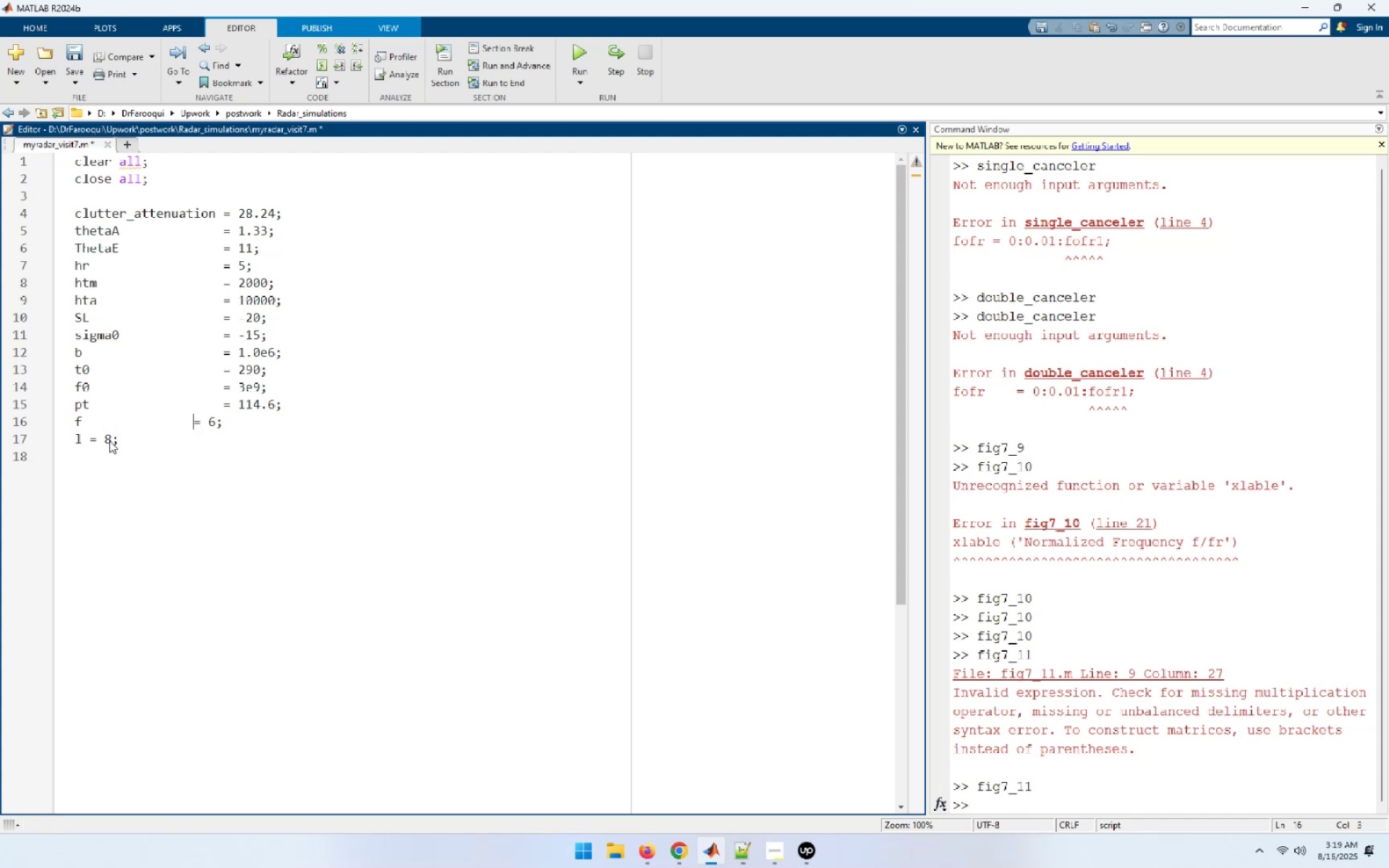 
key(Tab)
 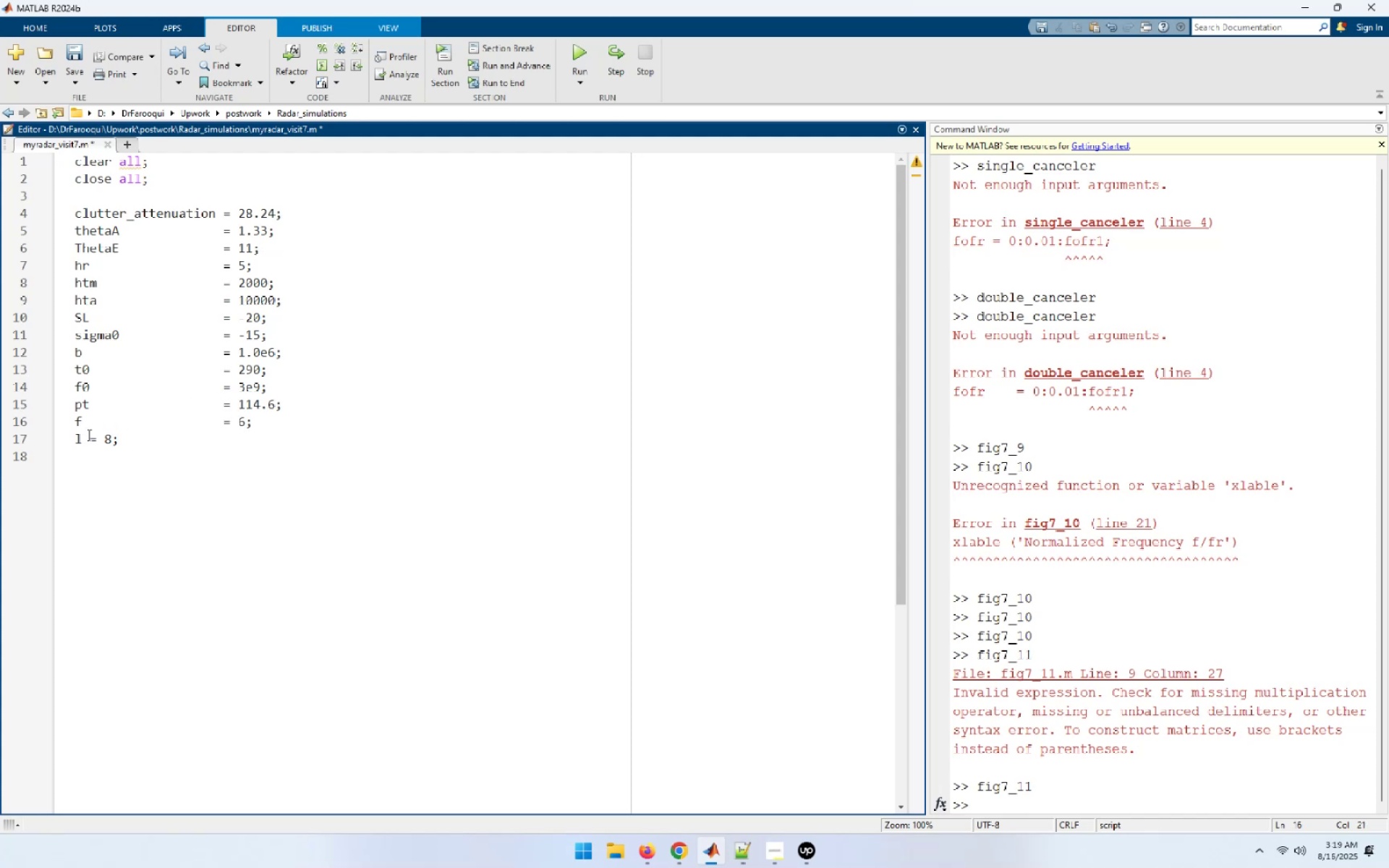 
left_click([88, 438])
 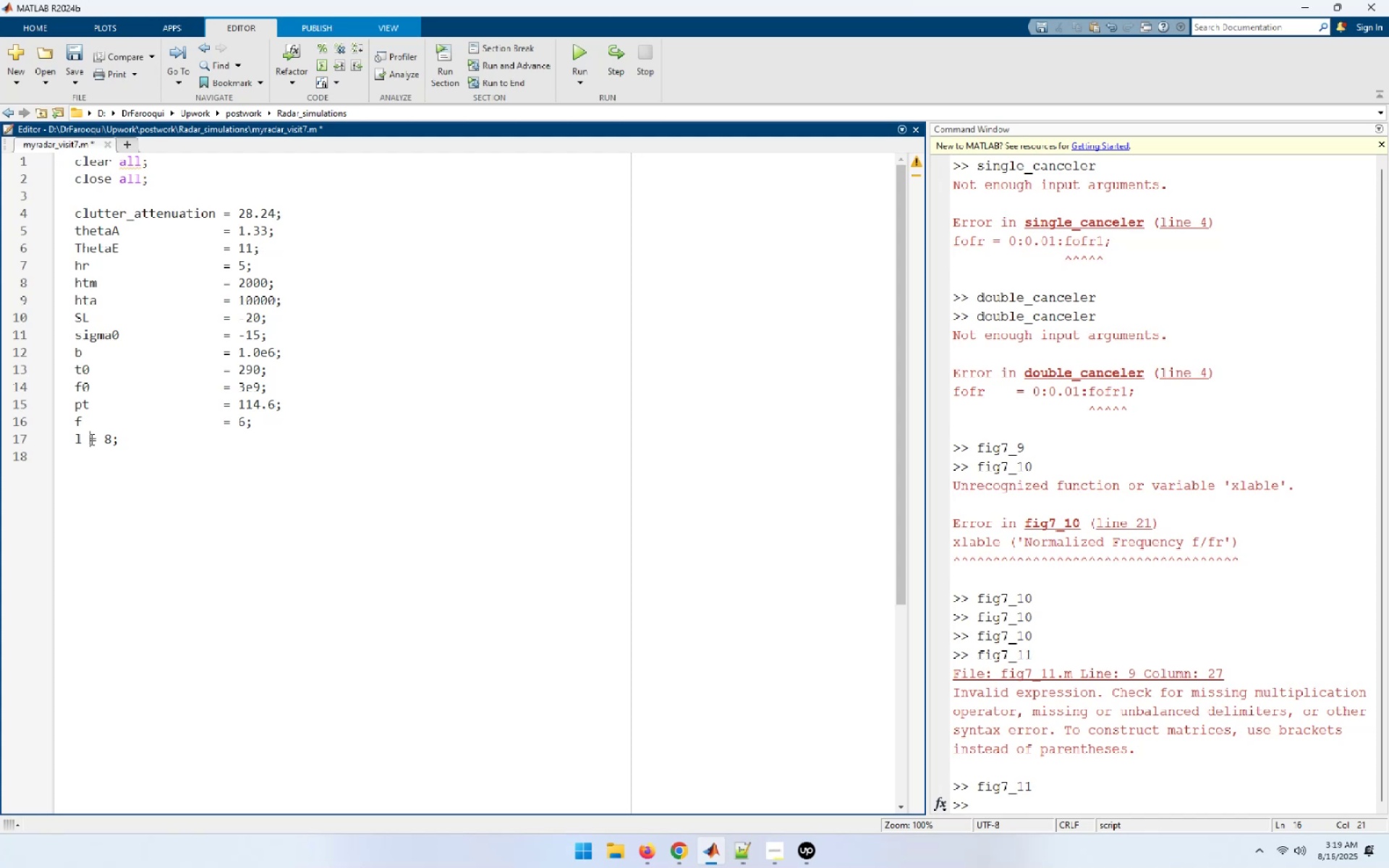 
key(Tab)
 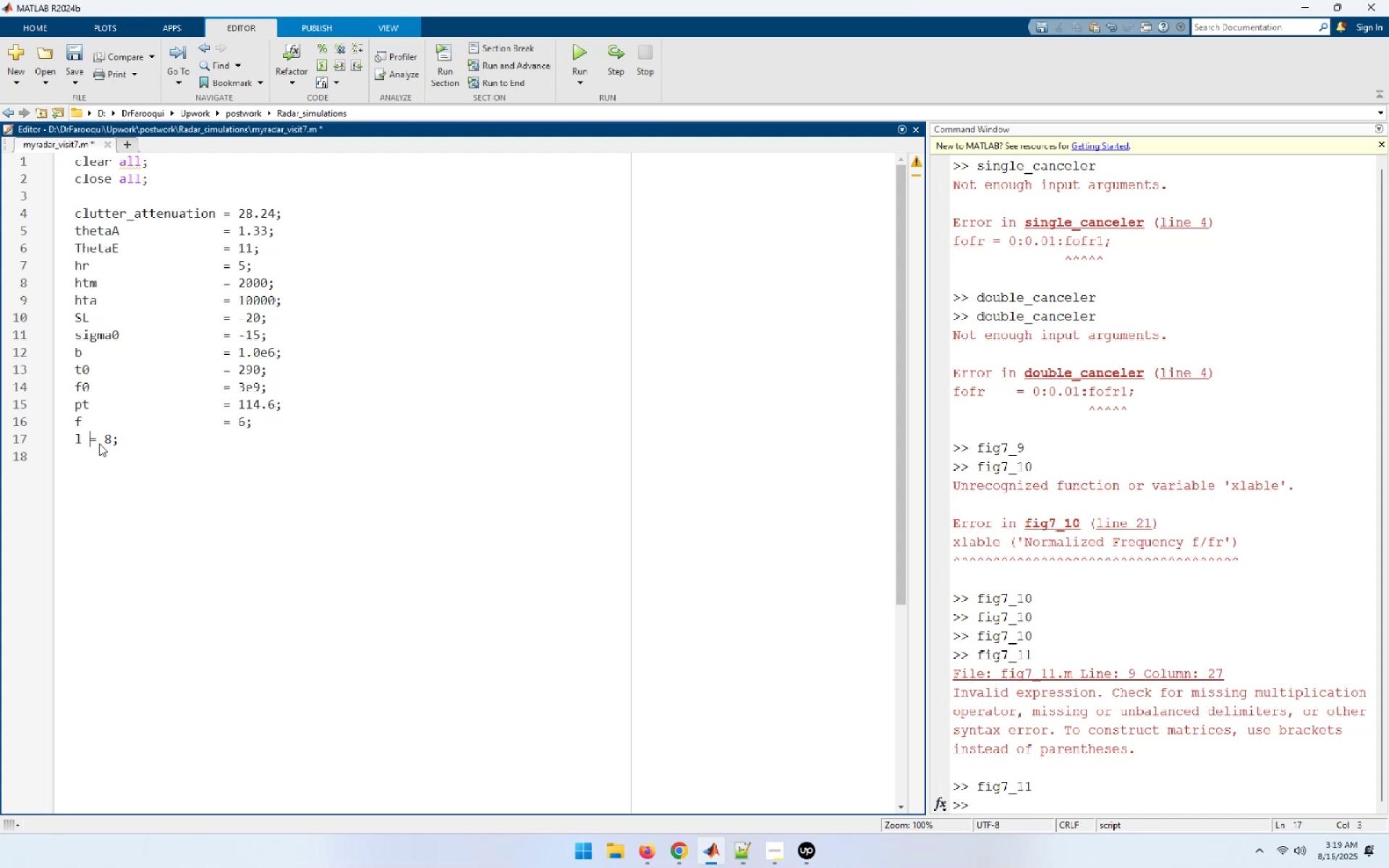 
key(Tab)
 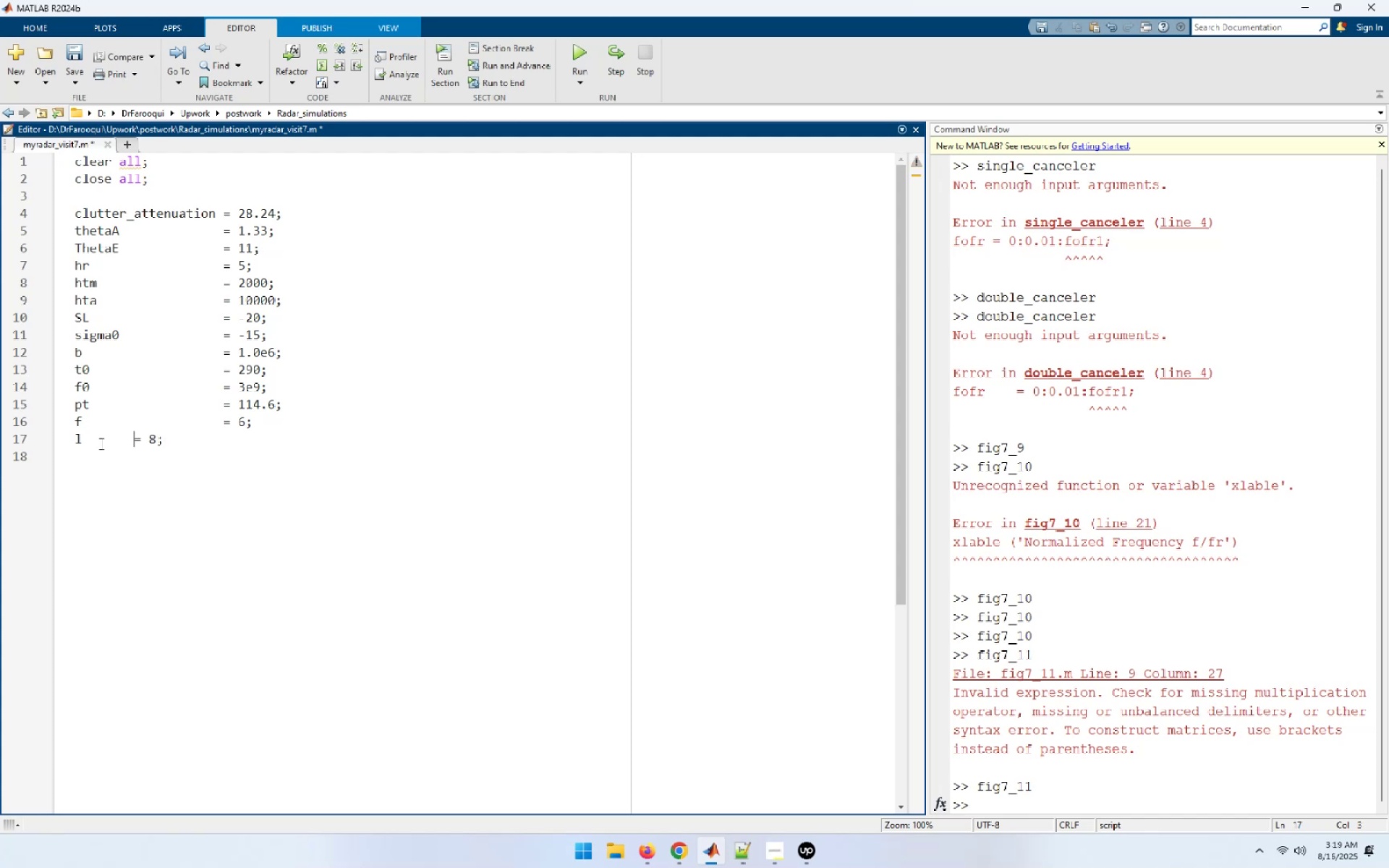 
key(Tab)
 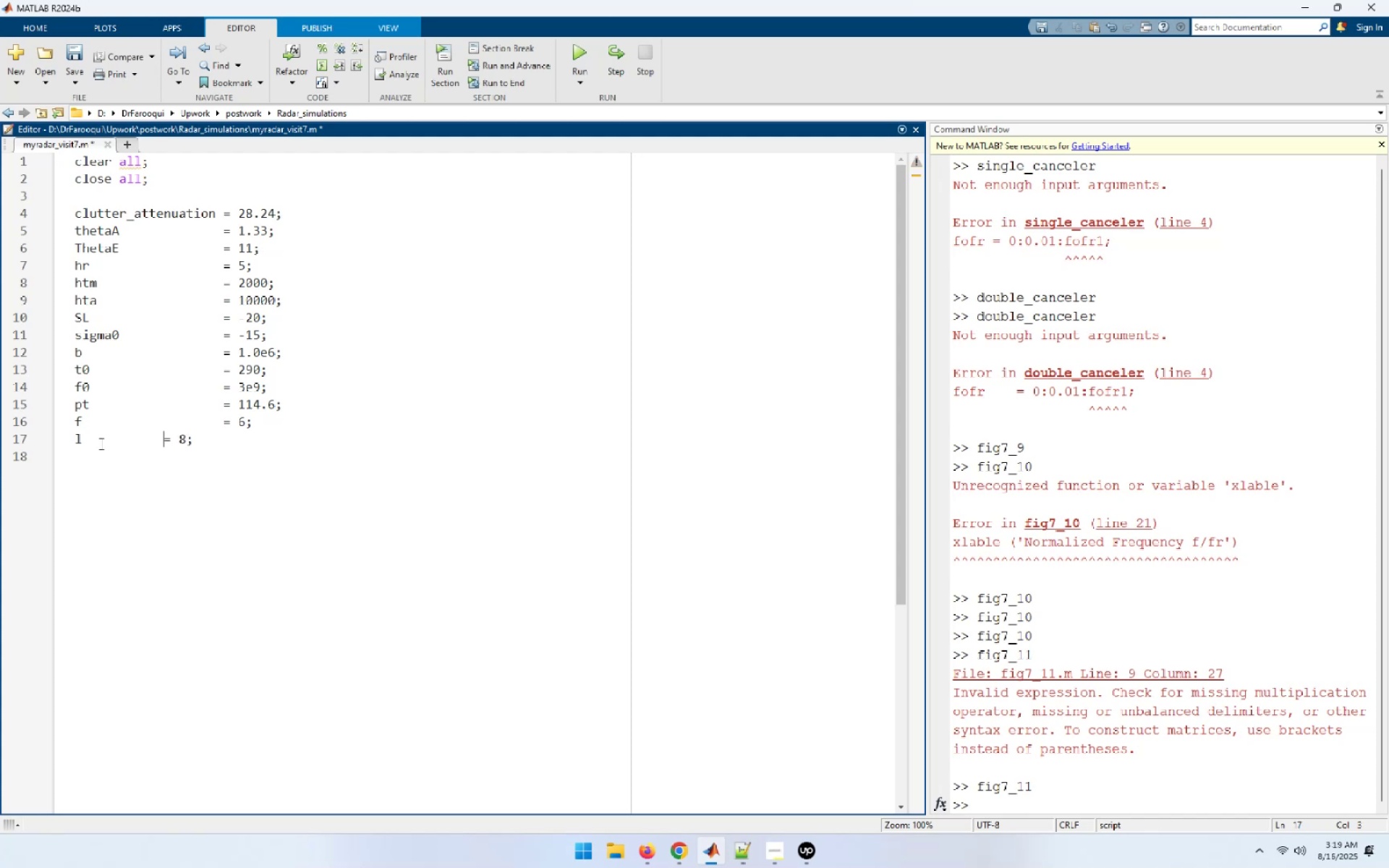 
key(Tab)
 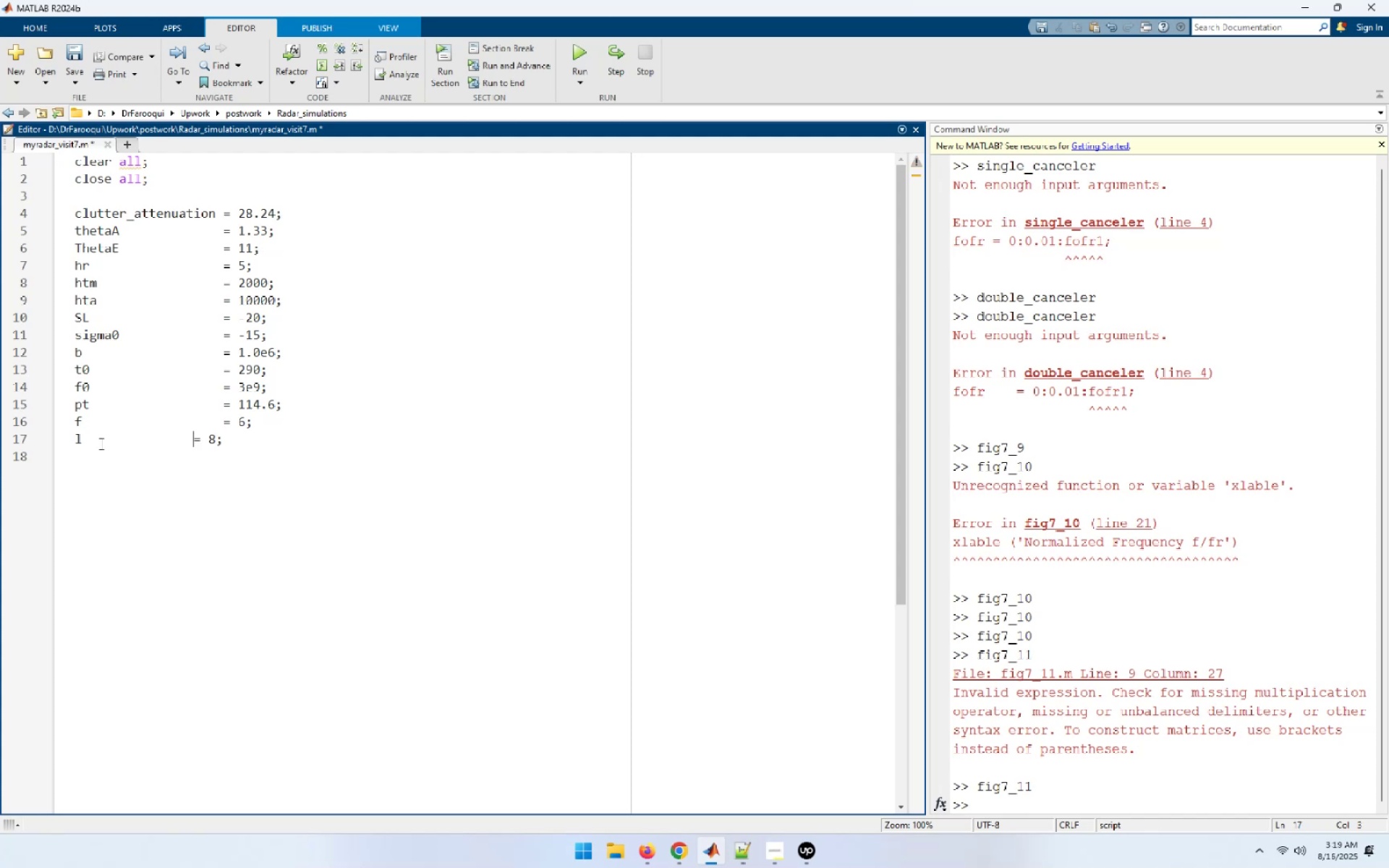 
key(Tab)
 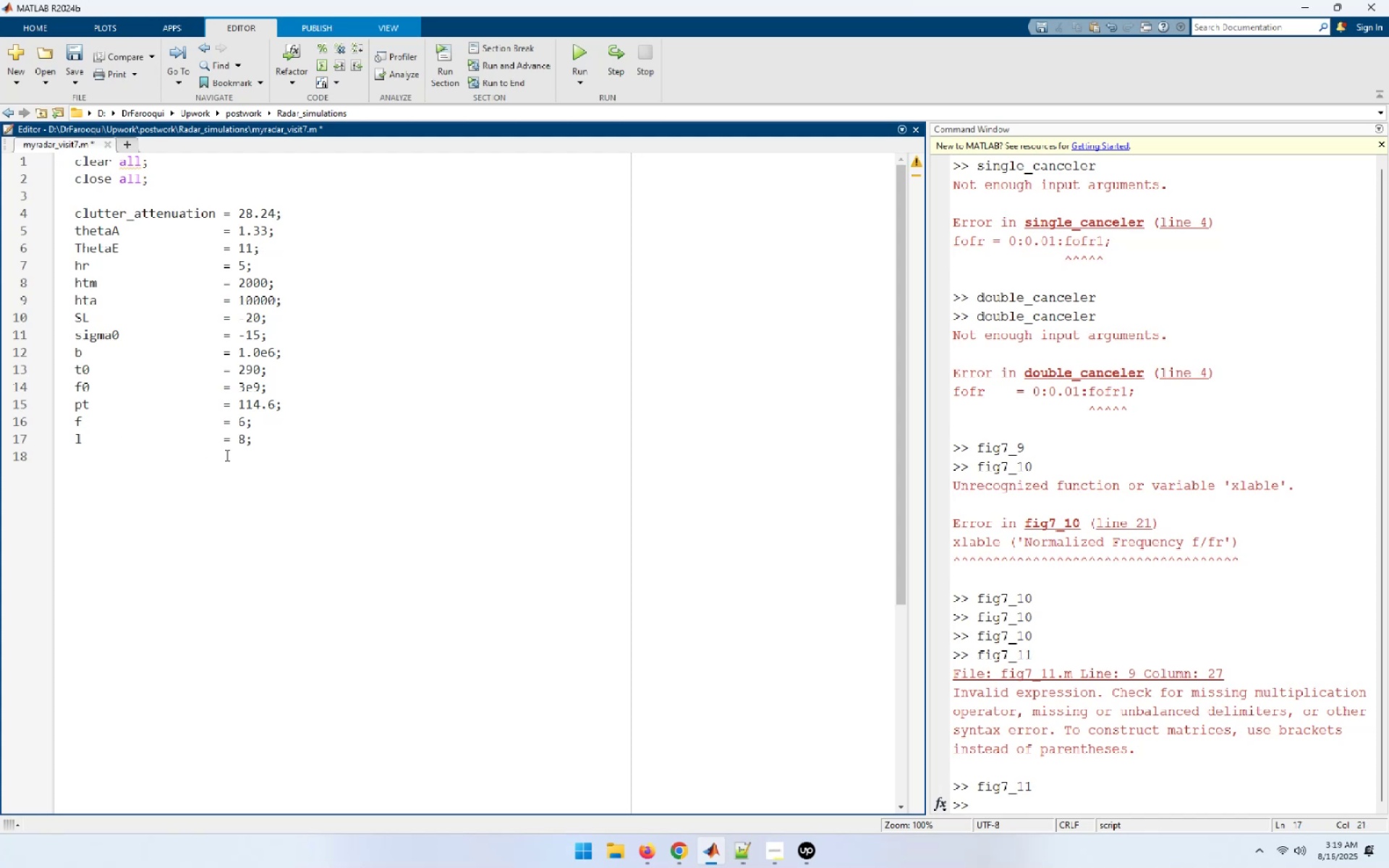 
left_click([85, 459])
 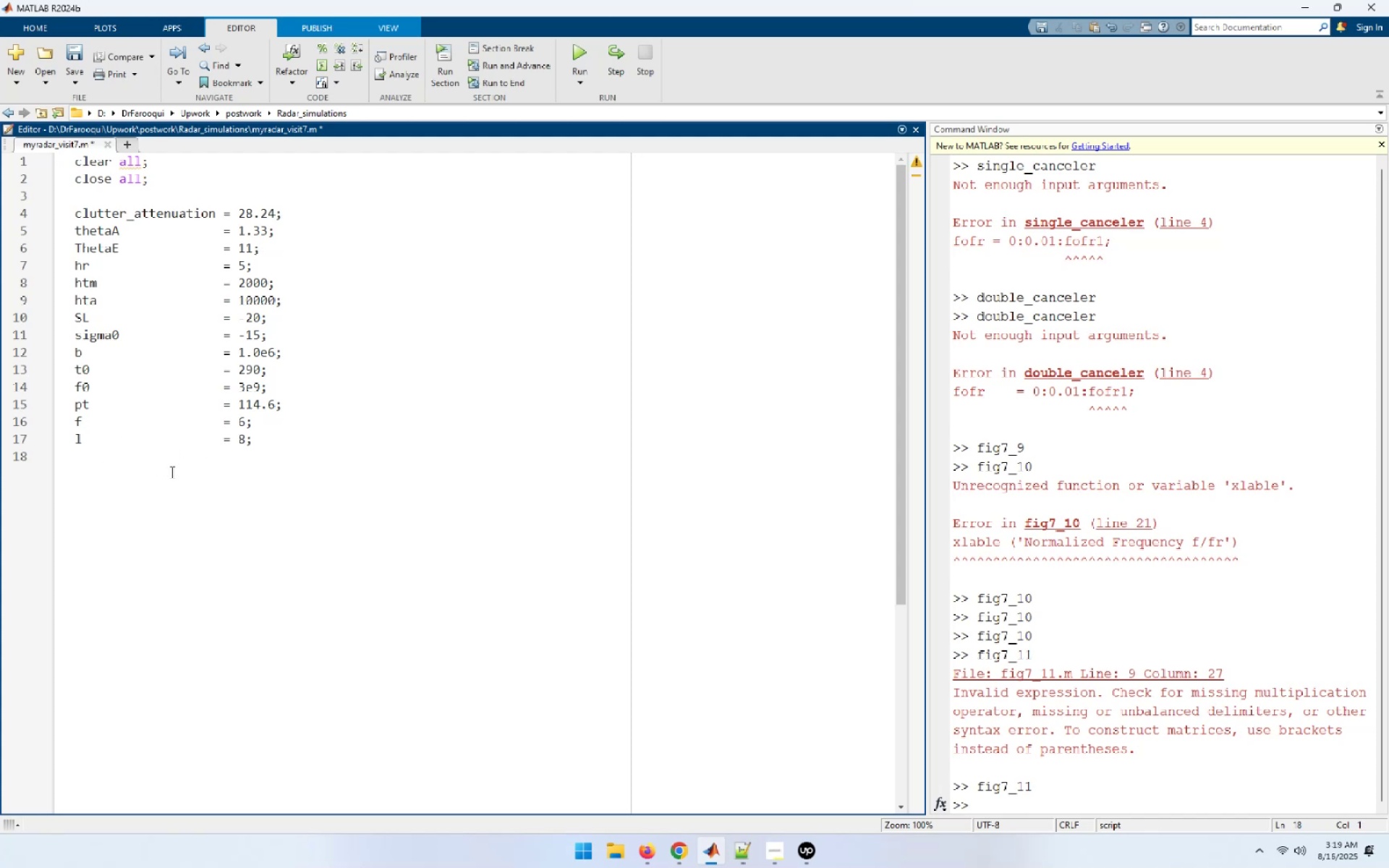 
wait(5.71)
 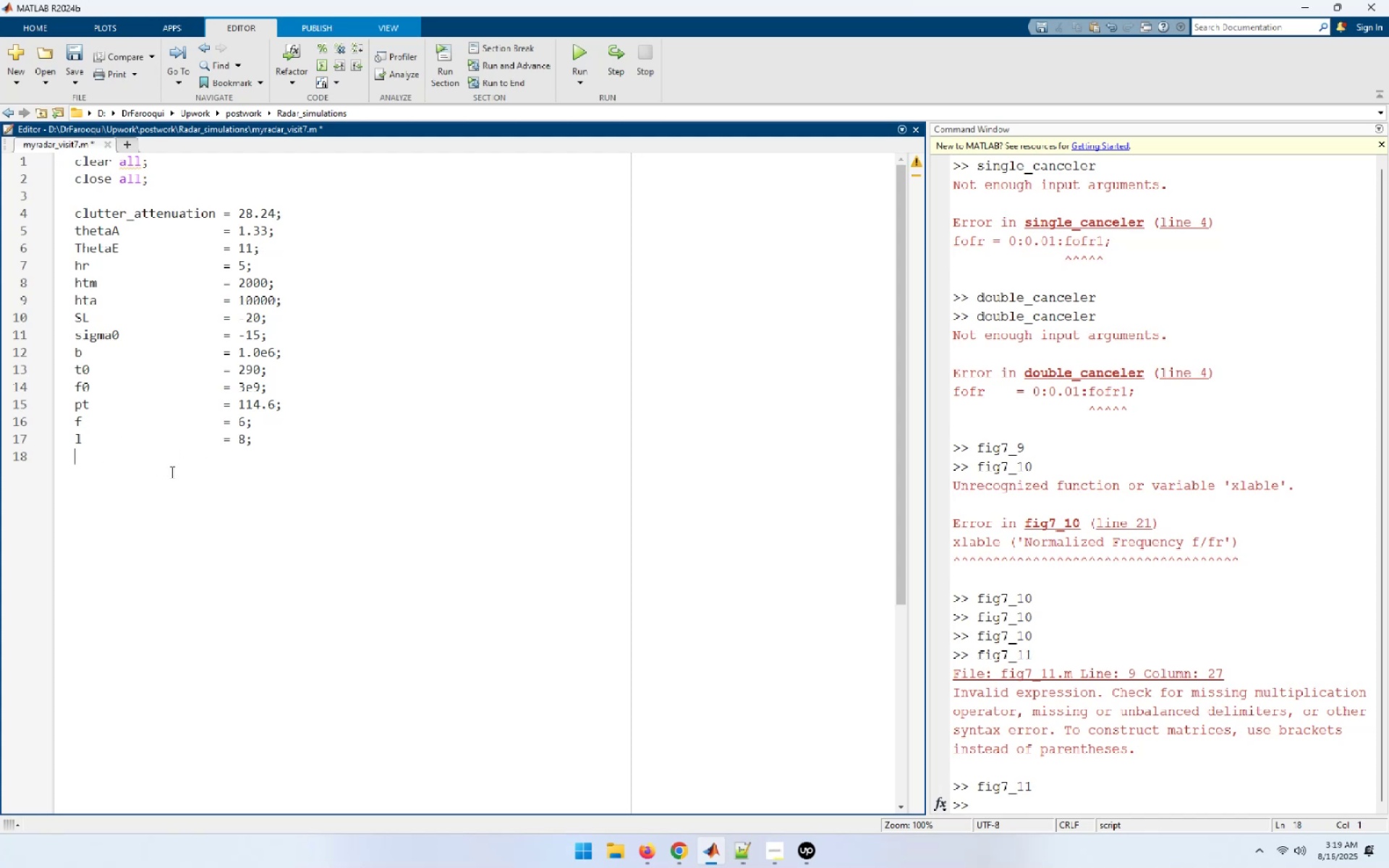 
type(range = linspace (25, 120, 500);)
 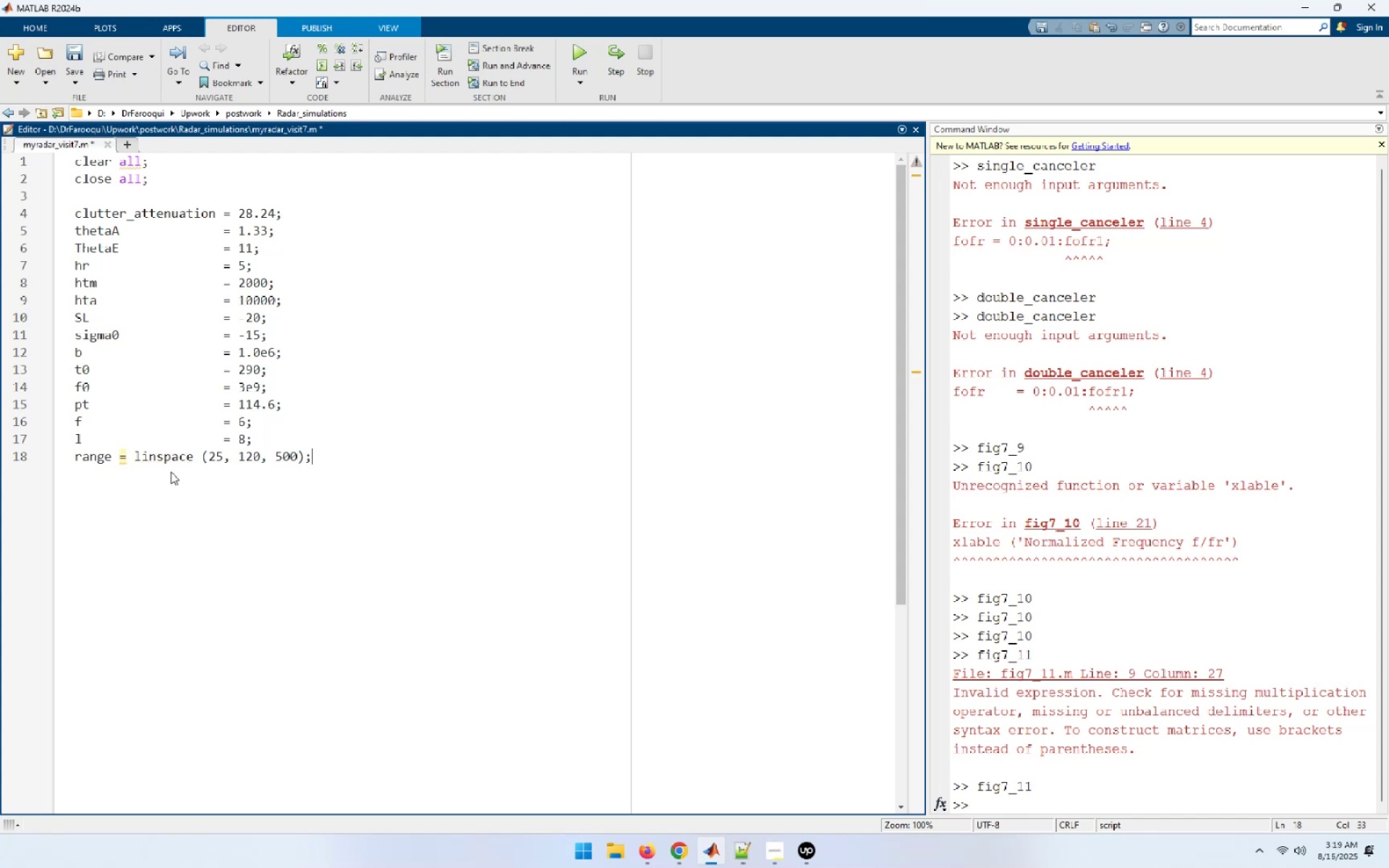 
key(Enter)
 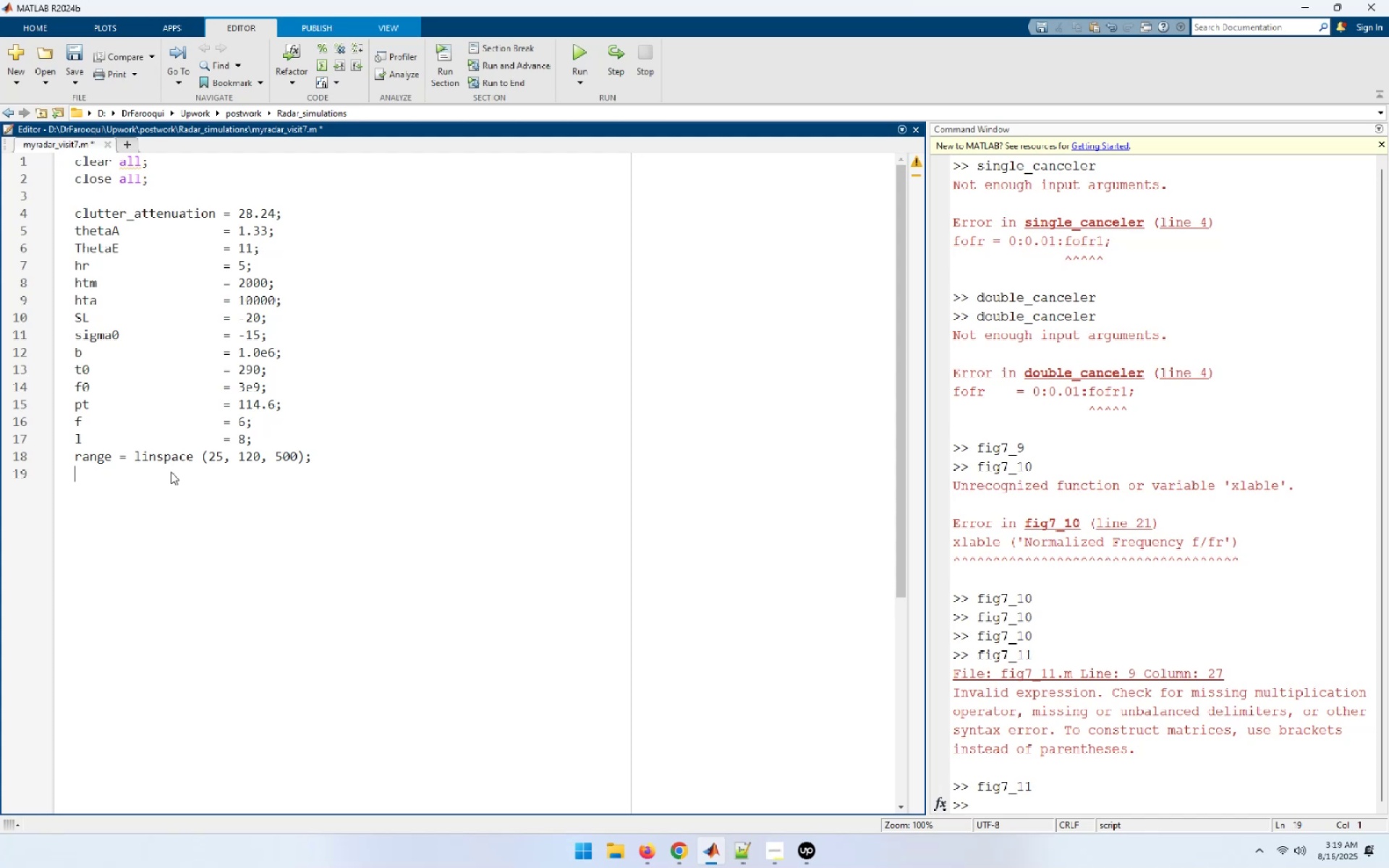 
wait(6.78)
 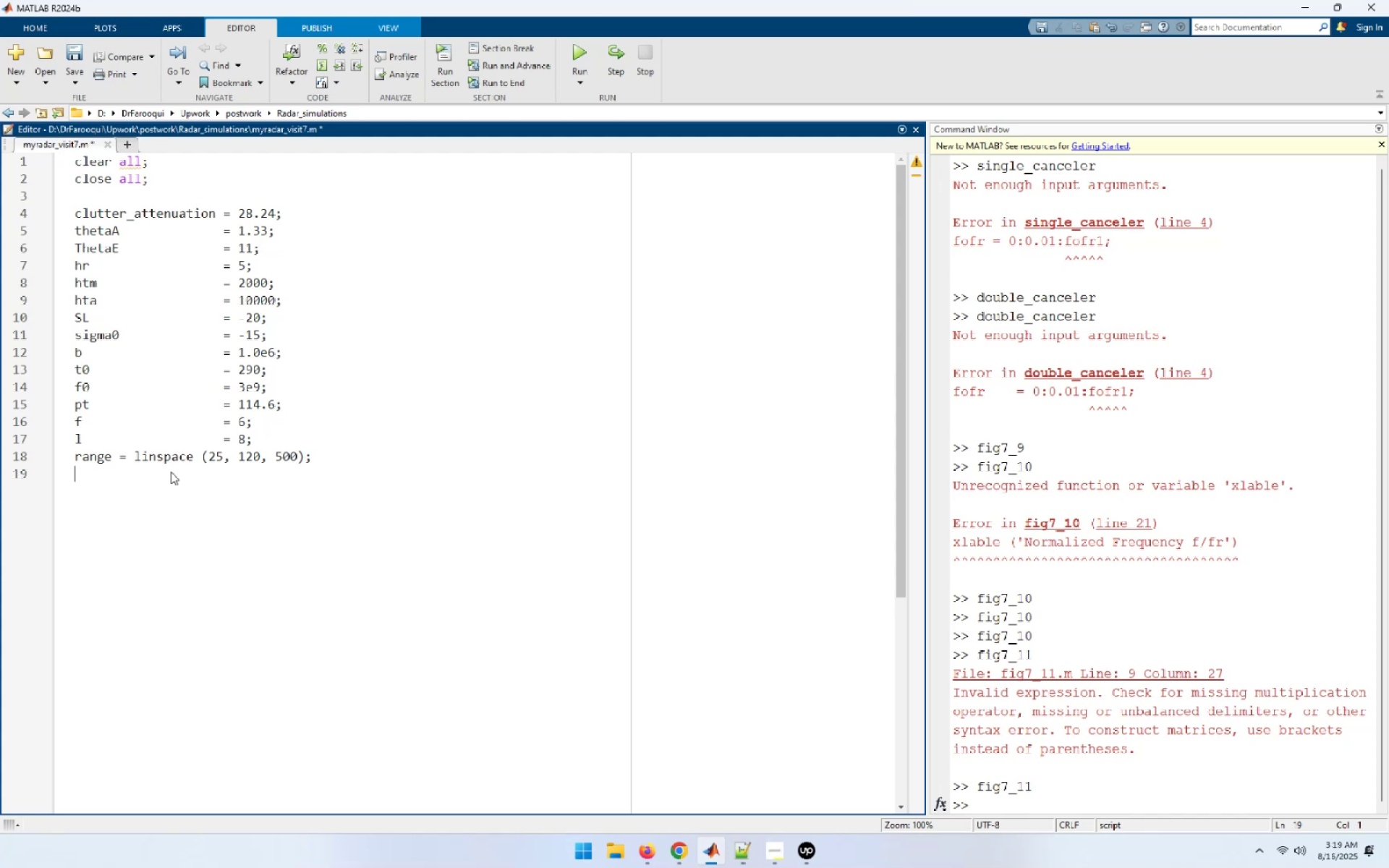 
key(Enter)
 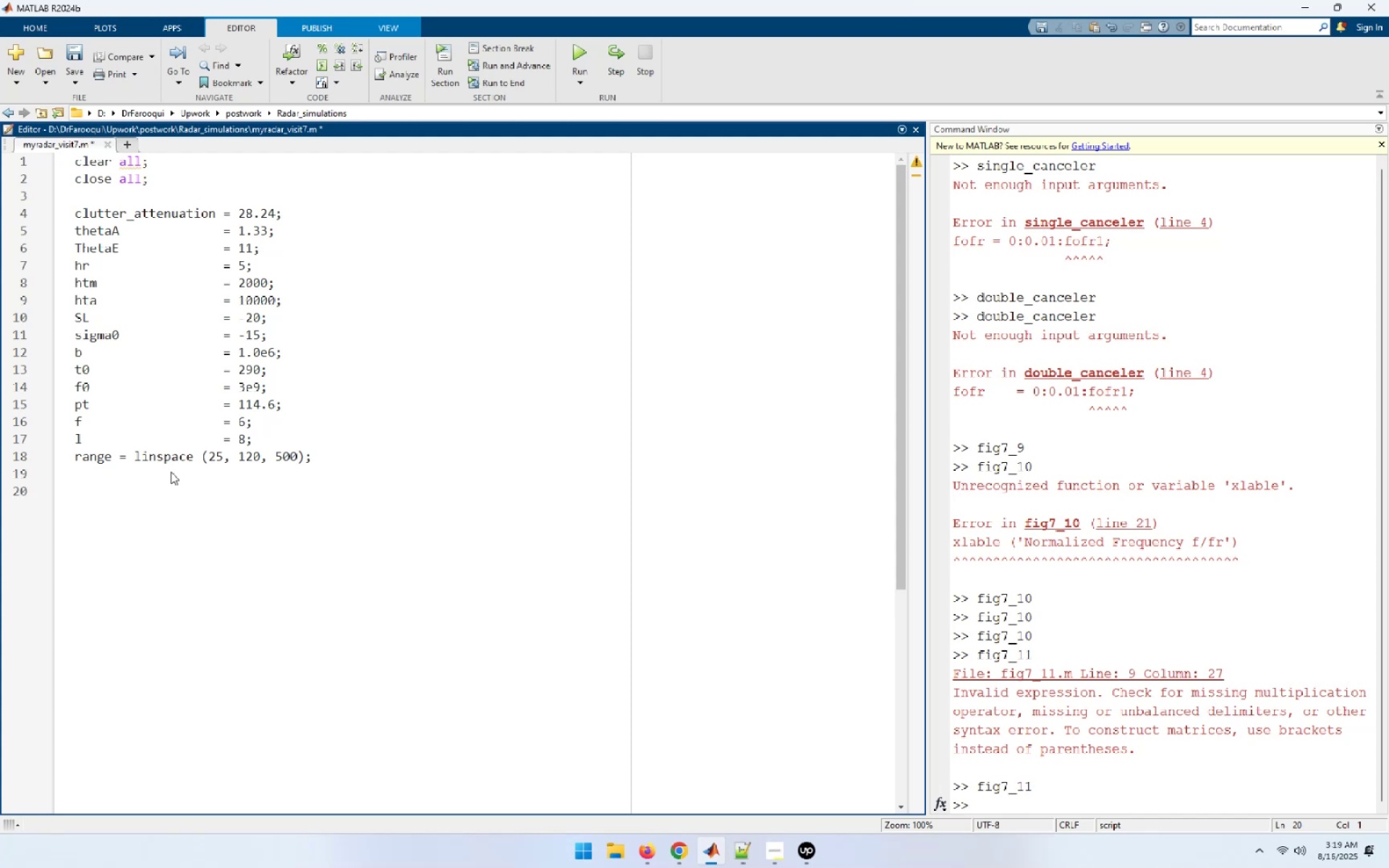 
key(BracketLeft)
 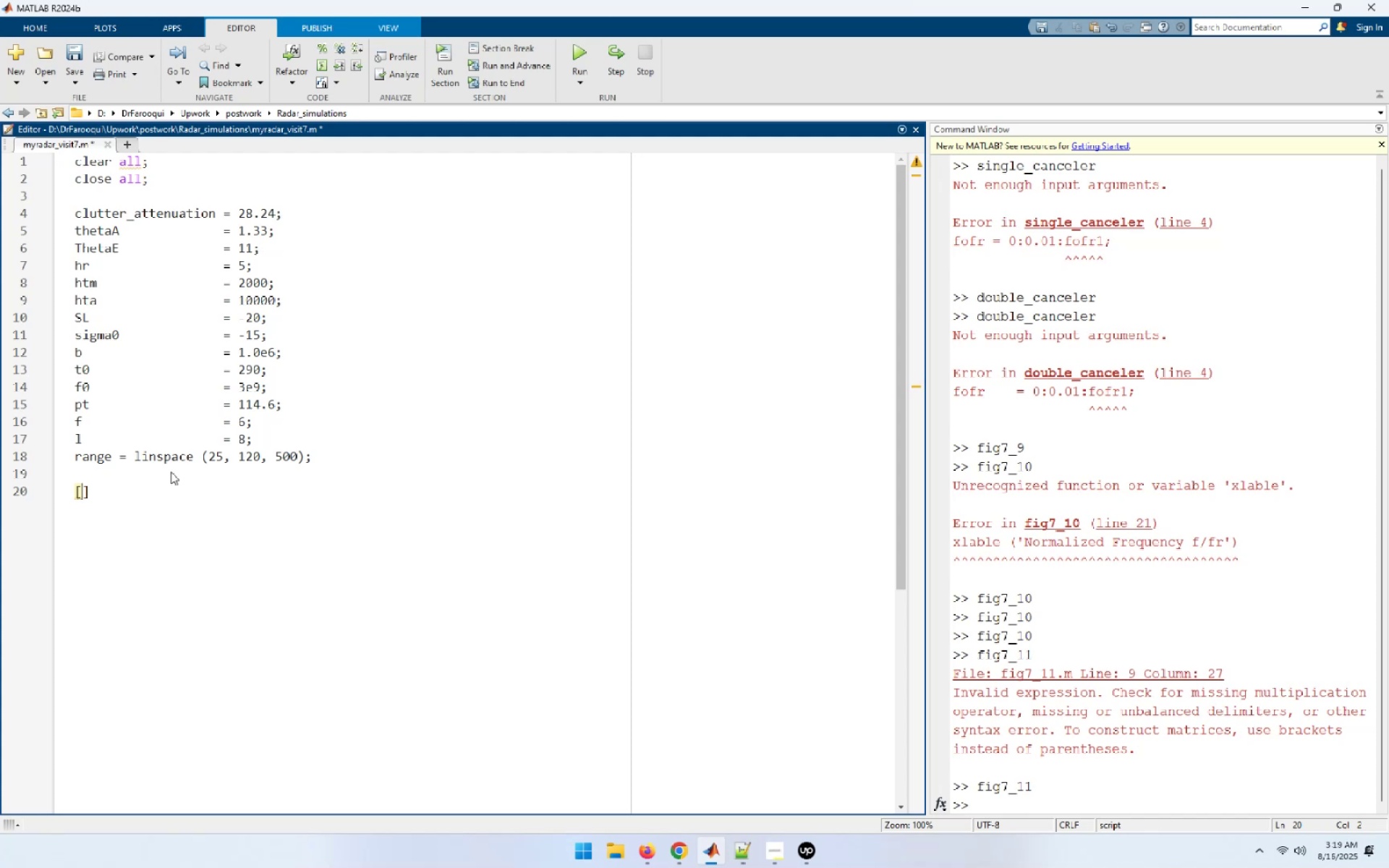 
type(sigmaCa, CNRa] =)
 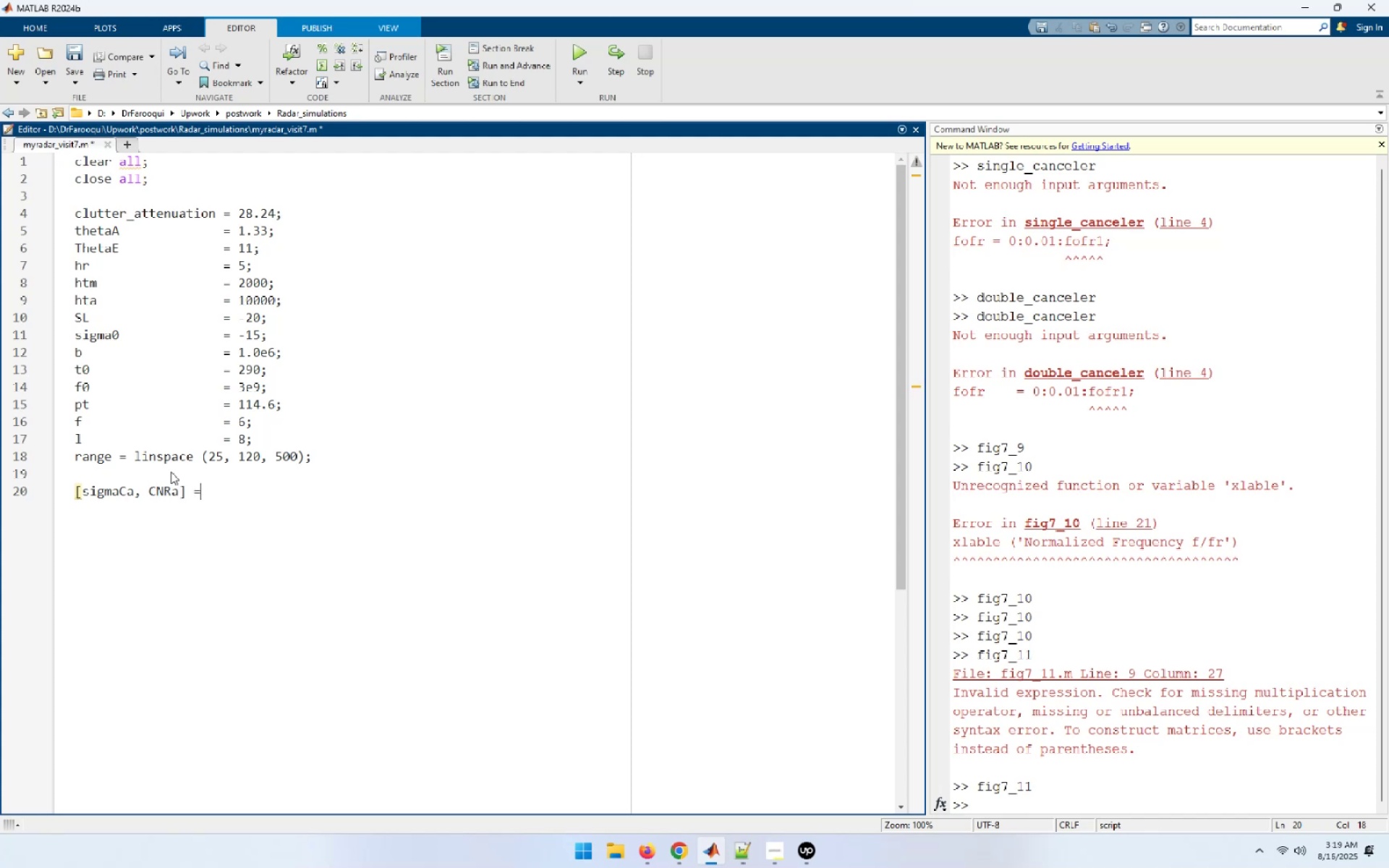 
wait(7.09)
 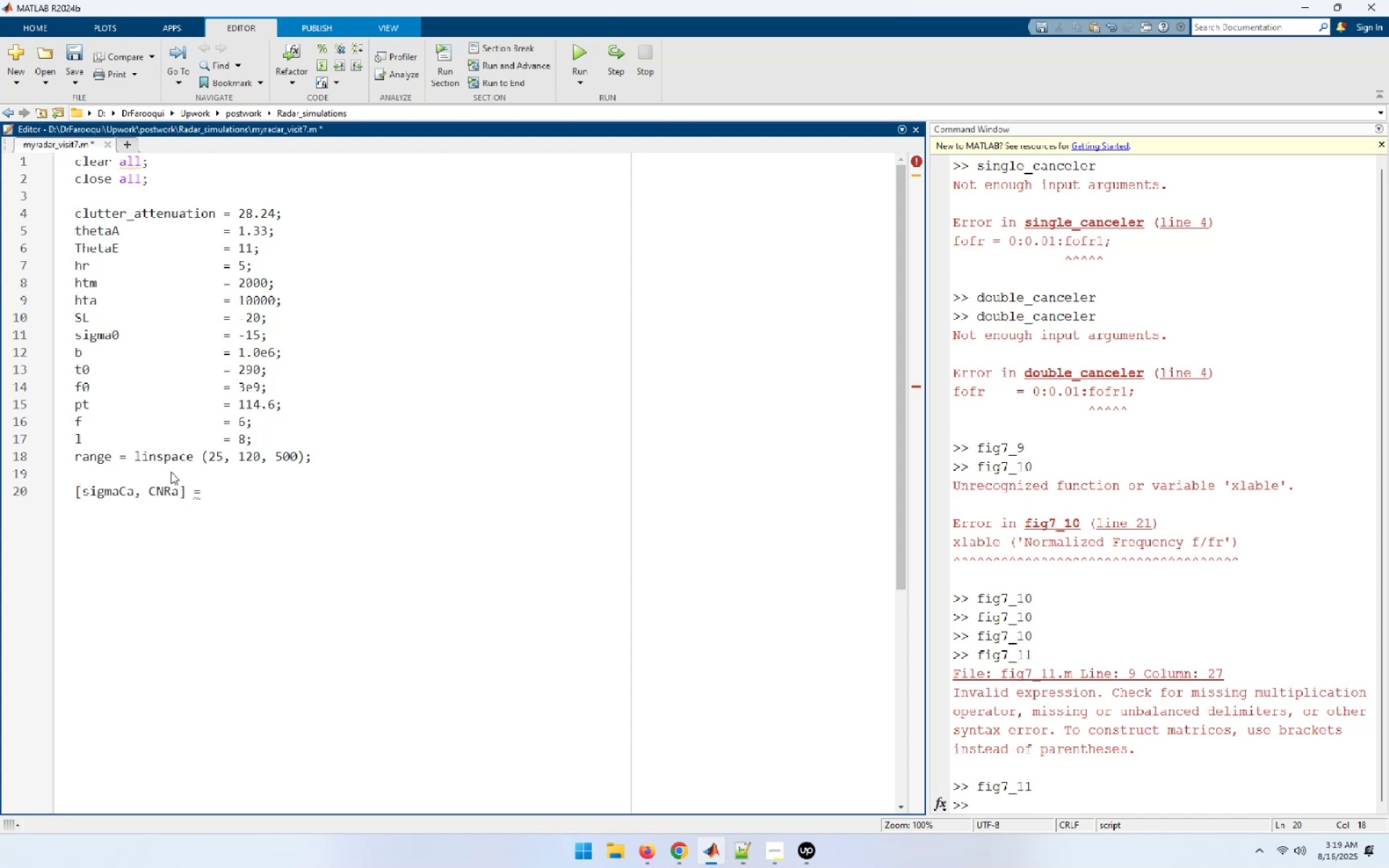 
type( clutter_rcs (sigma0, thetaE, Thet)
key(Backspace)
key(Backspace)
key(Backspace)
key(Backspace)
type(teh)
key(Backspace)
key(Backspace)
type(hetaA, SL, range, hr, hta, pt, f0, b, t0, f, l, 2);)
 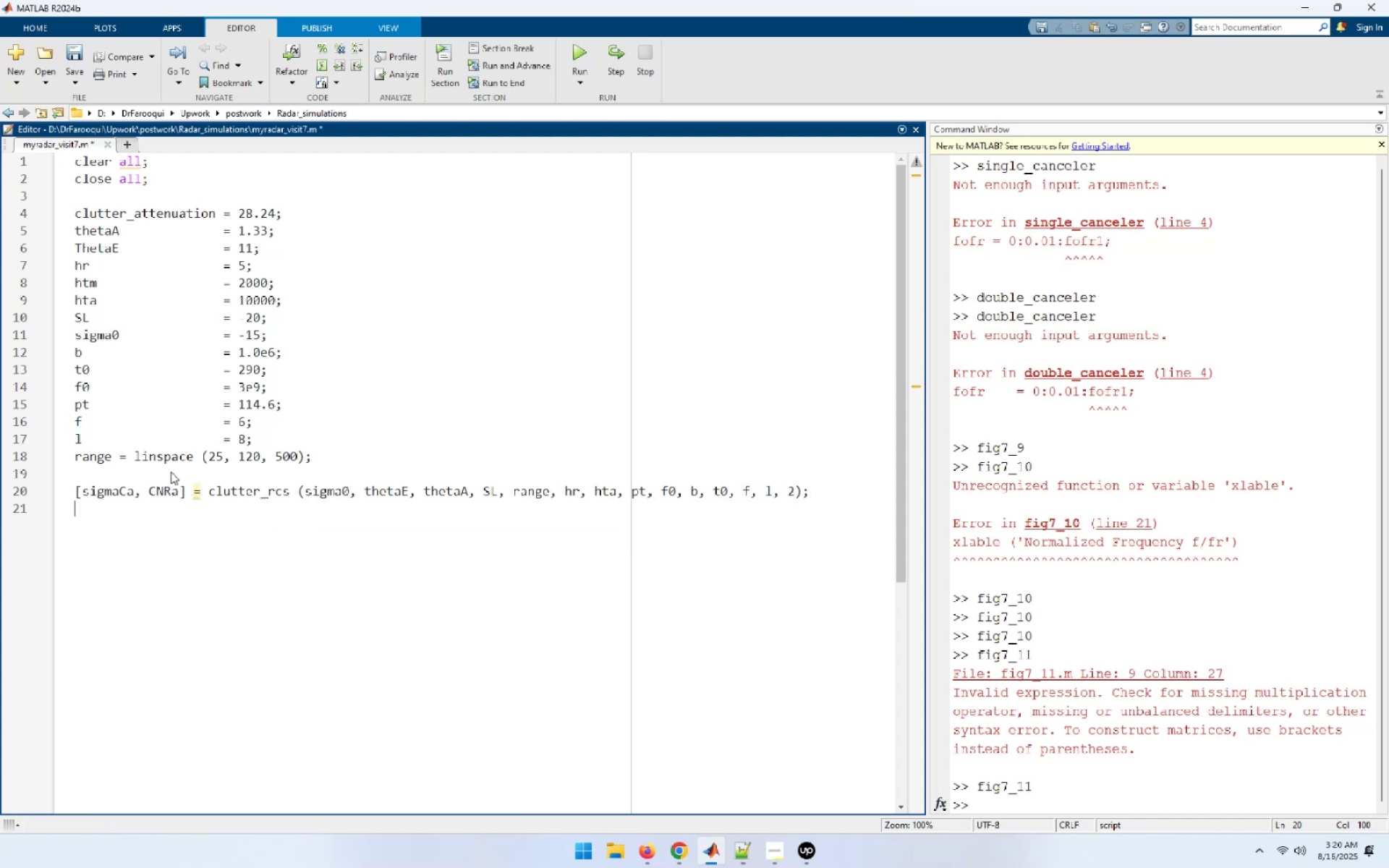 
 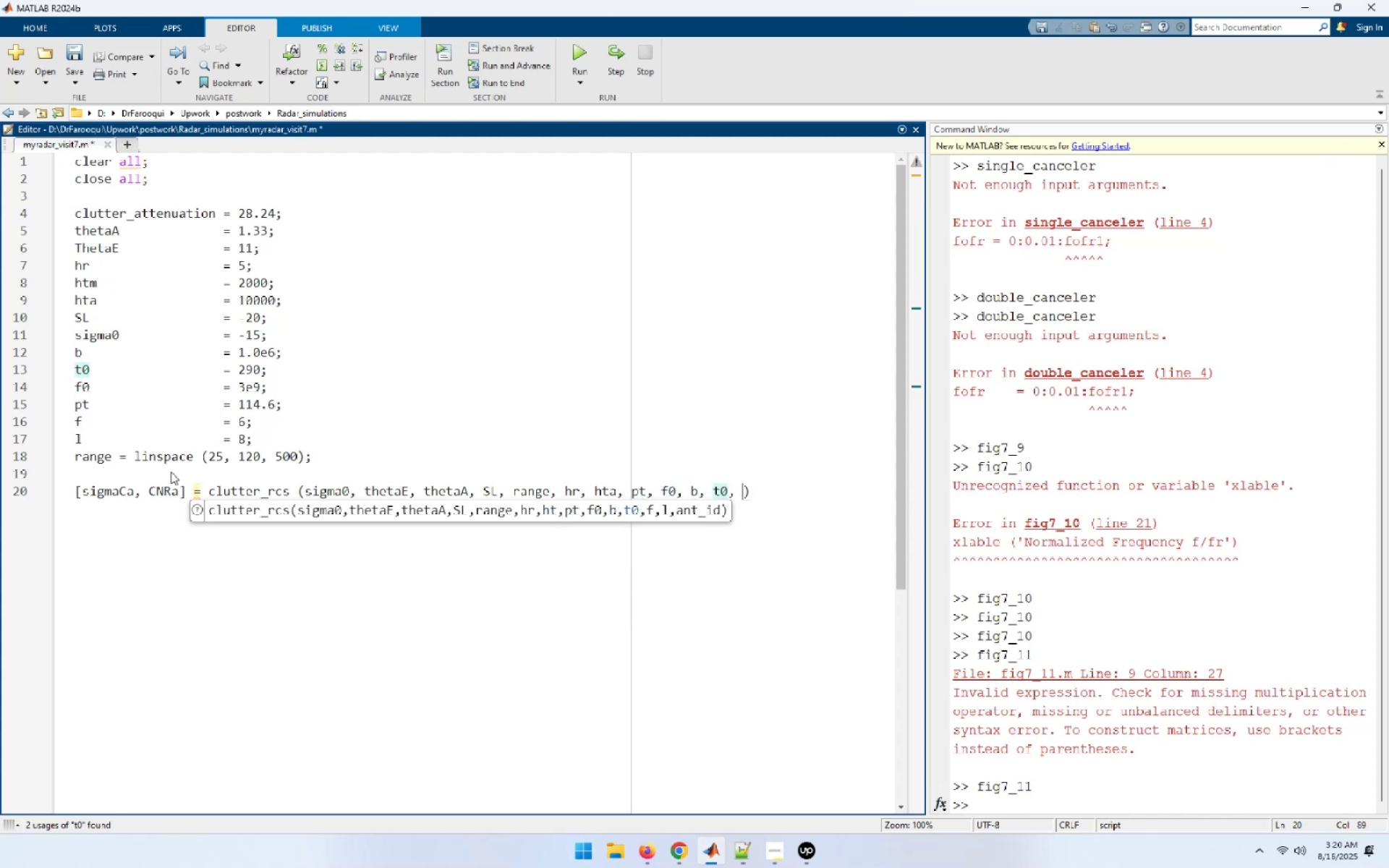 
key(Enter)
 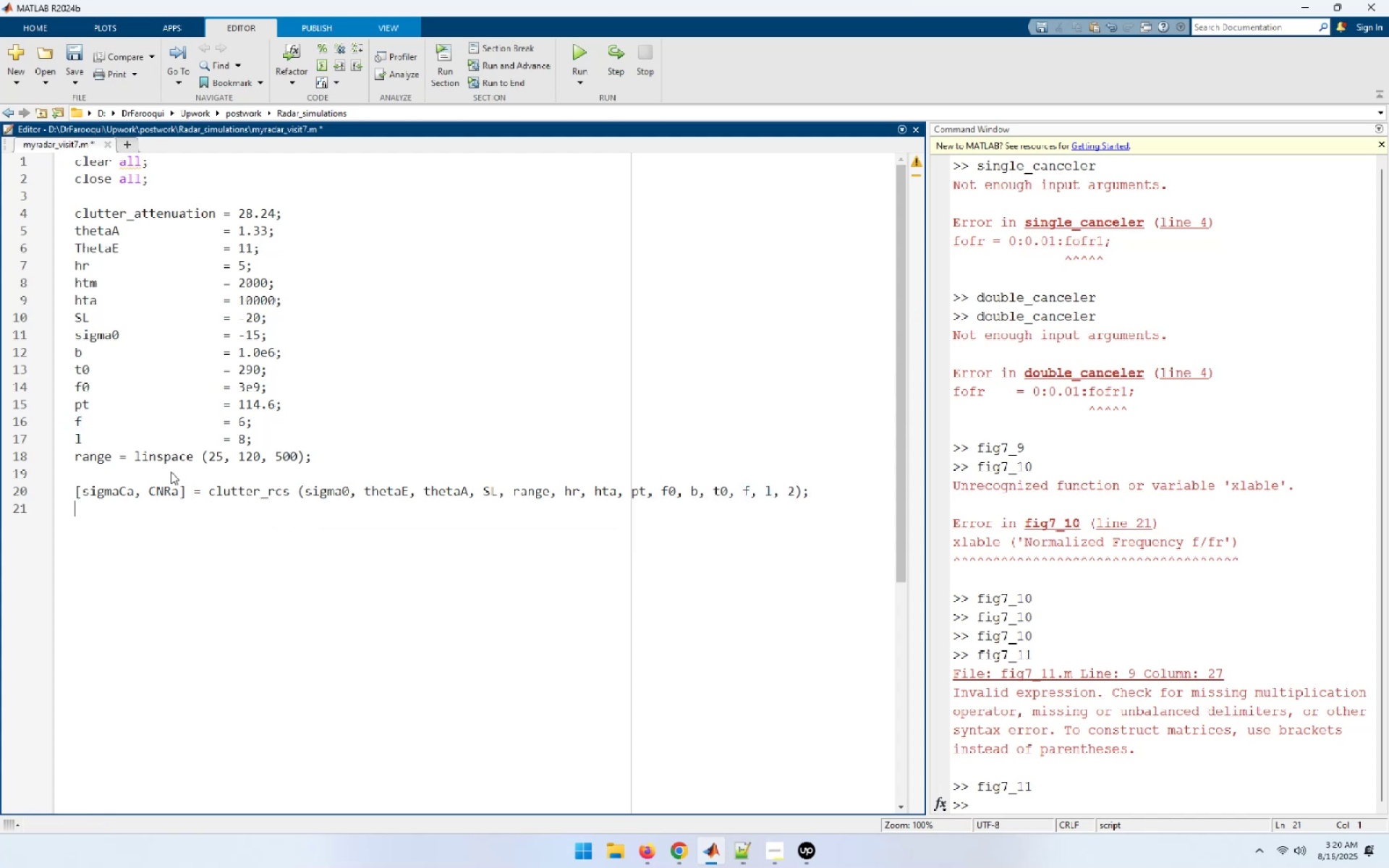 
type(sig)
key(Backspace)
key(Backspace)
key(Backspace)
type([sigmaCm, CNRm] = clutter_rcs(sigma0, thetaE )
key(Backspace)
type(, tehtaA, SL, range, hr, thm, pt, f0, b, t-)
key(Backspace)
type(0, f, l, 2);)
 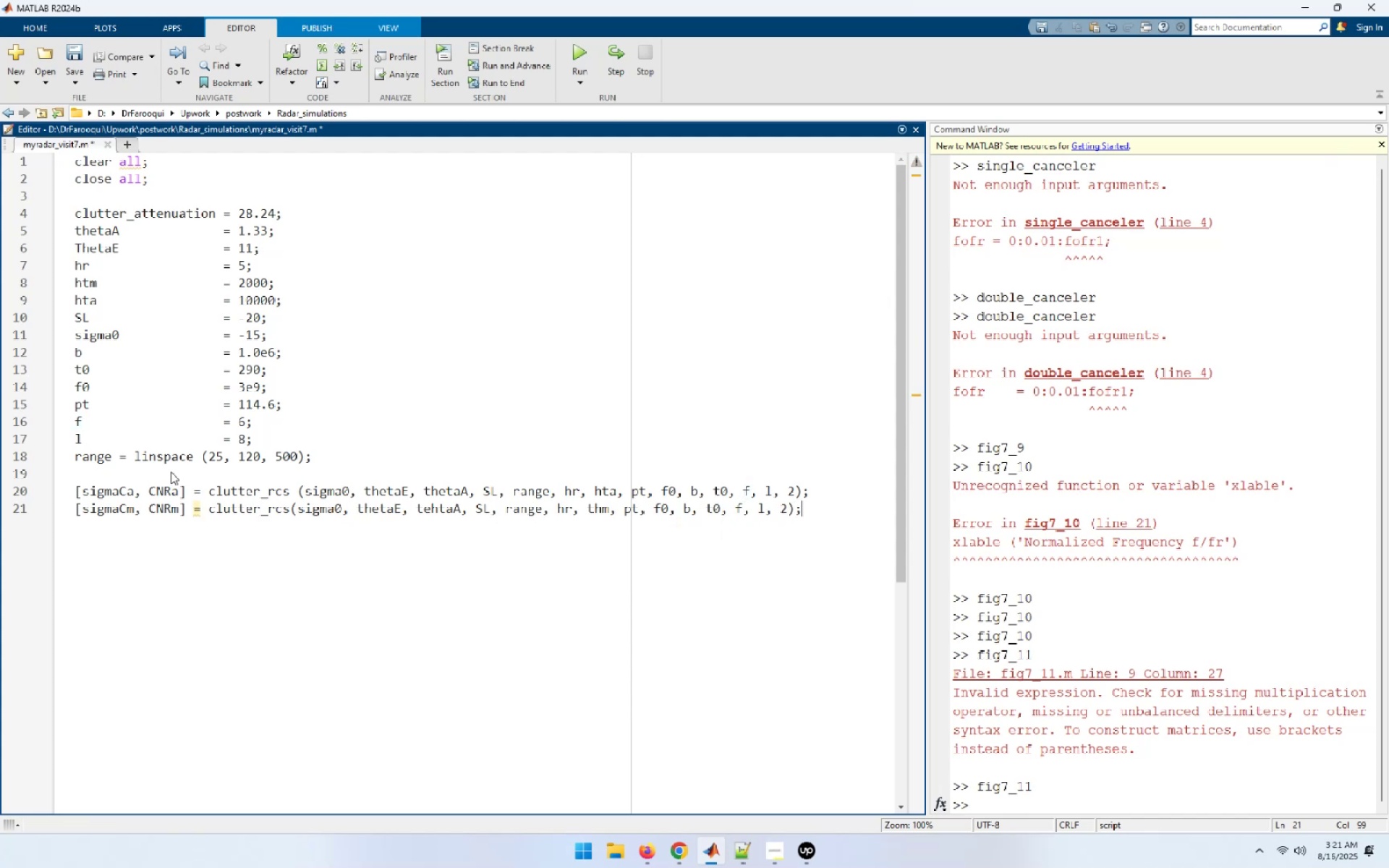 
 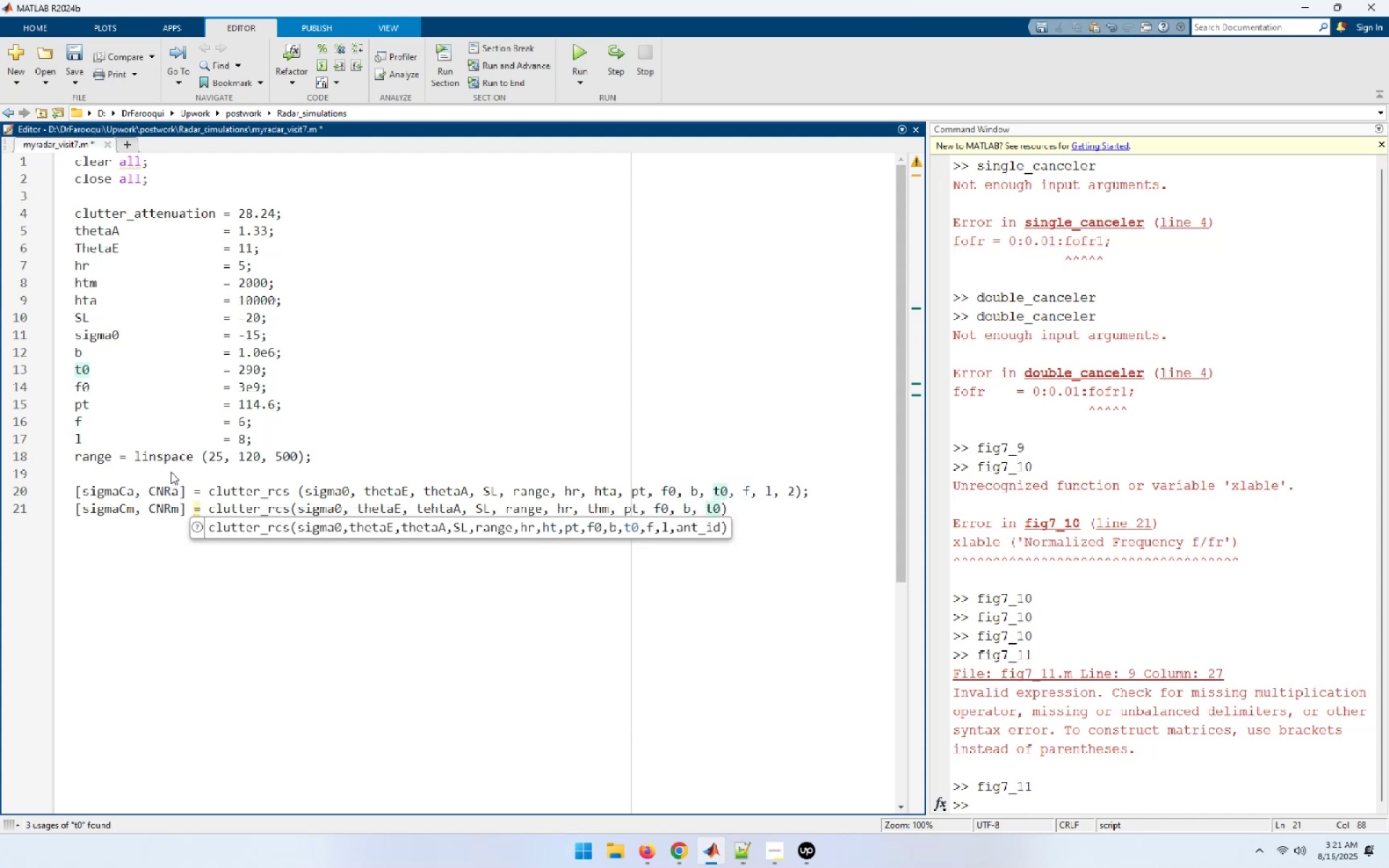 
key(Enter)
 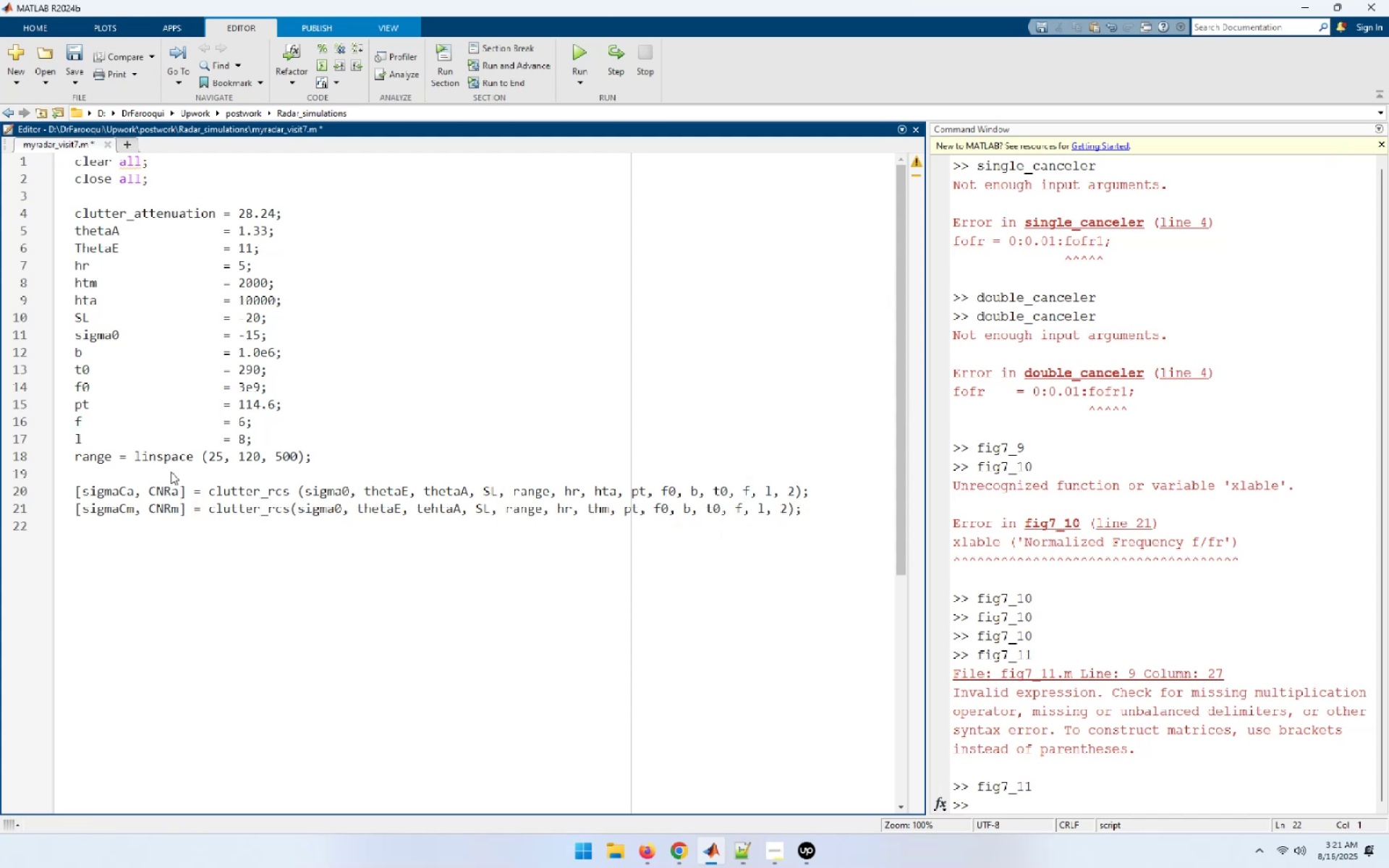 
key(Enter)
 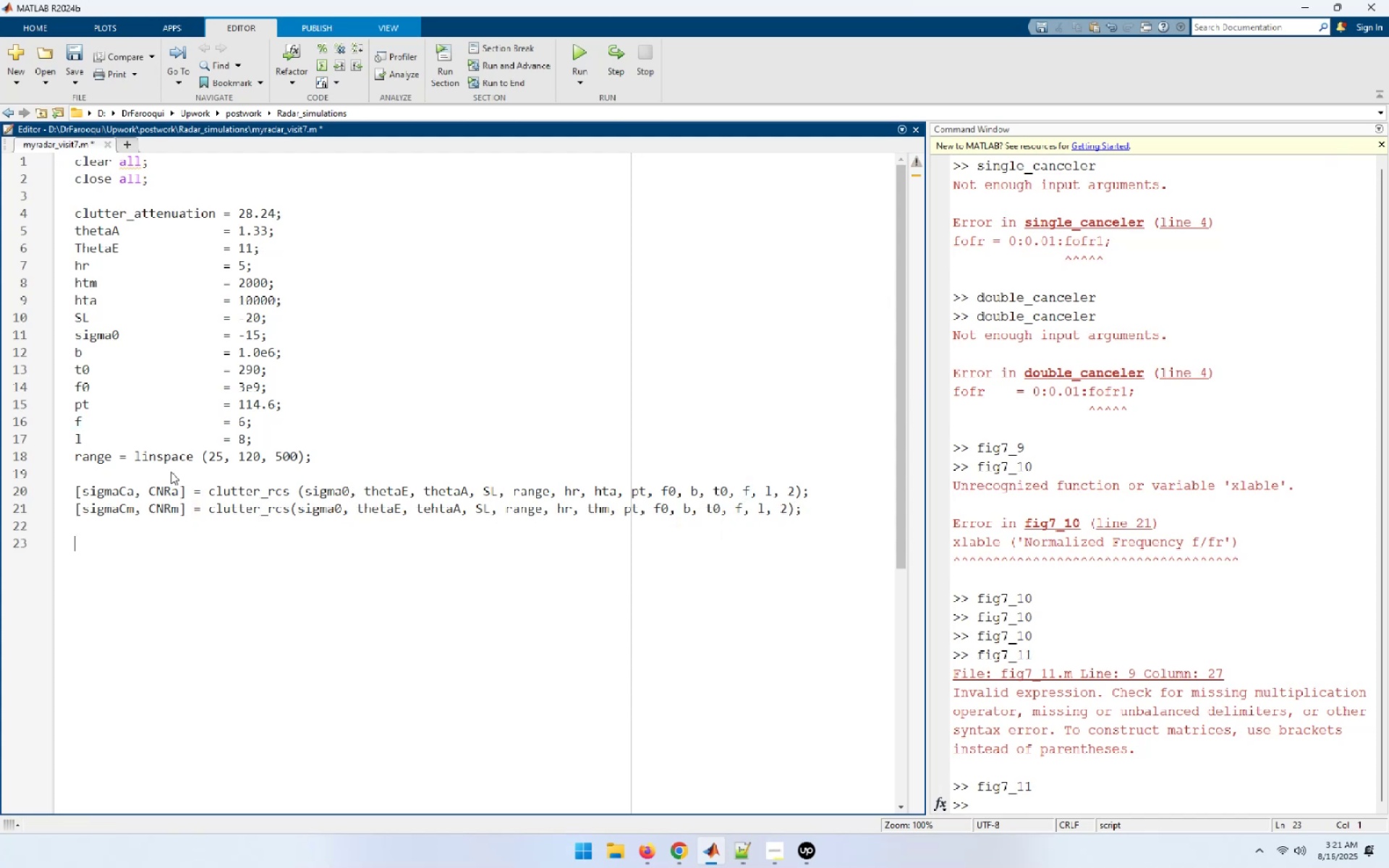 
type(close all;)
 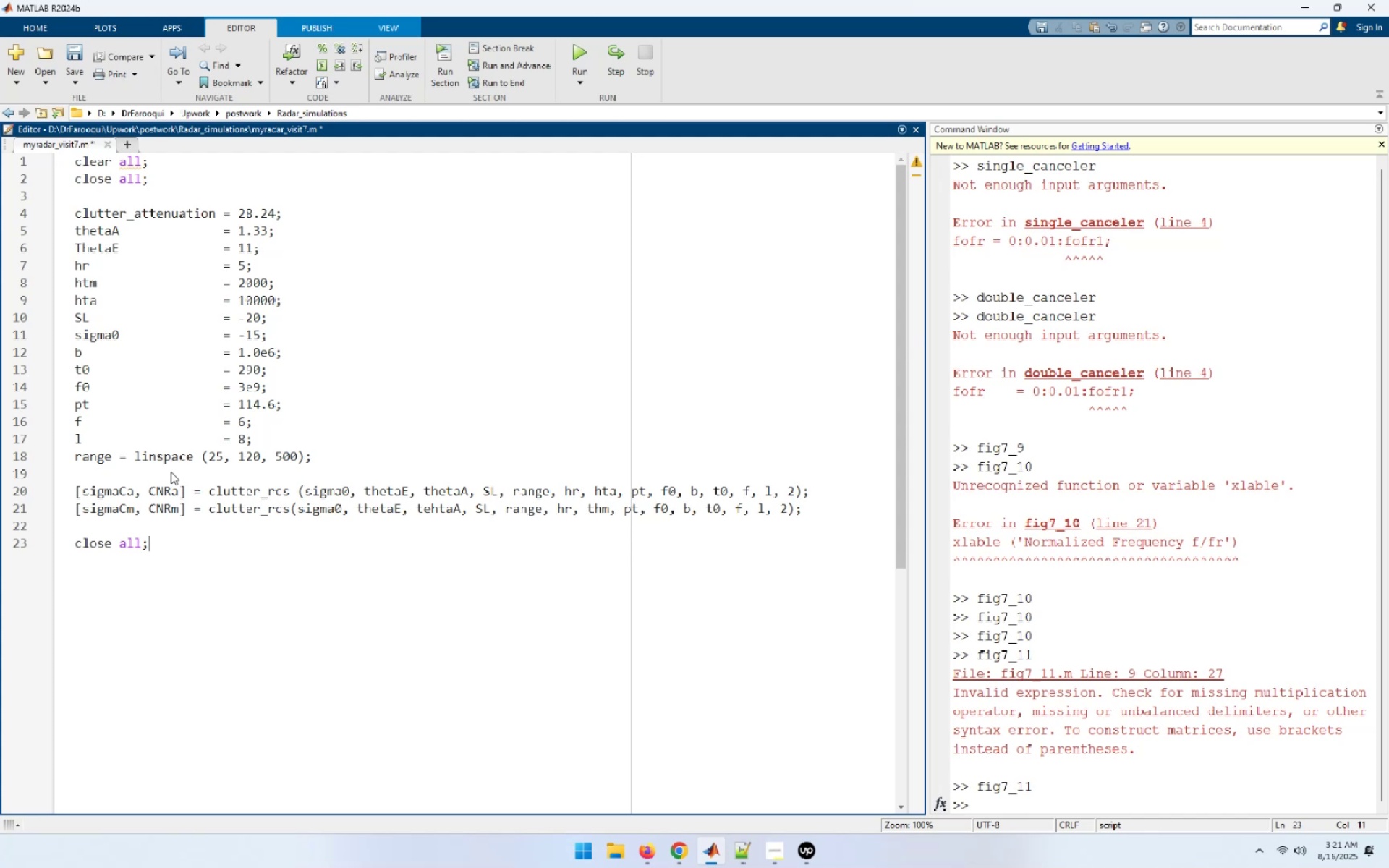 
key(Enter)
 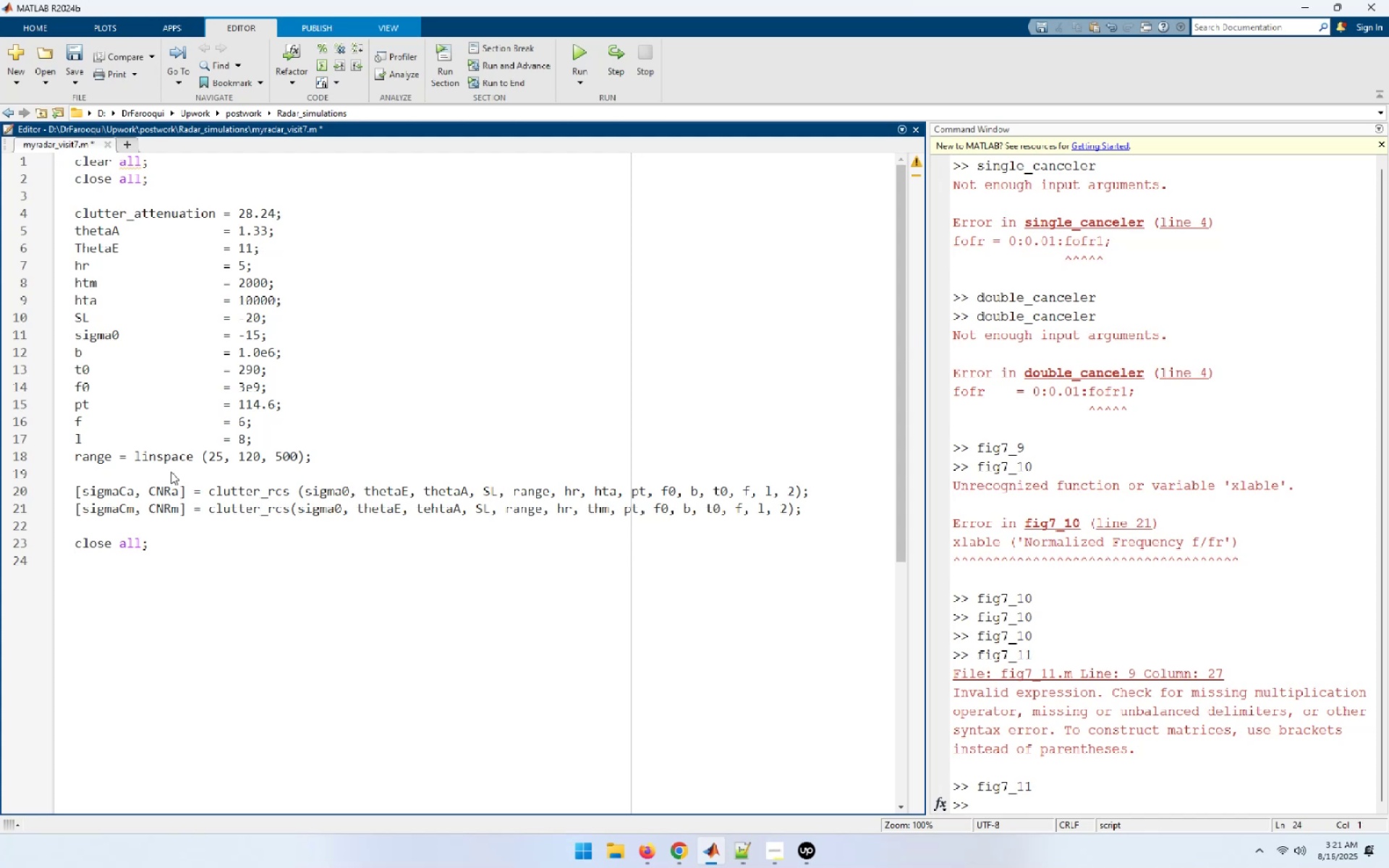 
key(Enter)
 